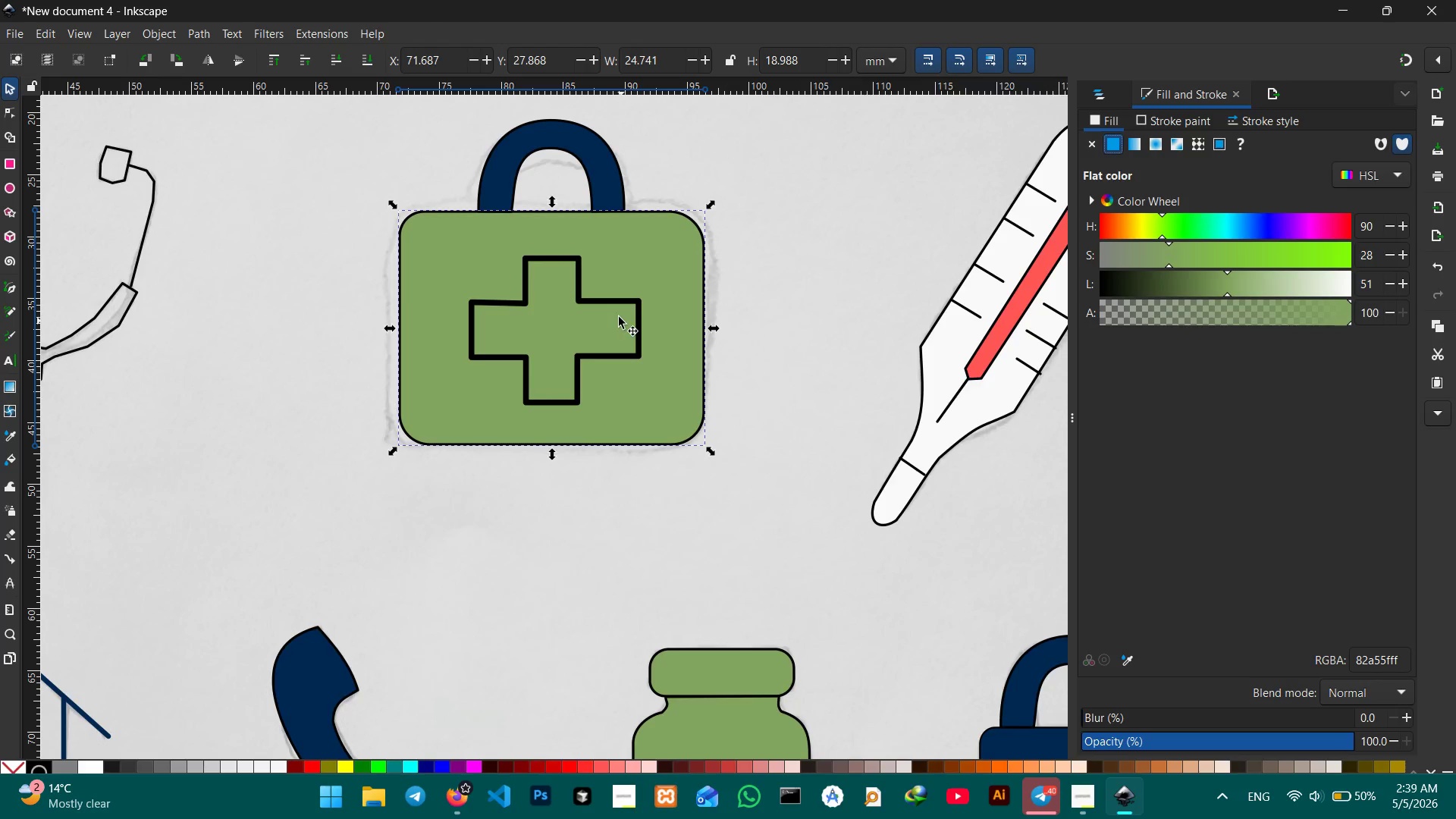 
left_click([626, 303])
 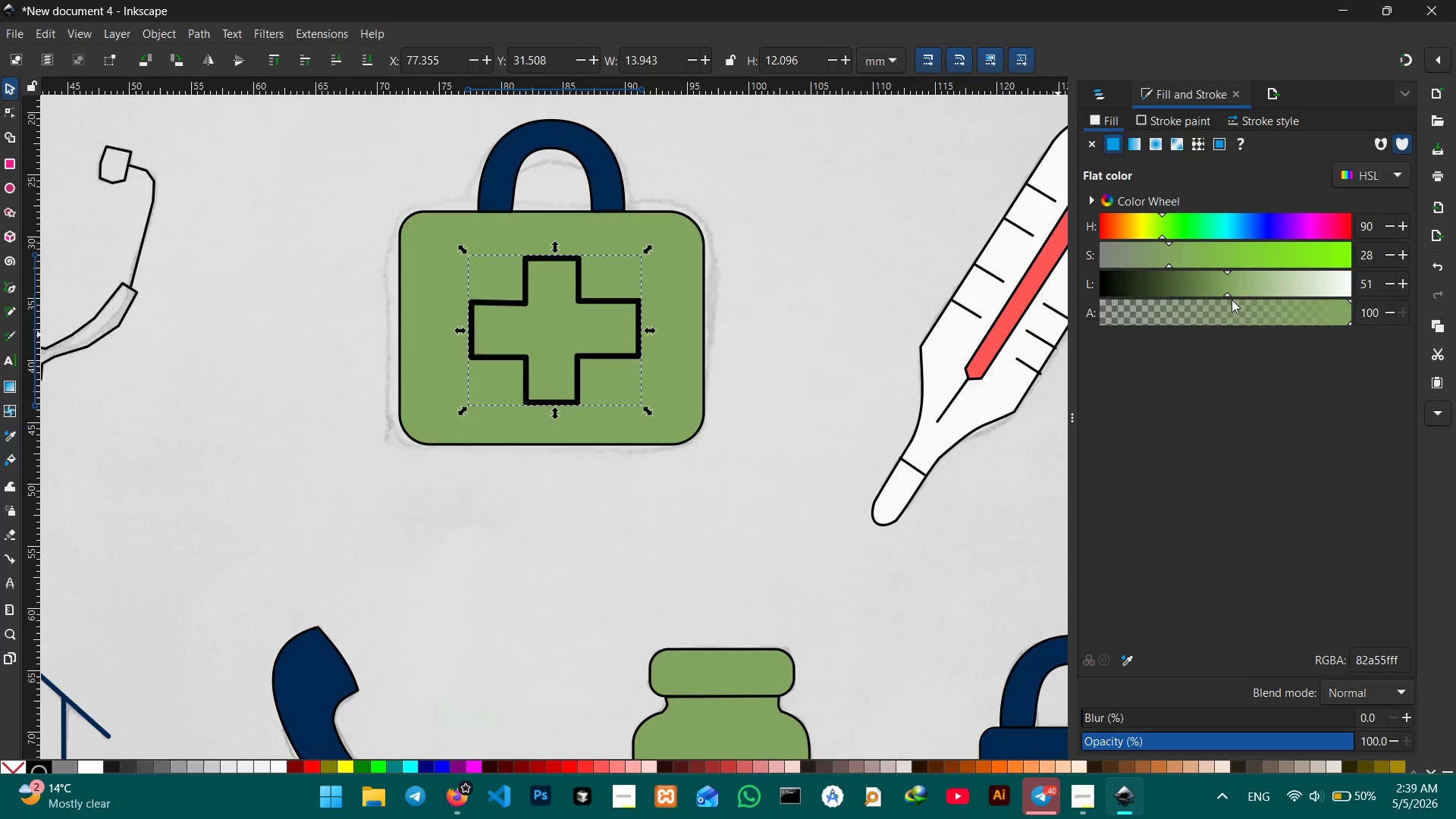 
left_click_drag(start_coordinate=[1229, 297], to_coordinate=[1370, 303])
 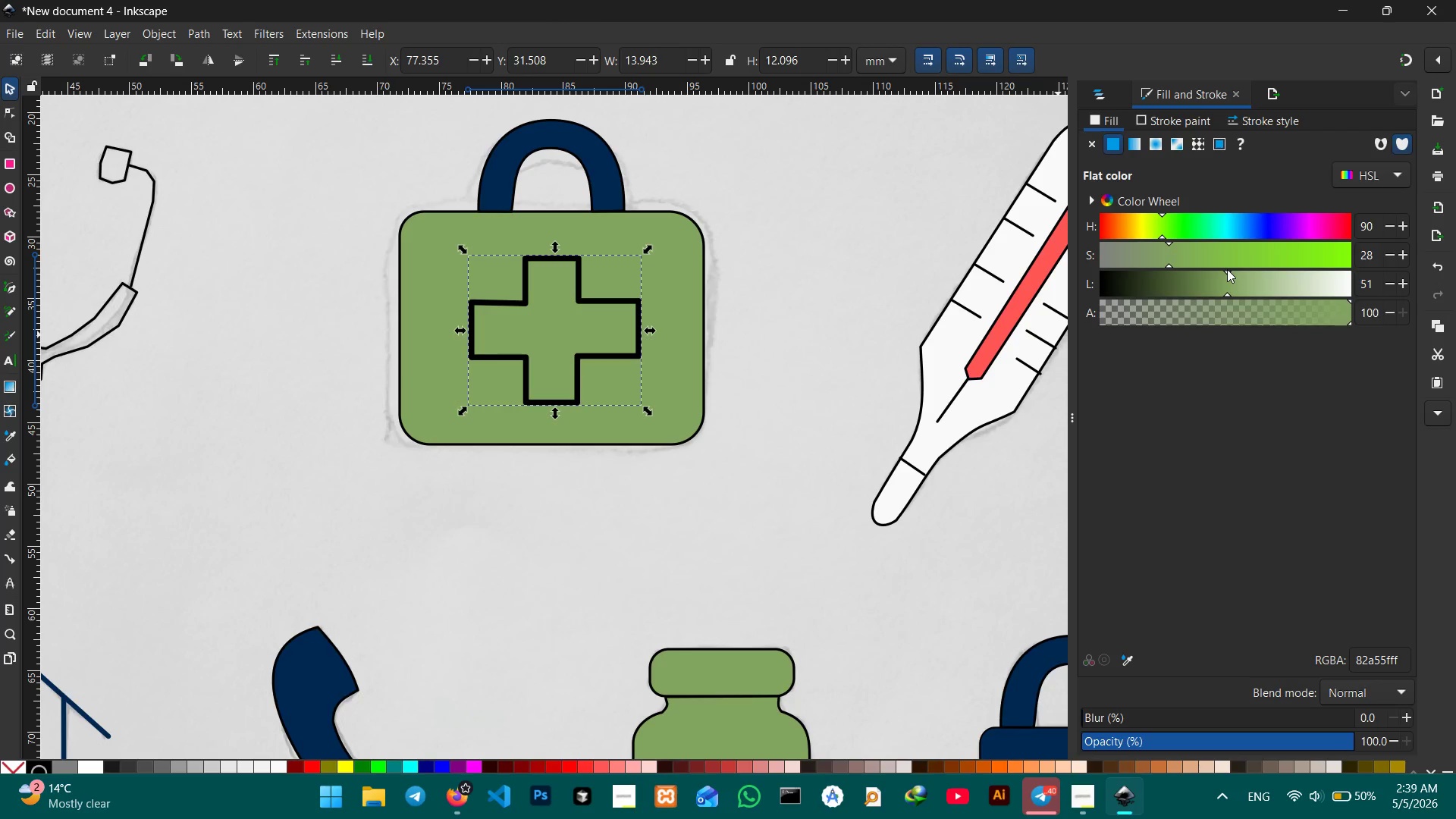 
left_click_drag(start_coordinate=[1227, 269], to_coordinate=[1396, 271])
 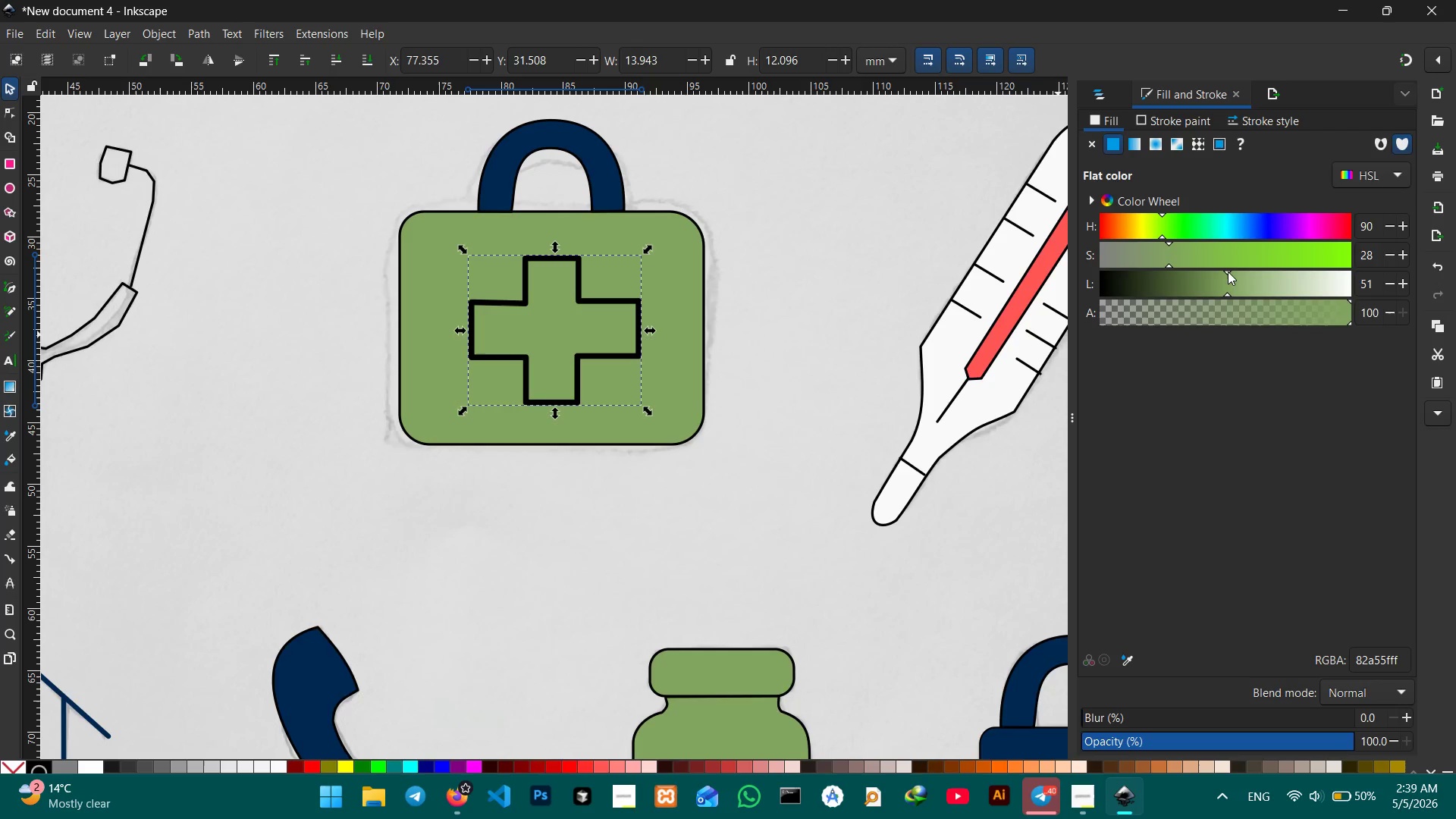 
left_click([1230, 271])
 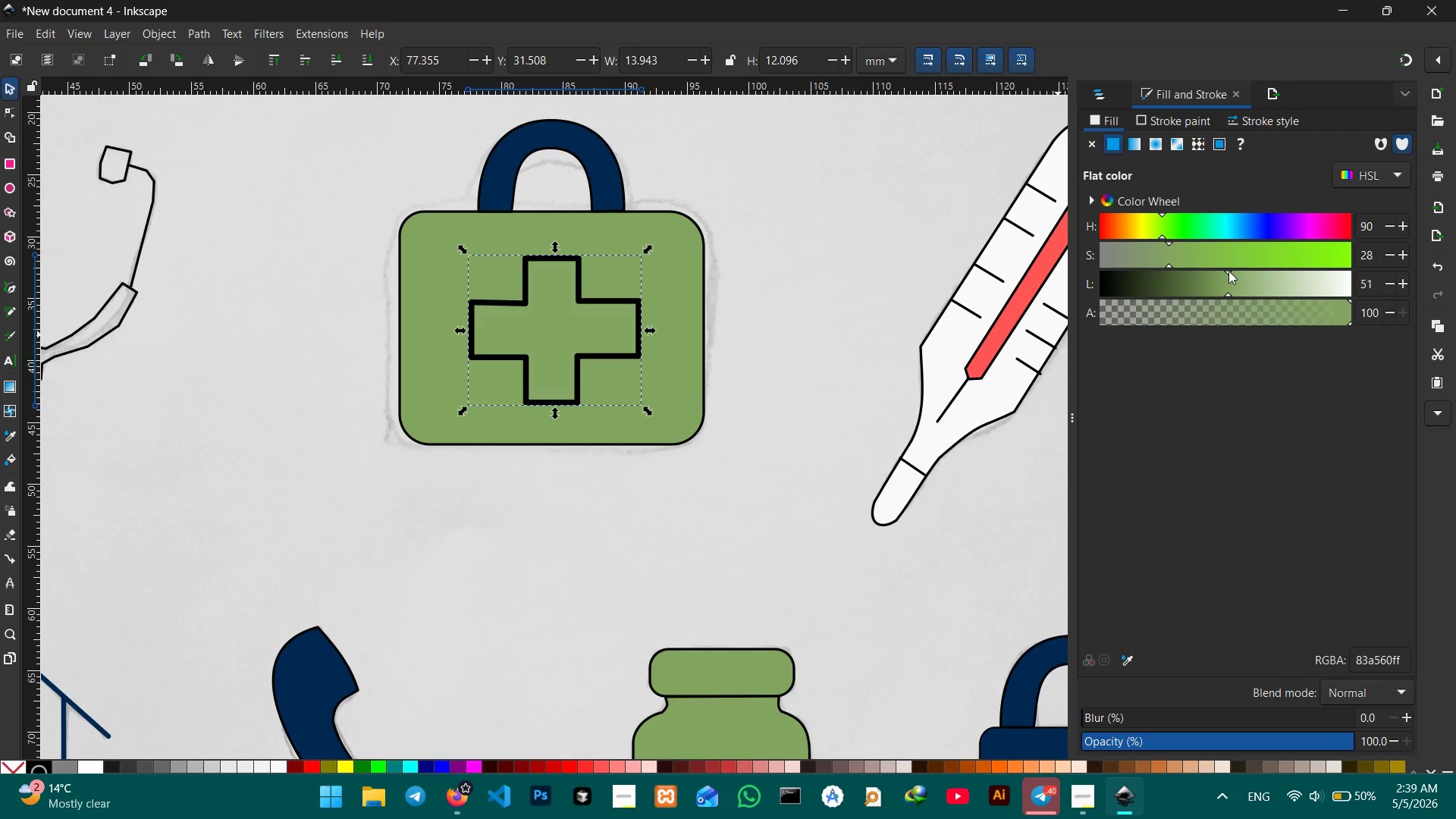 
left_click_drag(start_coordinate=[1228, 271], to_coordinate=[1357, 283])
 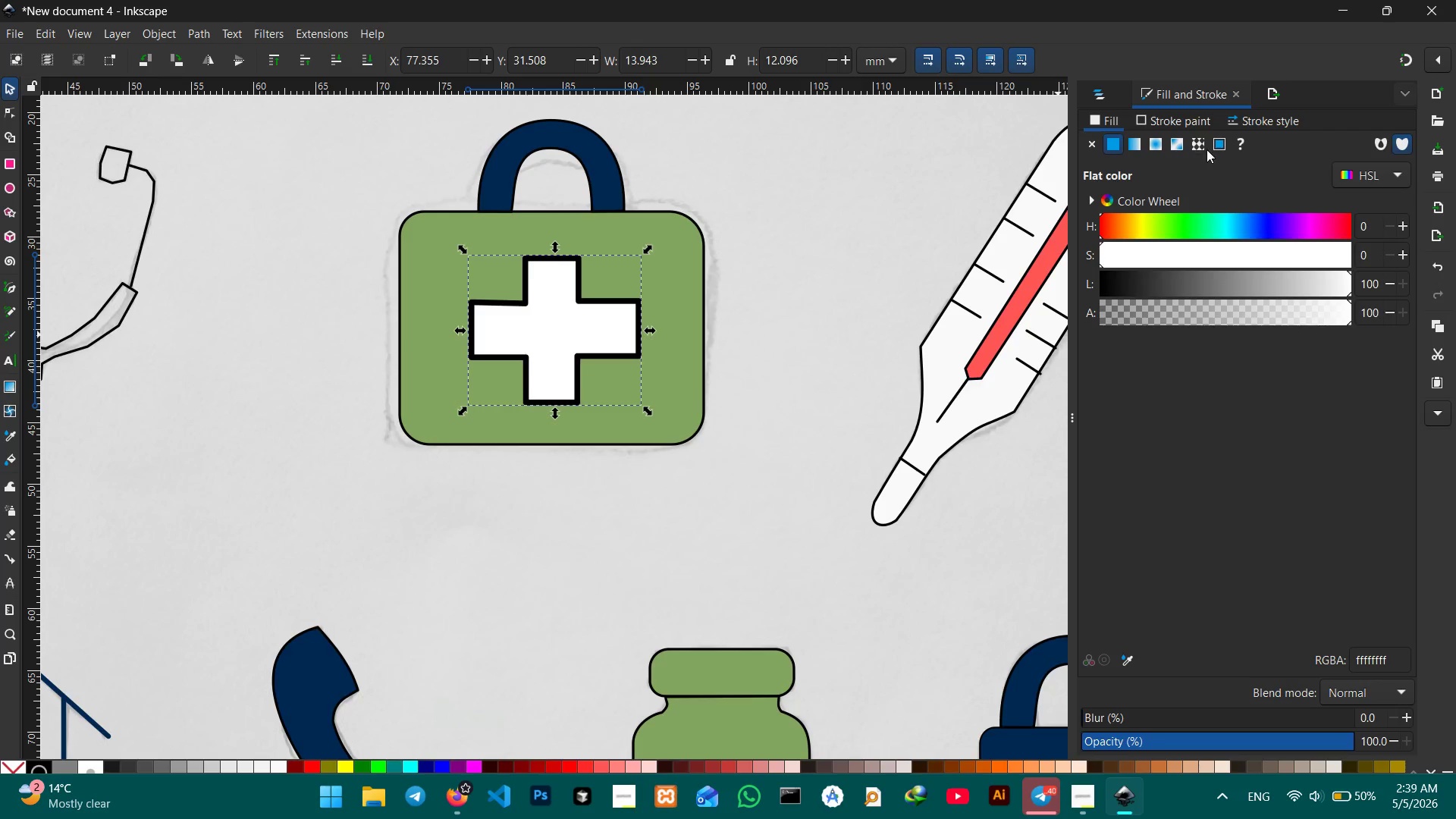 
left_click([1252, 115])
 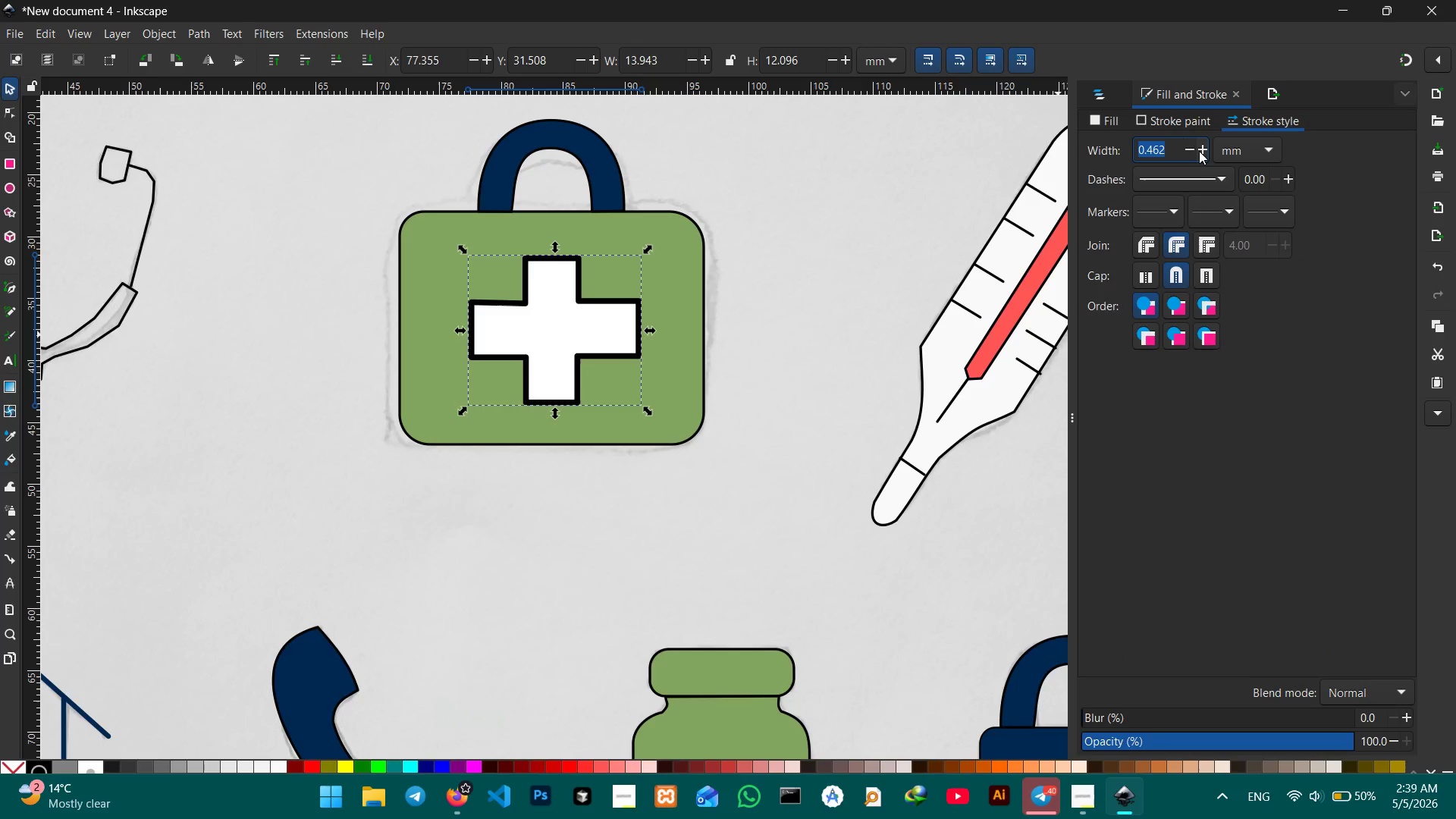 
left_click([1191, 151])
 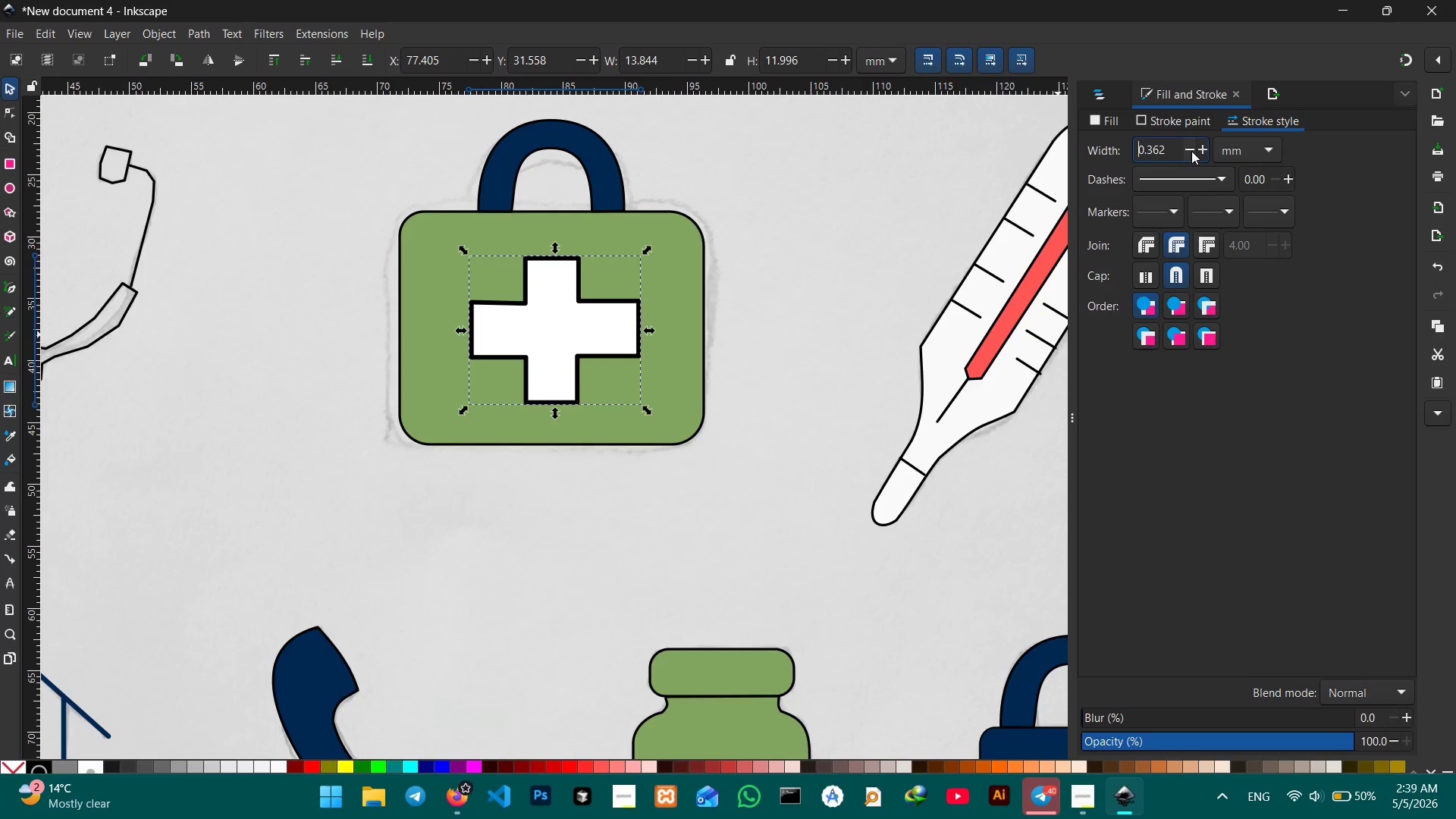 
double_click([1191, 151])
 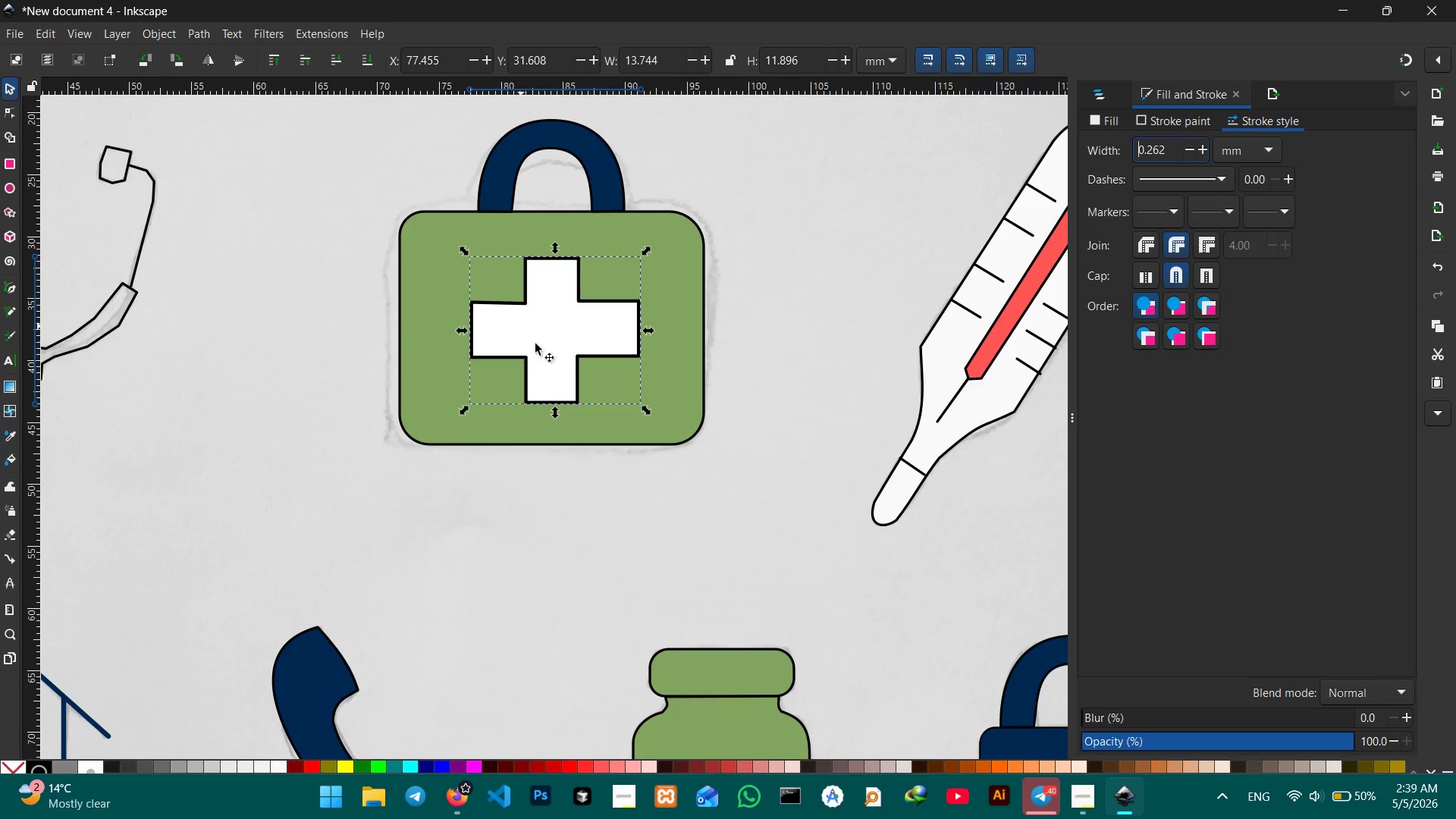 
left_click_drag(start_coordinate=[648, 333], to_coordinate=[639, 331])
 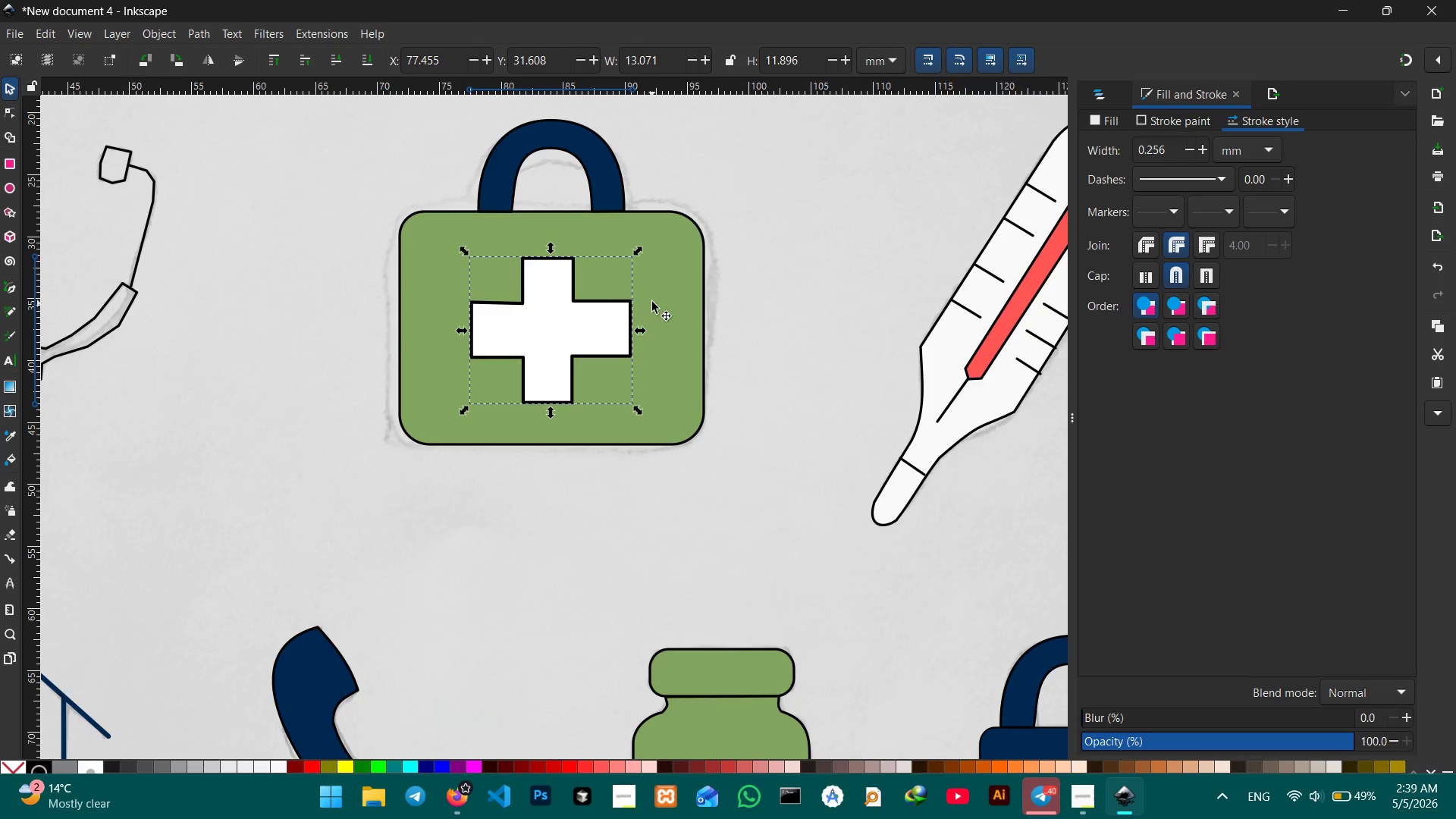 
left_click([607, 190])
 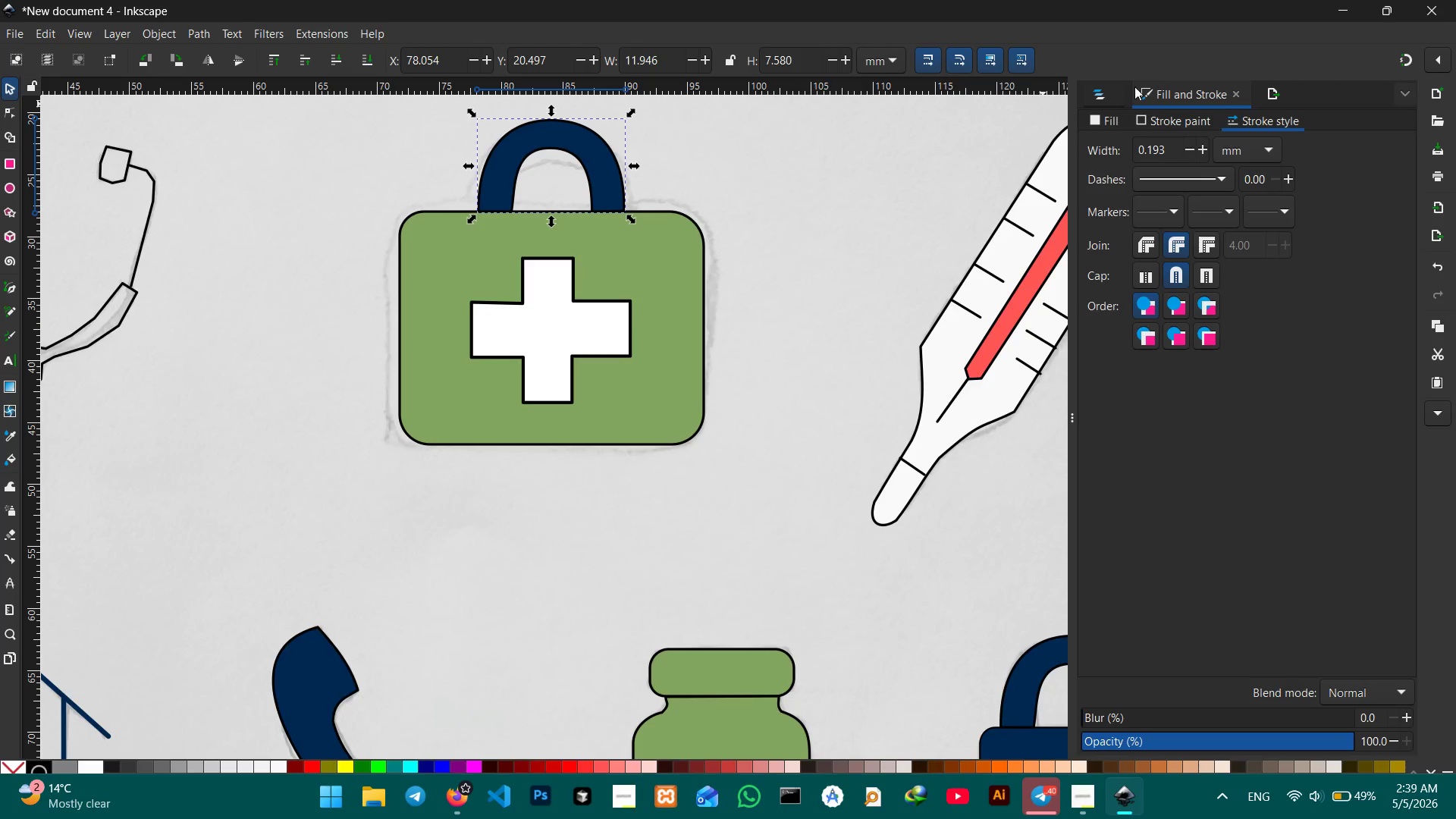 
left_click([1105, 121])
 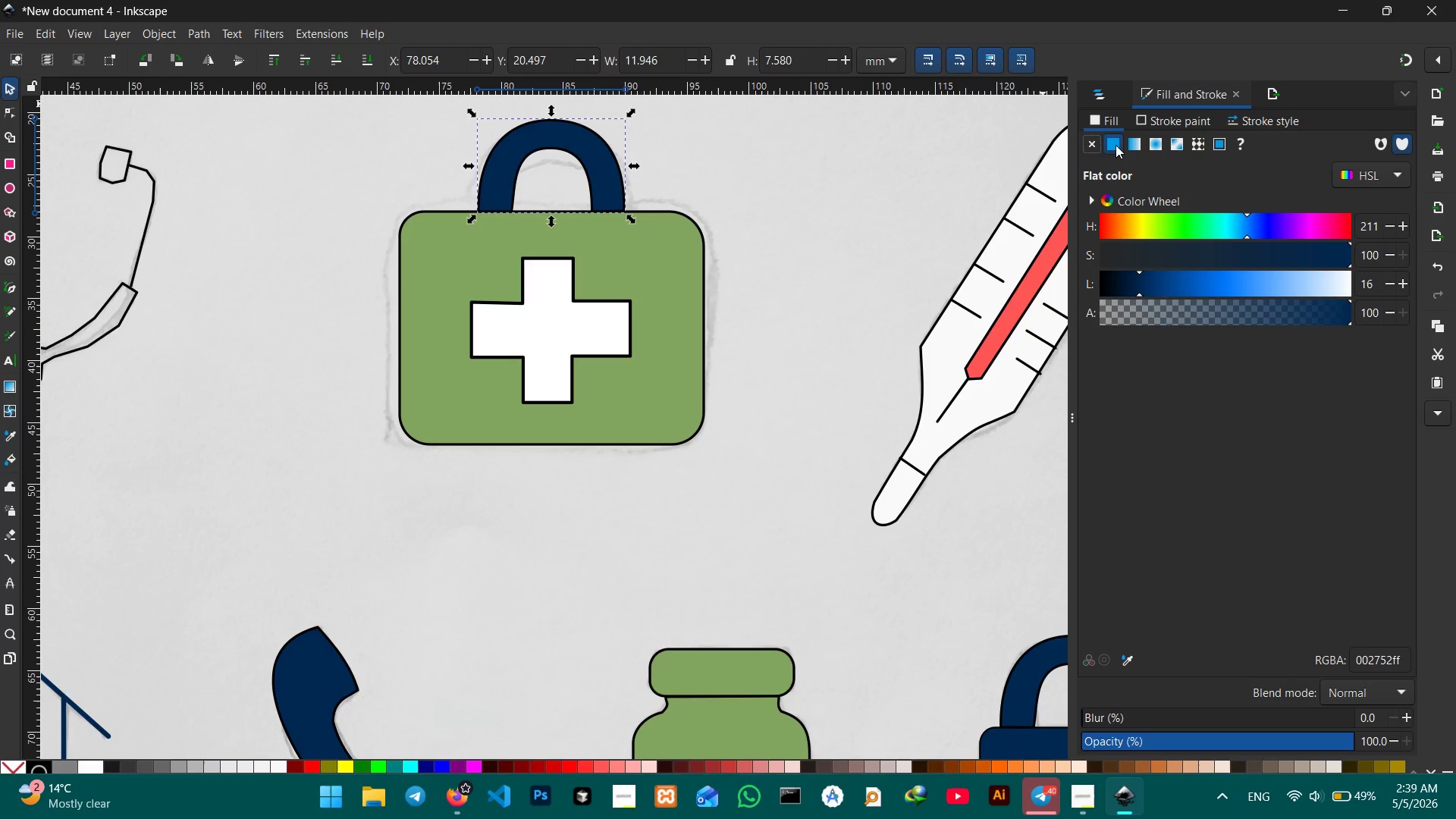 
left_click([1115, 145])
 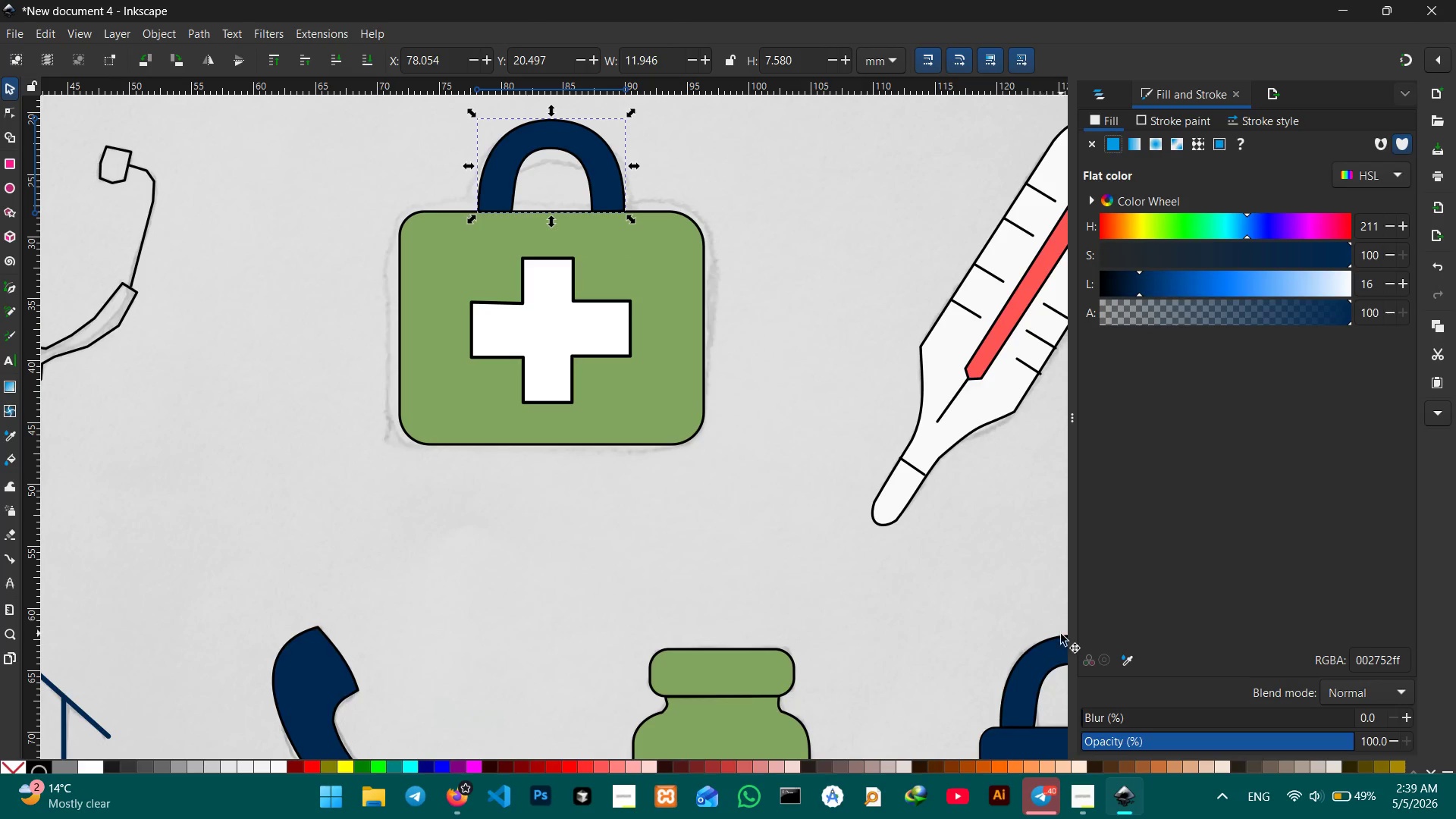 
left_click([1129, 654])
 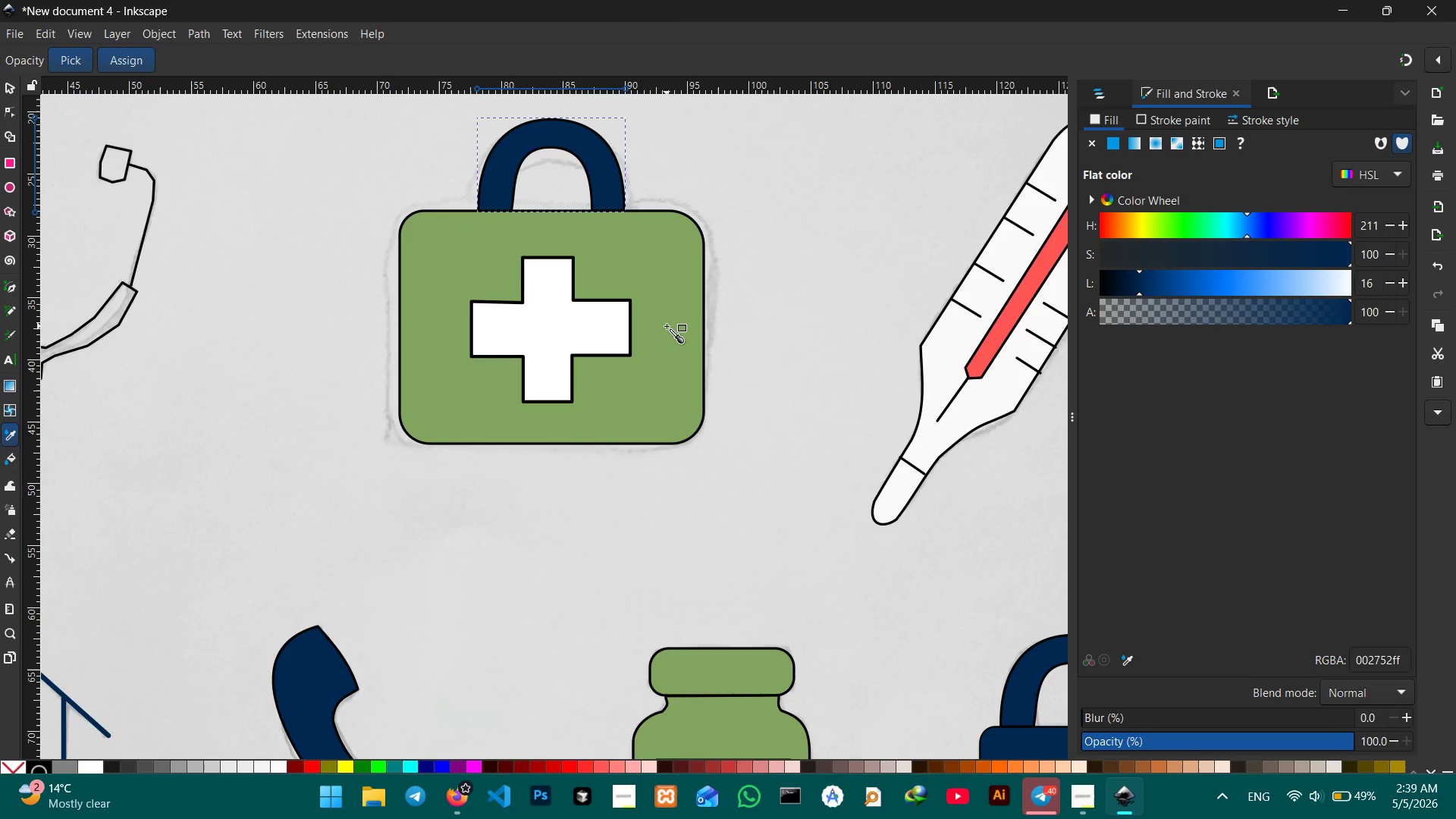 
left_click([667, 327])
 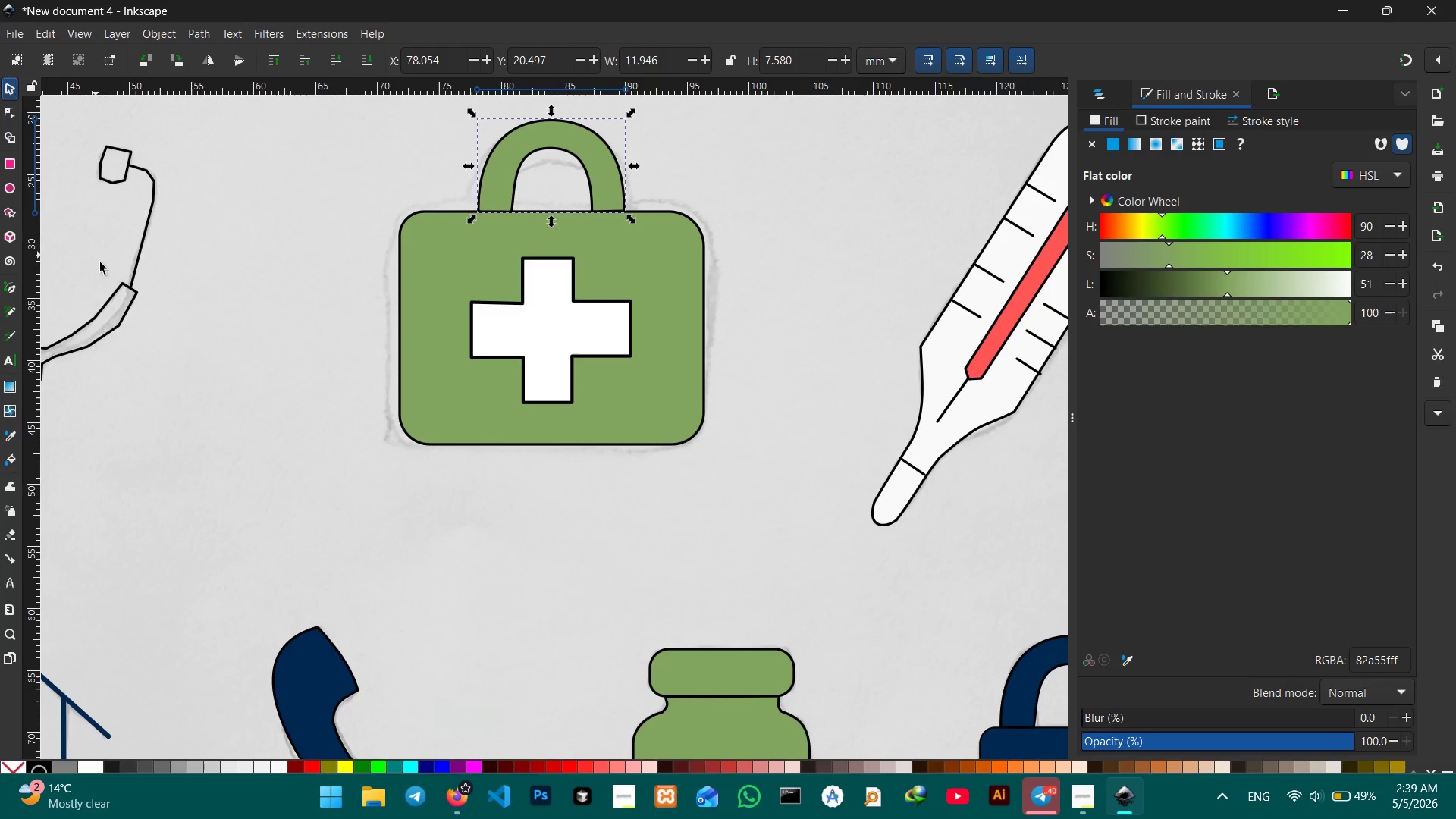 
left_click([306, 340])
 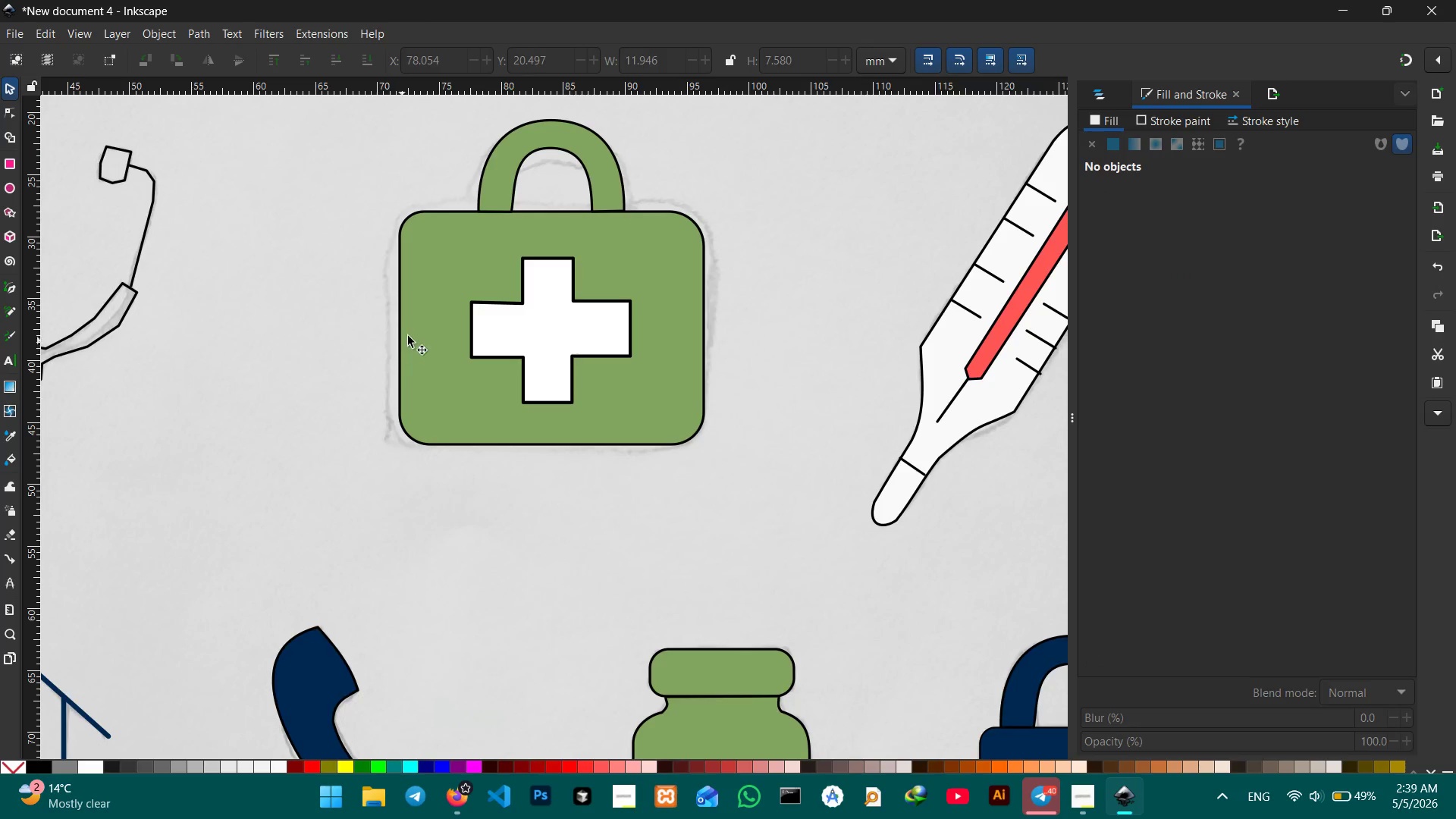 
hold_key(key=Space, duration=1.41)
 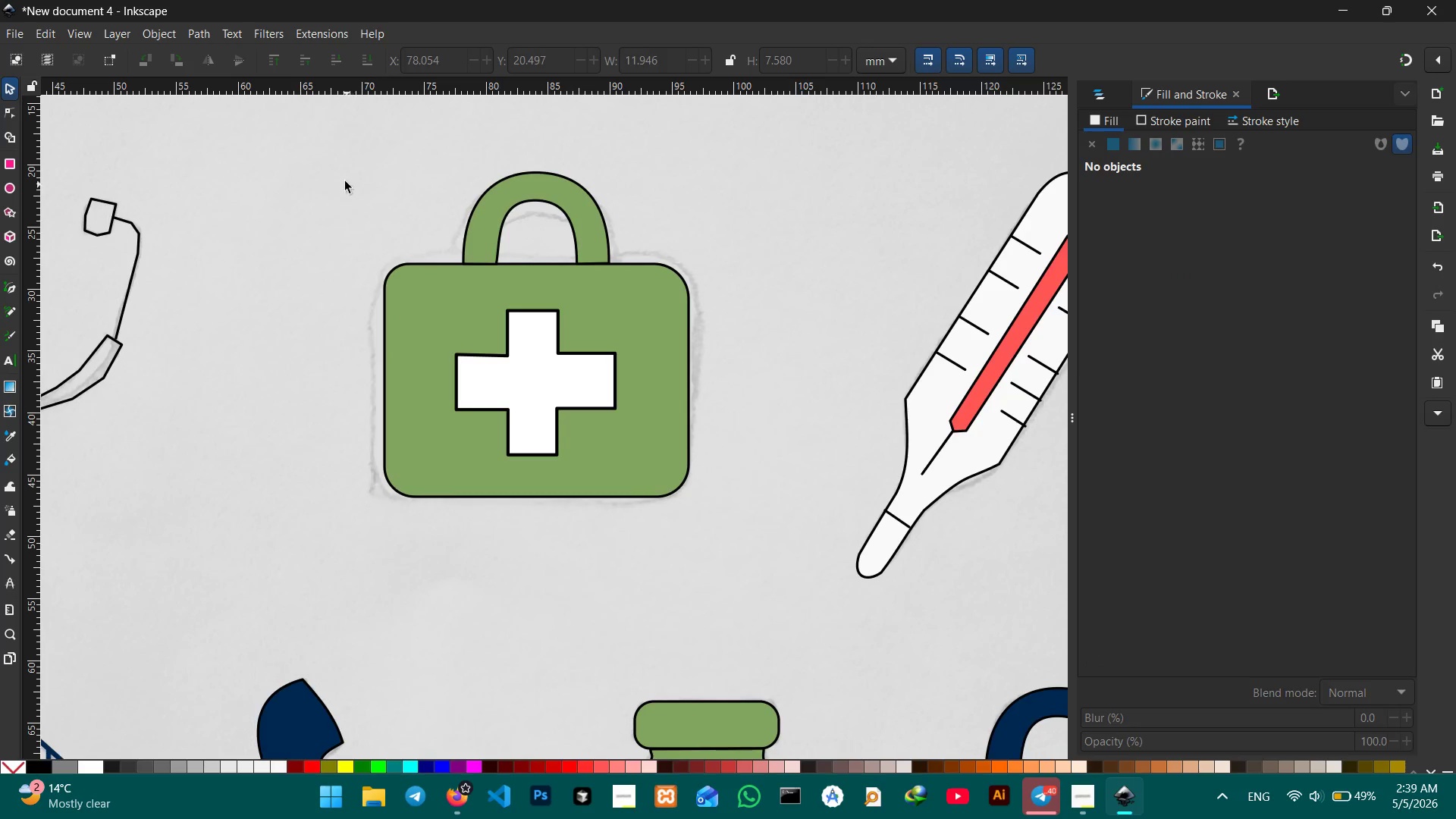 
left_click_drag(start_coordinate=[339, 159], to_coordinate=[740, 546])
 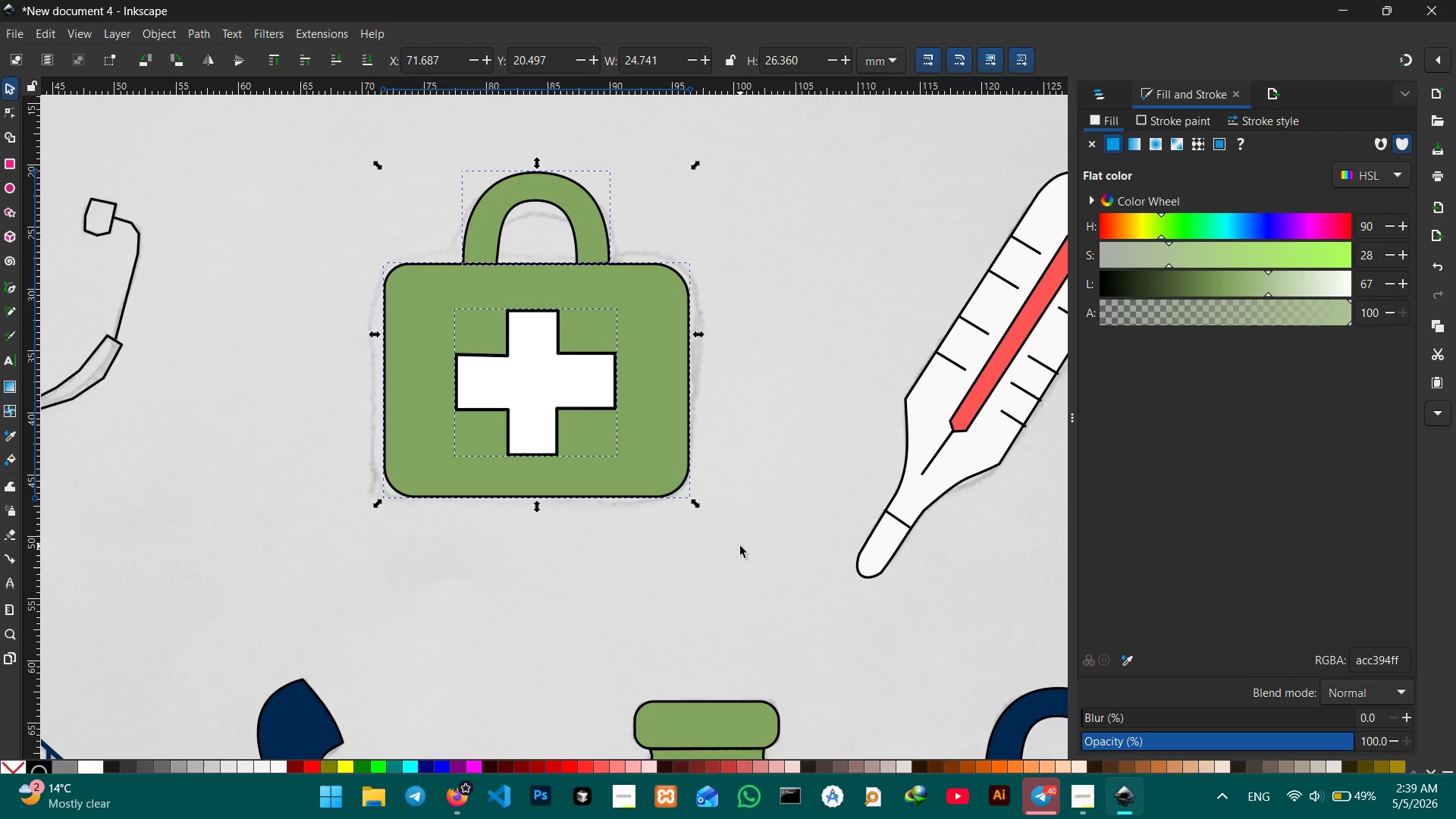 
key(Control+G)
 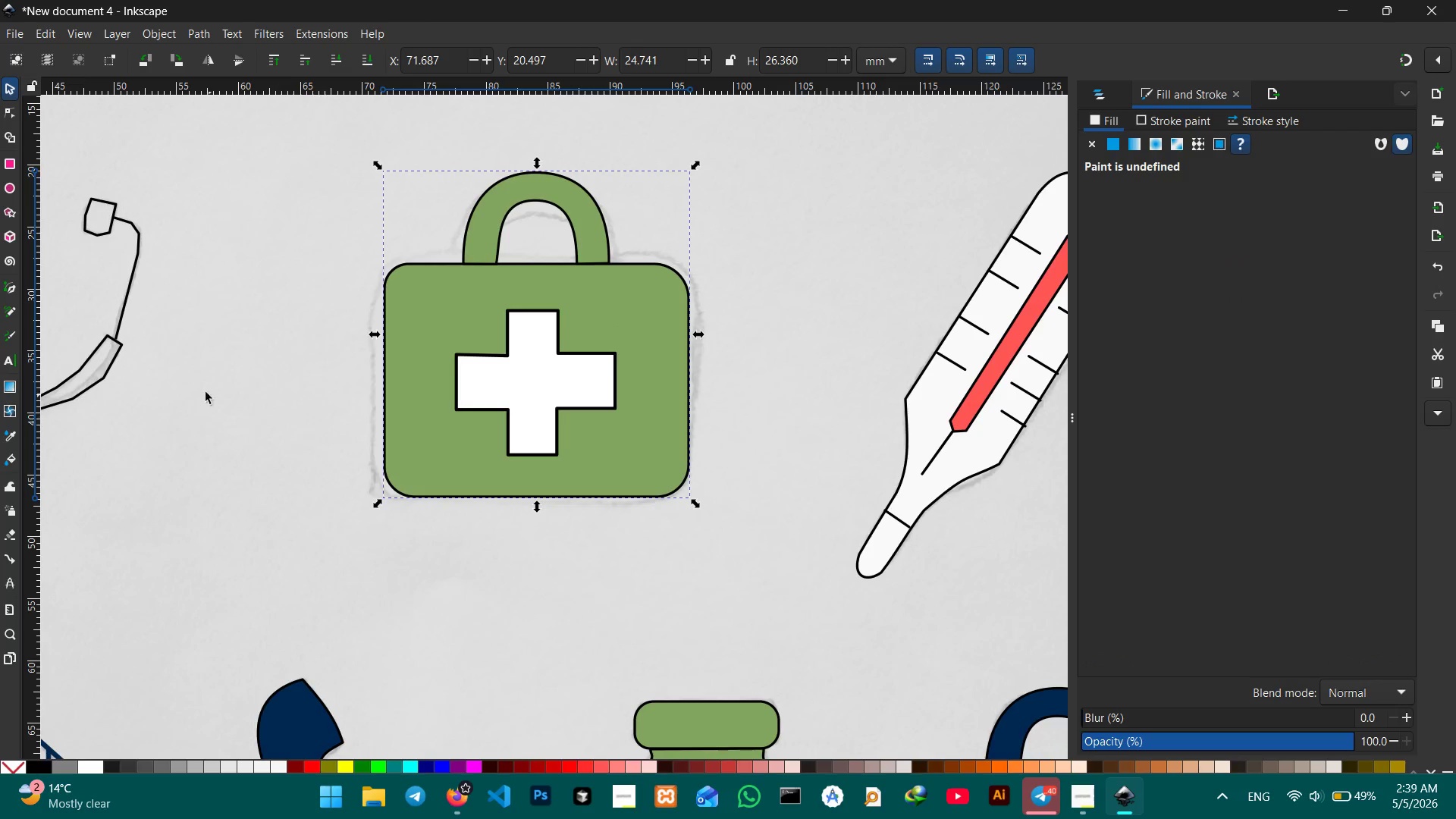 
hold_key(key=Space, duration=1.38)
 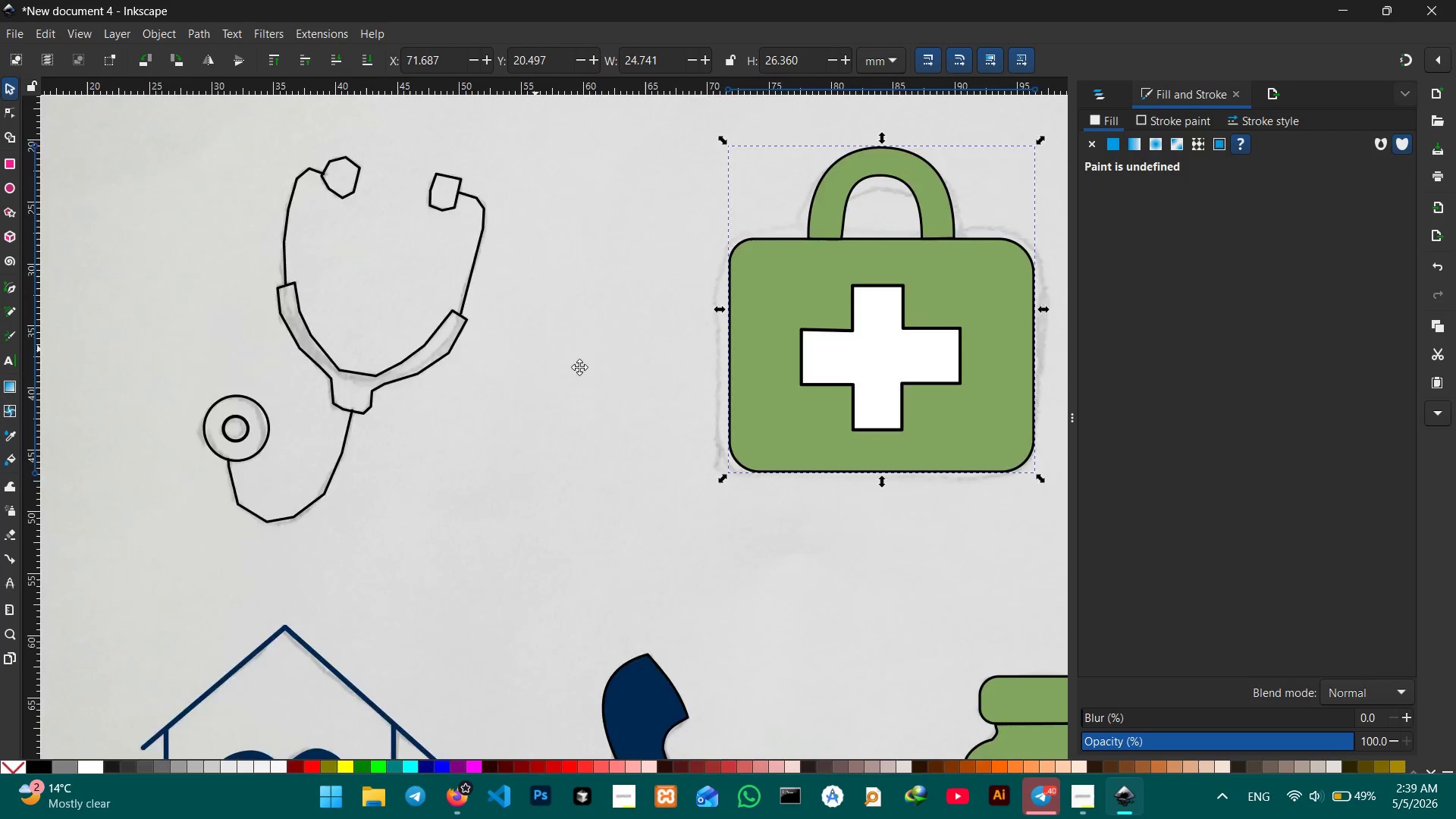 
left_click_drag(start_coordinate=[203, 383], to_coordinate=[670, 419])
 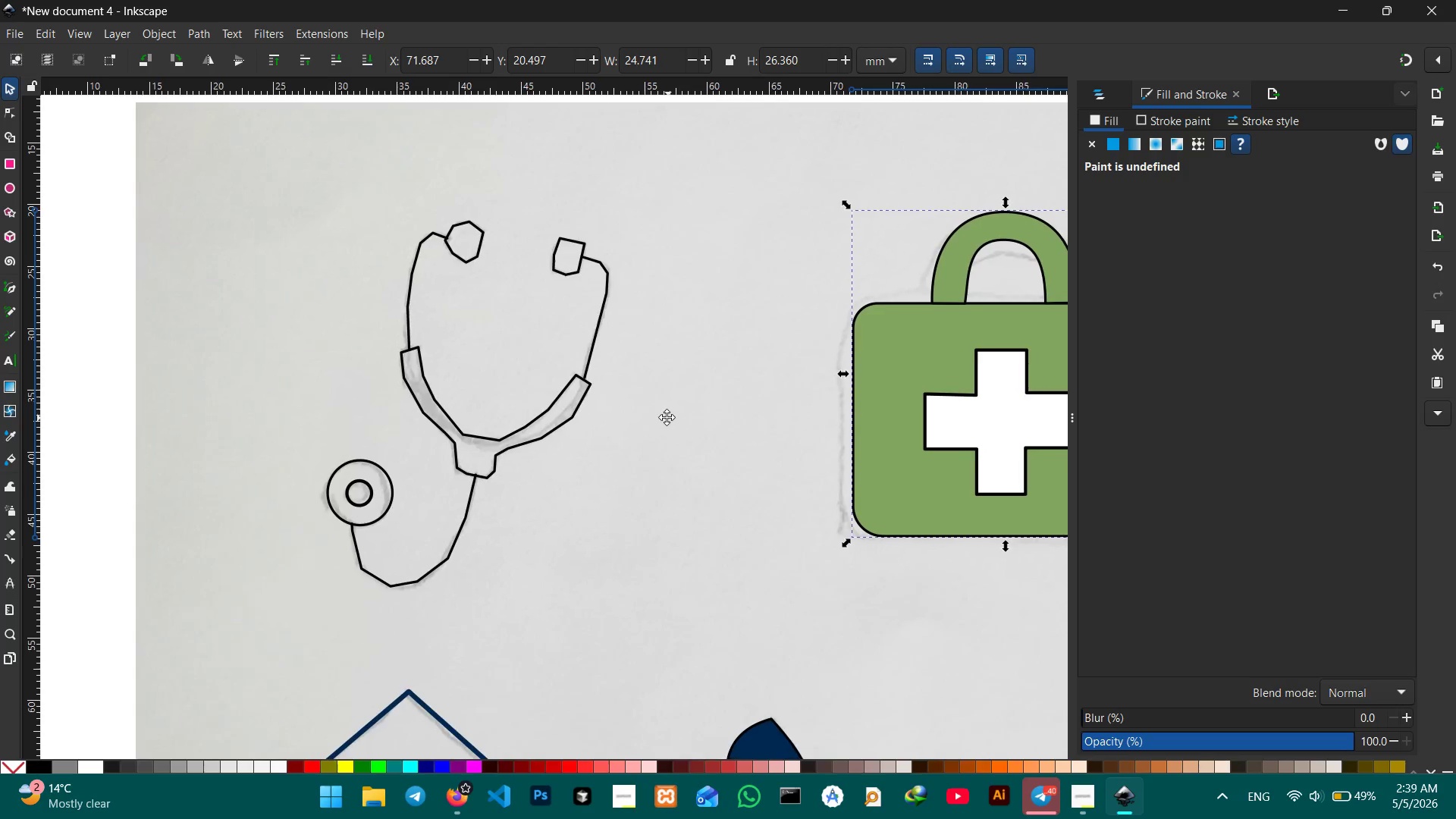 
hold_key(key=Space, duration=3.23)
 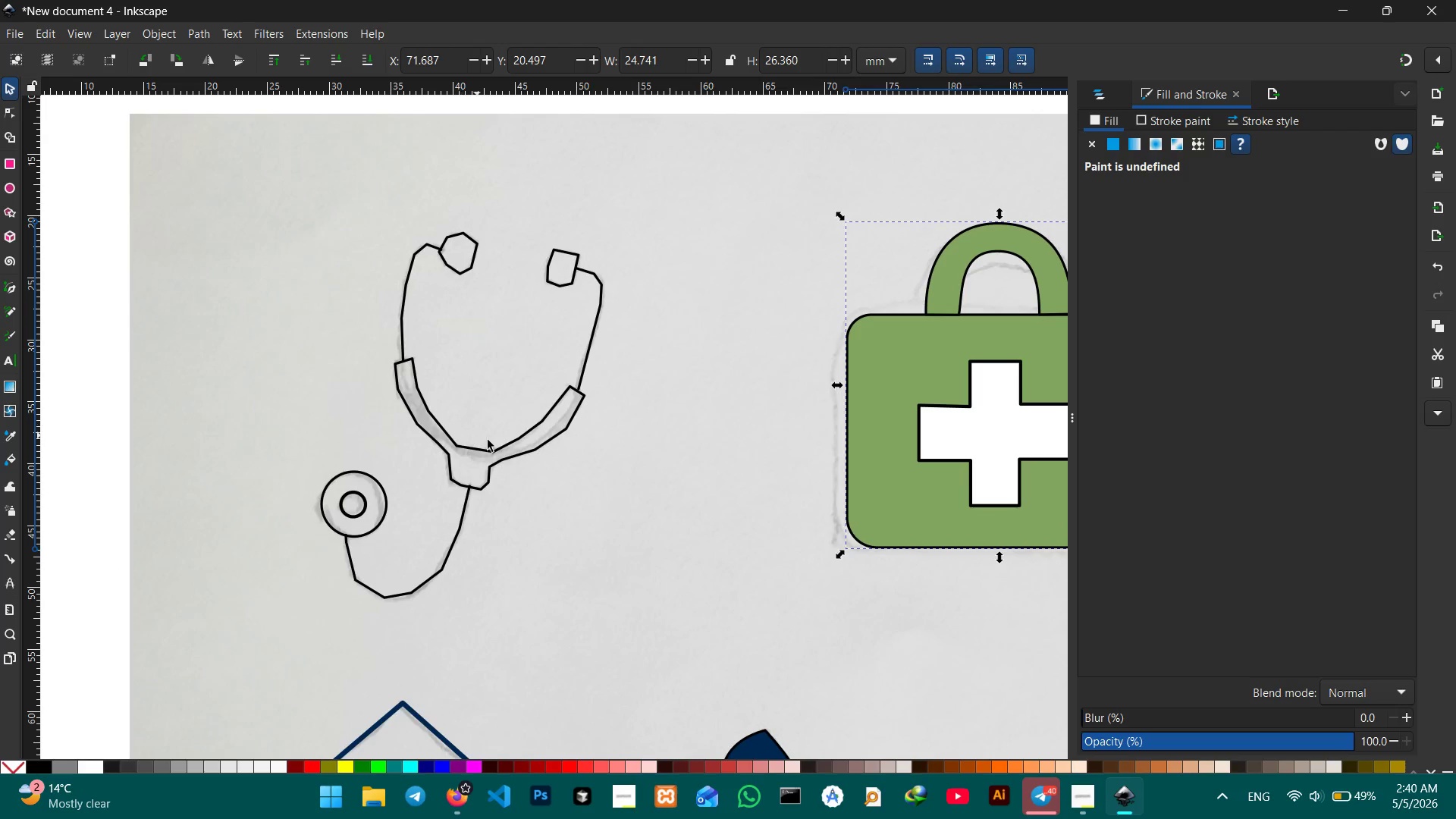 
left_click([720, 425])
 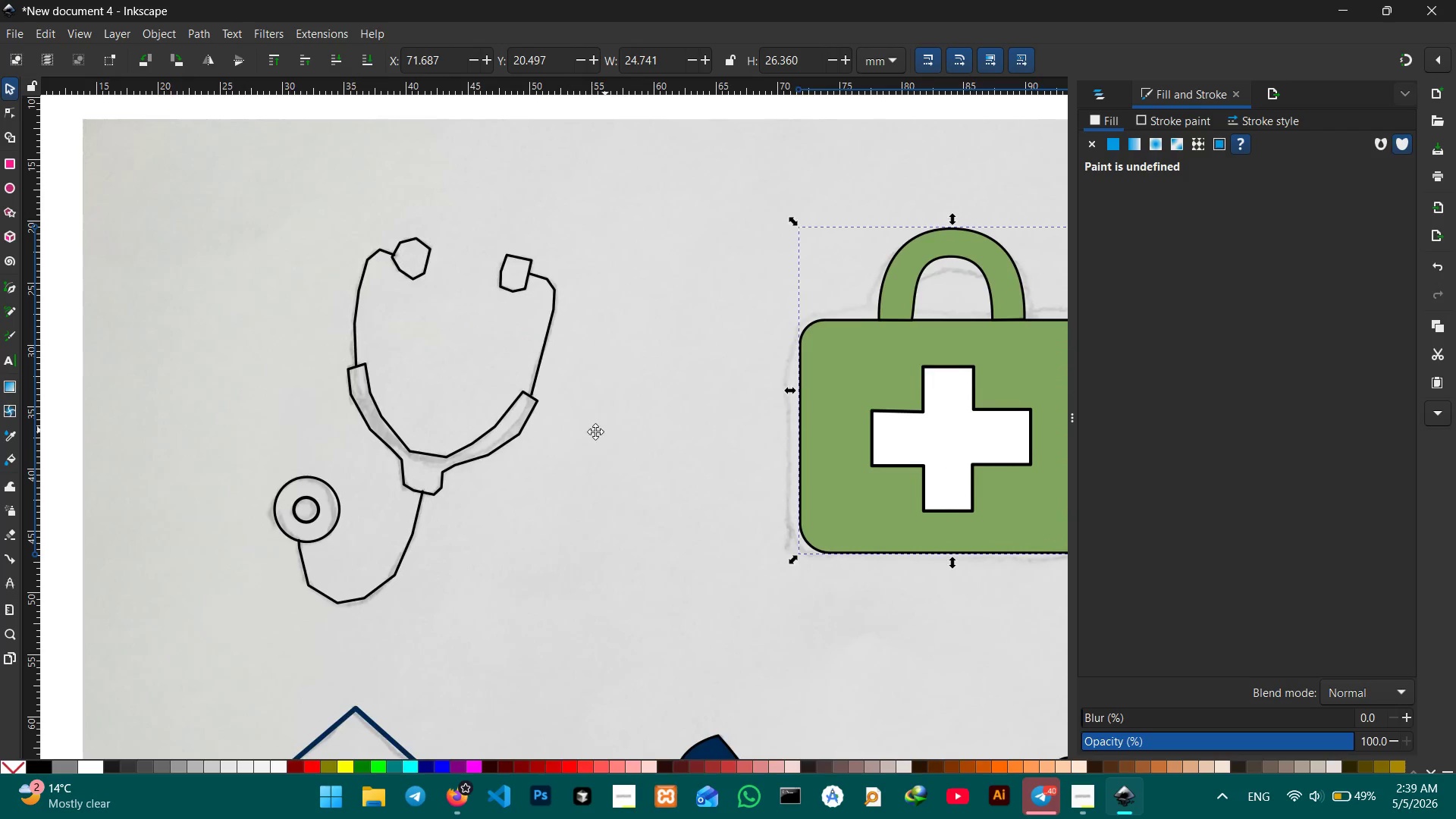 
left_click([594, 431])
 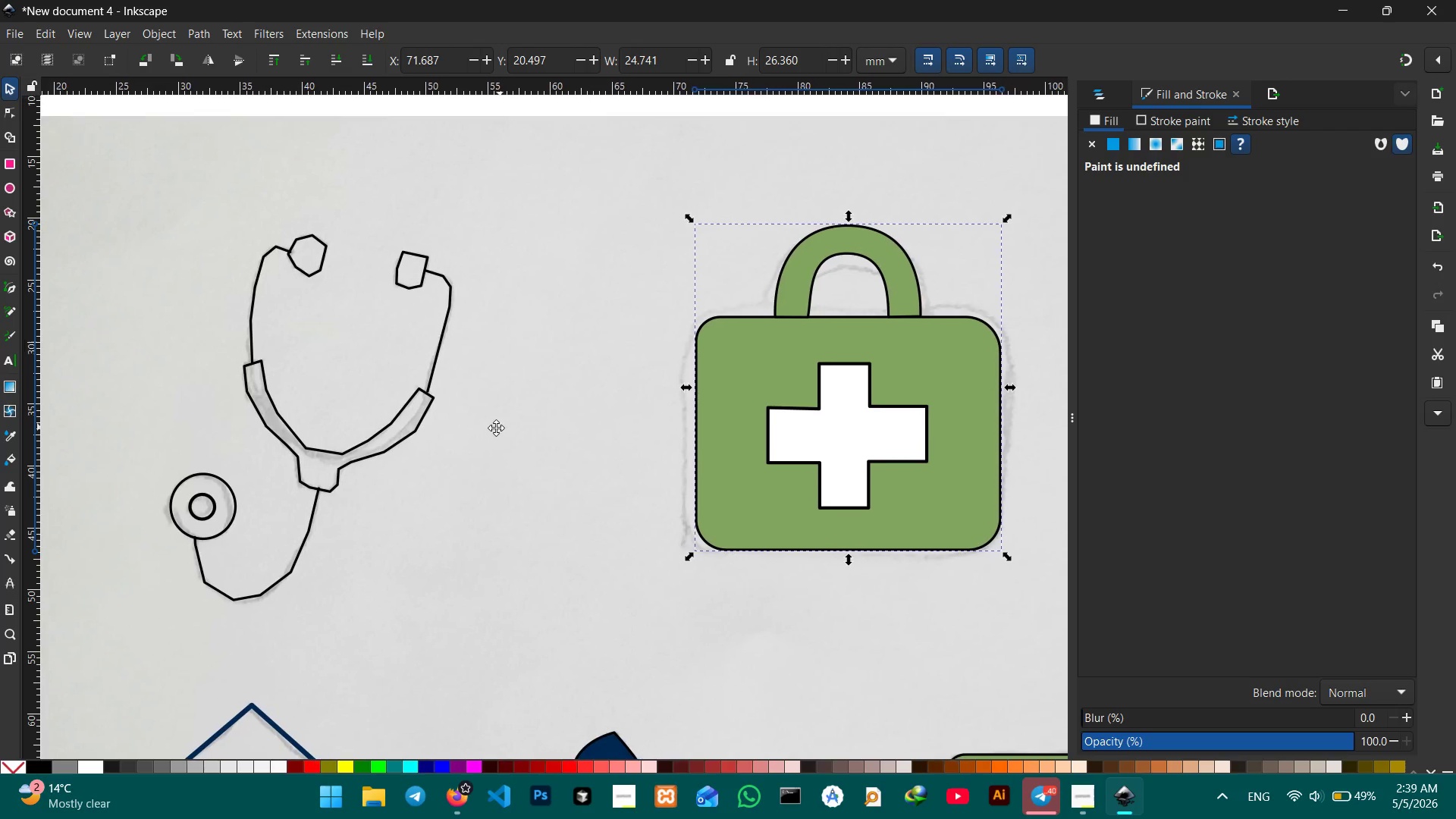 
left_click([651, 425])
 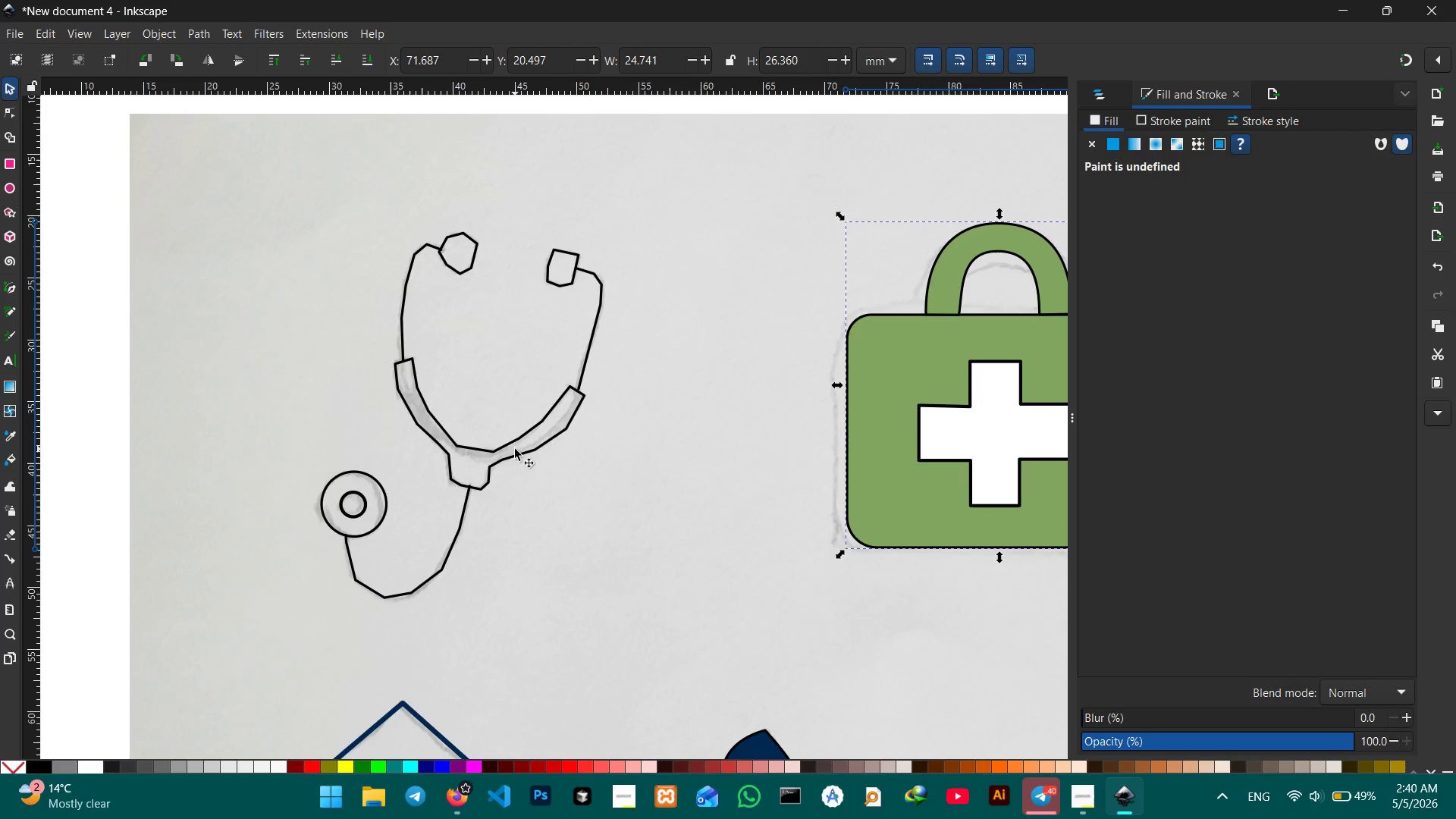 
left_click([516, 453])
 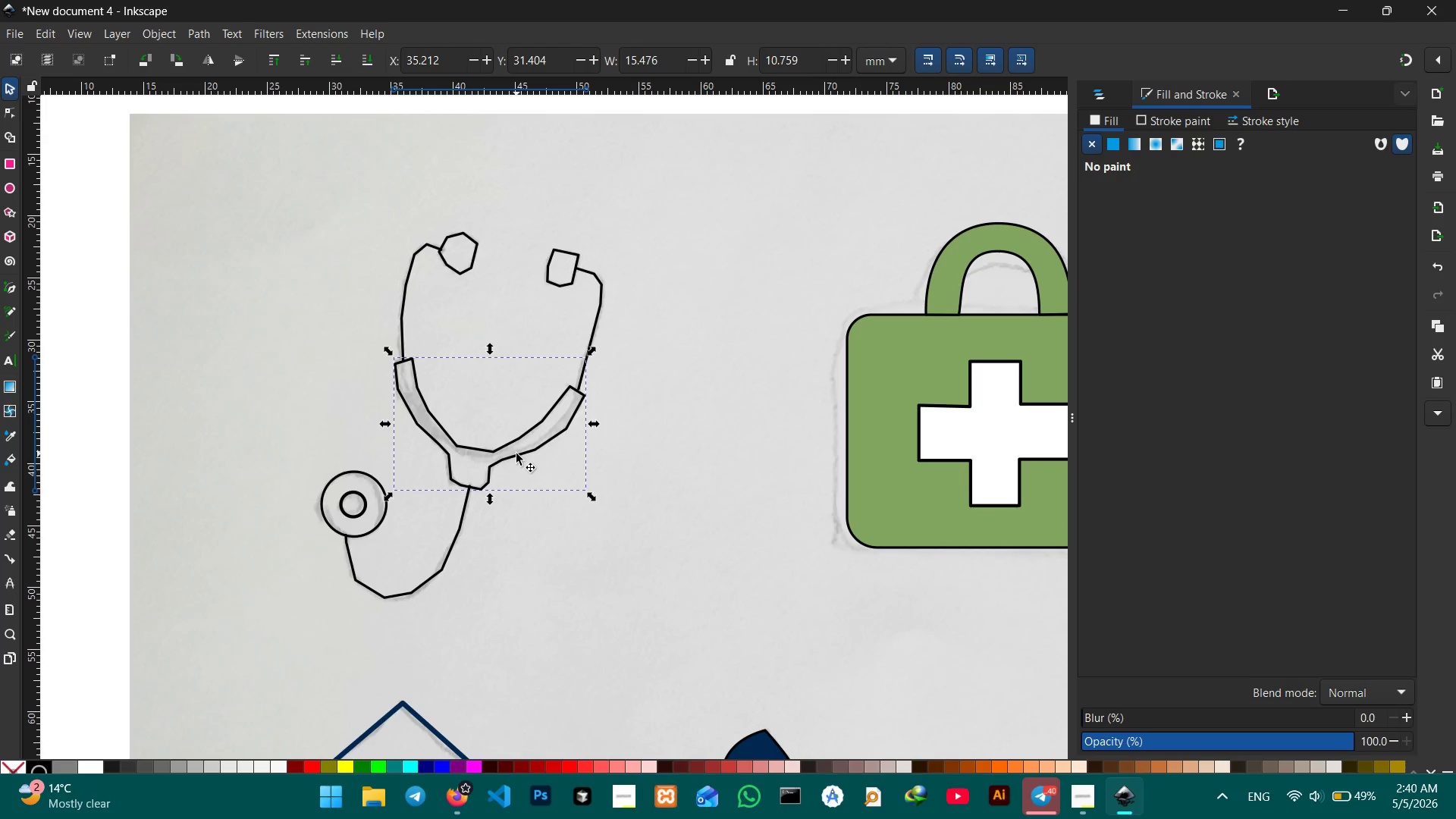 
hold_key(key=ControlLeft, duration=0.33)
scroll: coordinate [516, 453], scroll_direction: up, amount: 2.0
 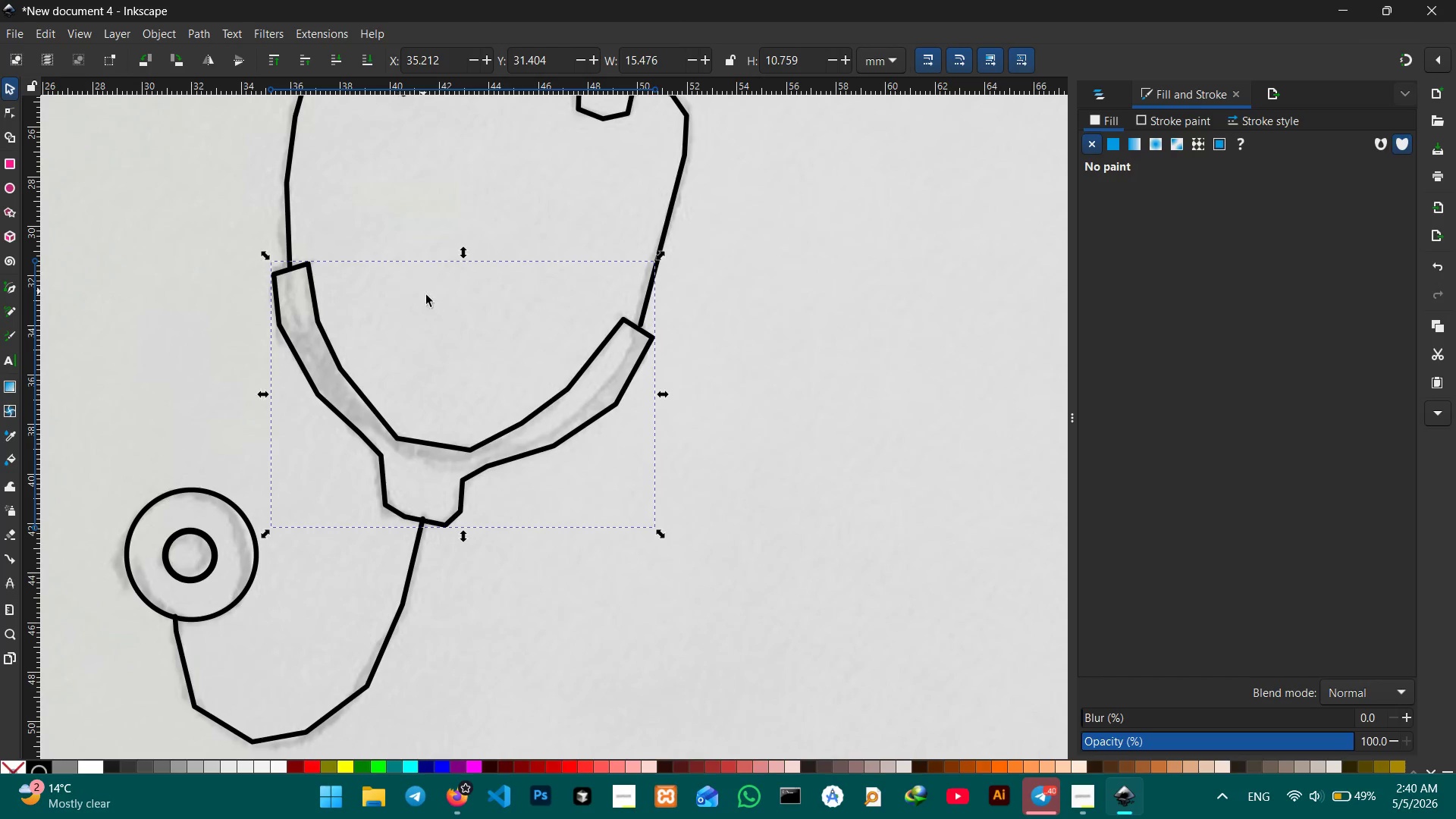 
scroll: coordinate [440, 326], scroll_direction: down, amount: 2.0
 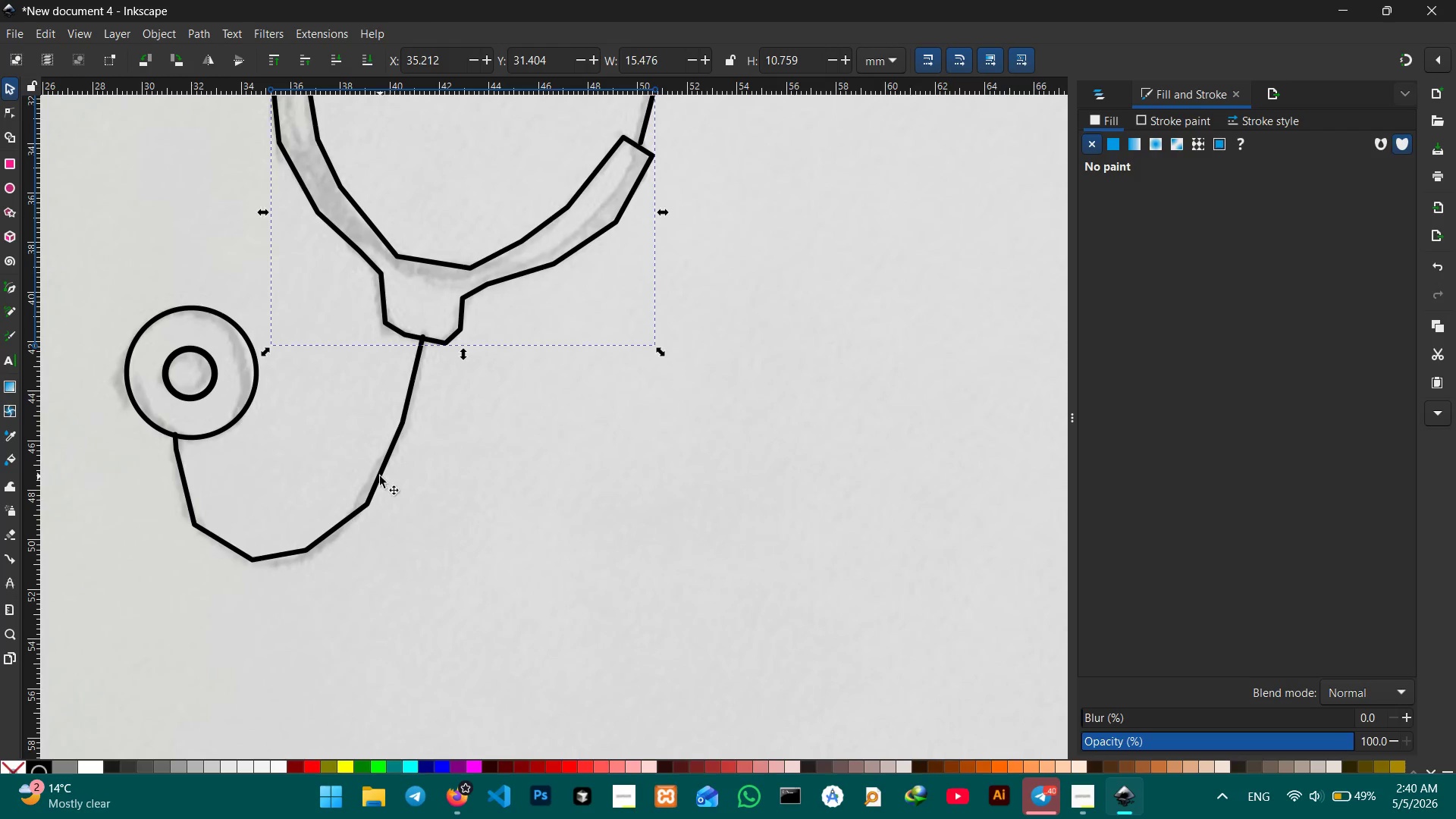 
left_click([375, 477])
 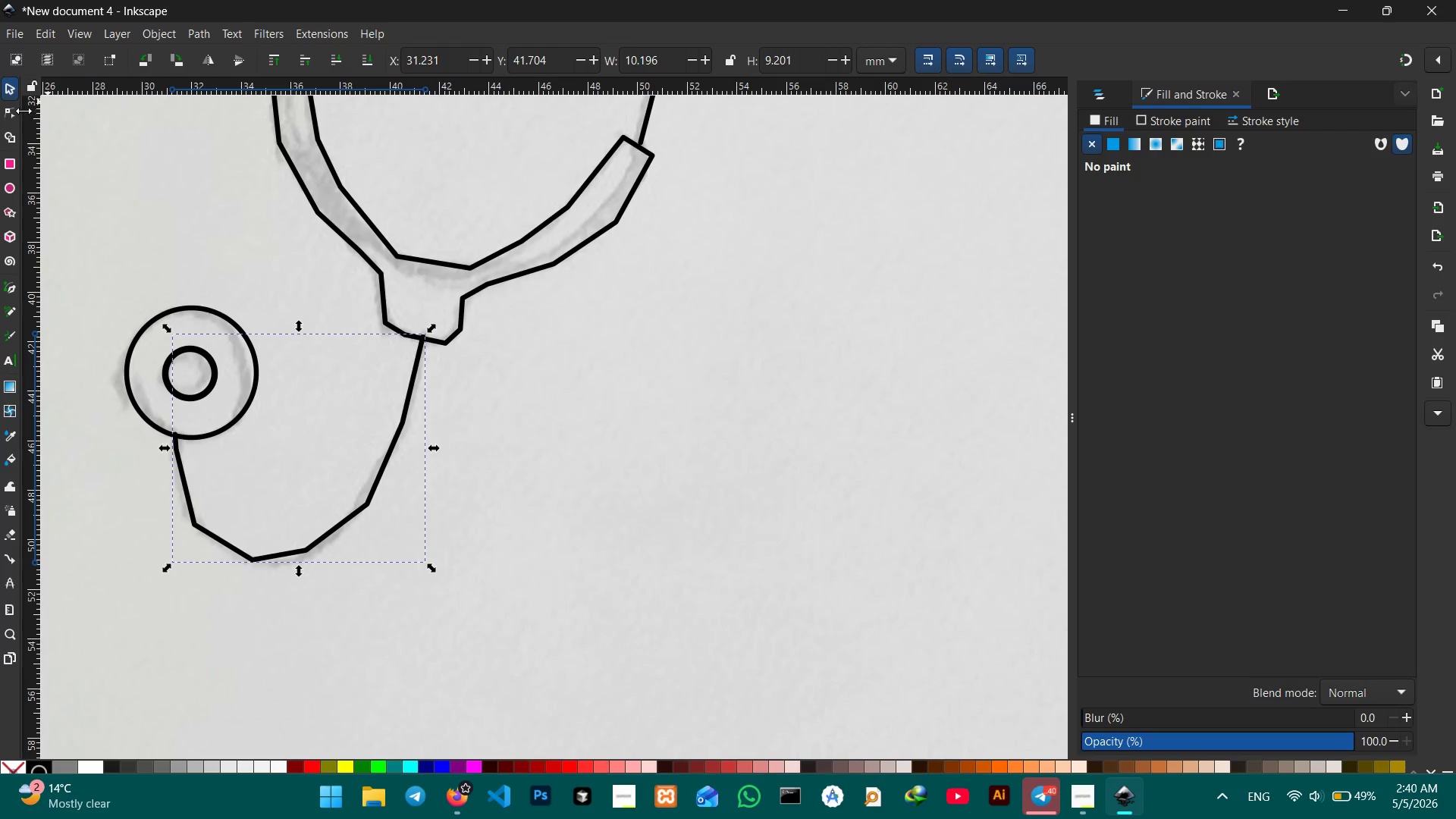 
left_click([20, 115])
 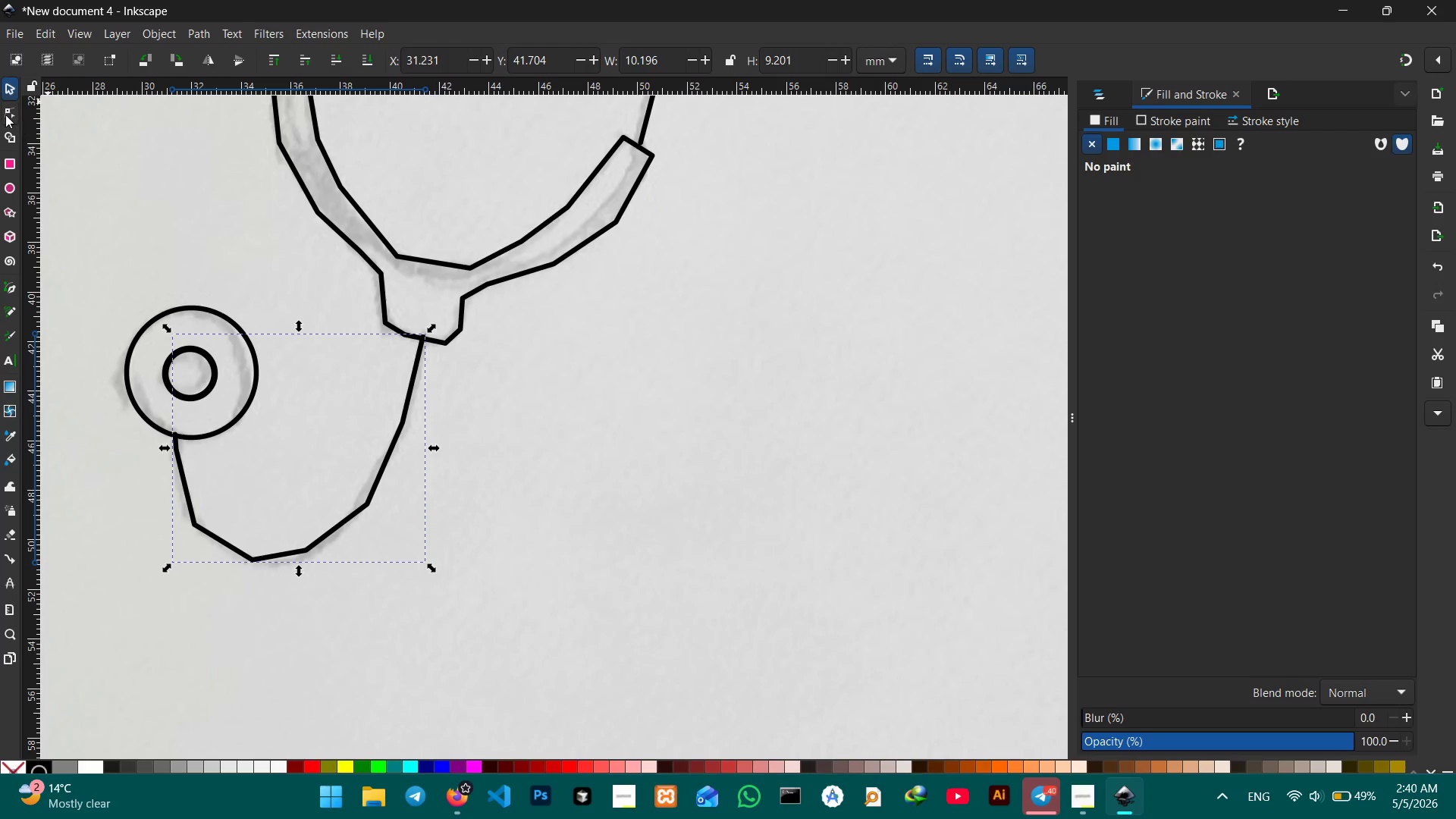 
left_click([4, 114])
 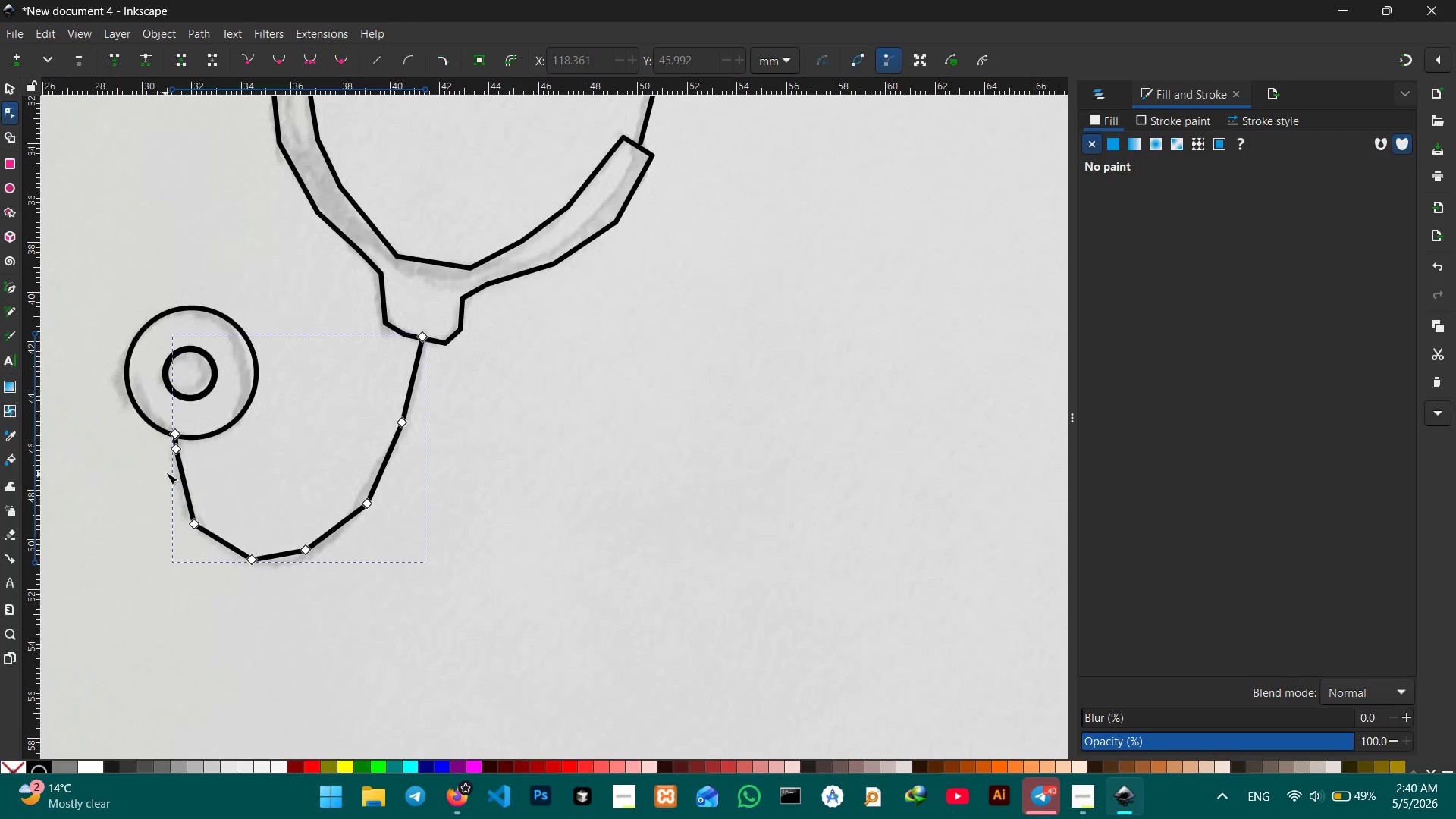 
left_click([174, 452])
 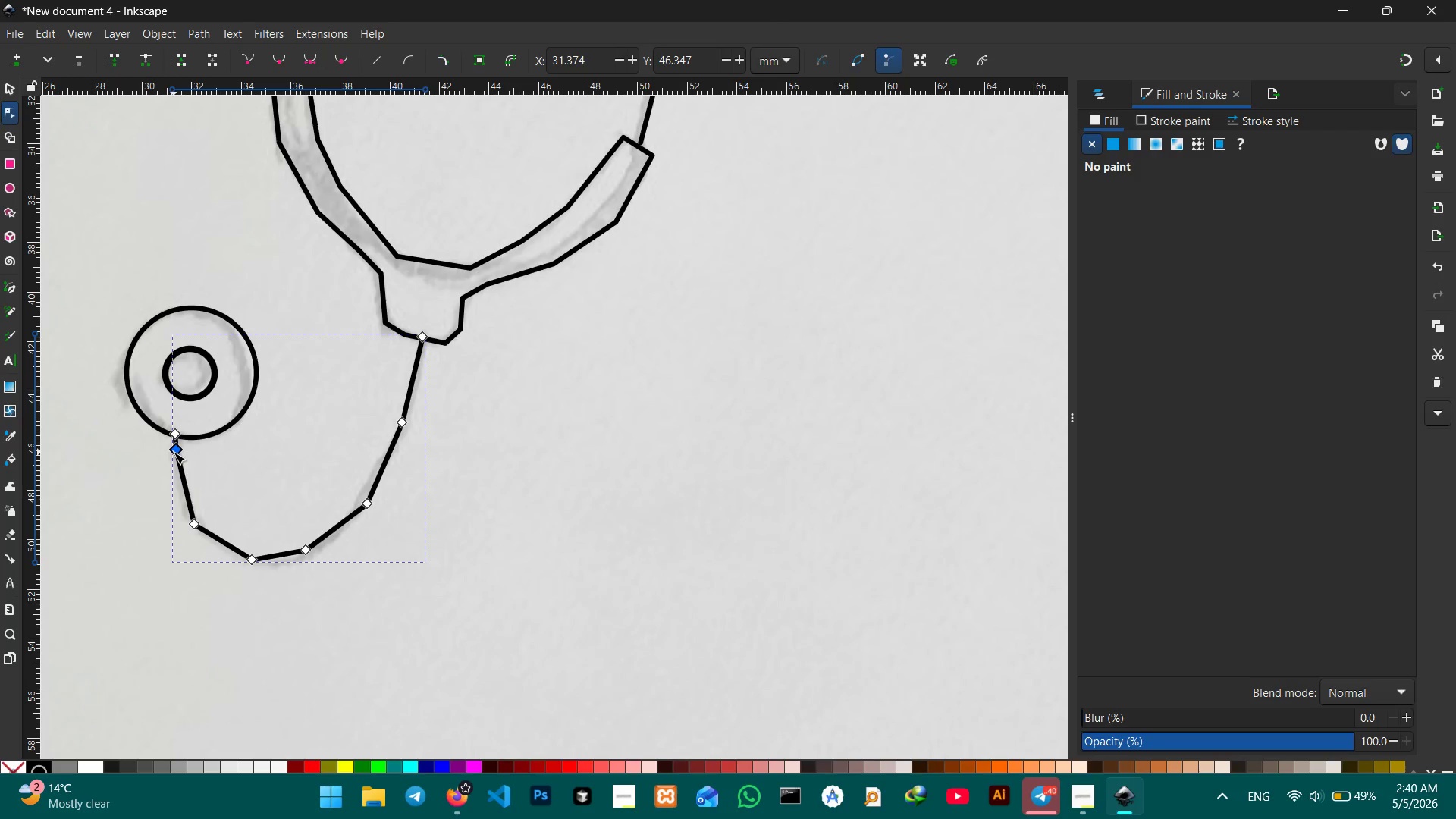 
key(Backspace)
 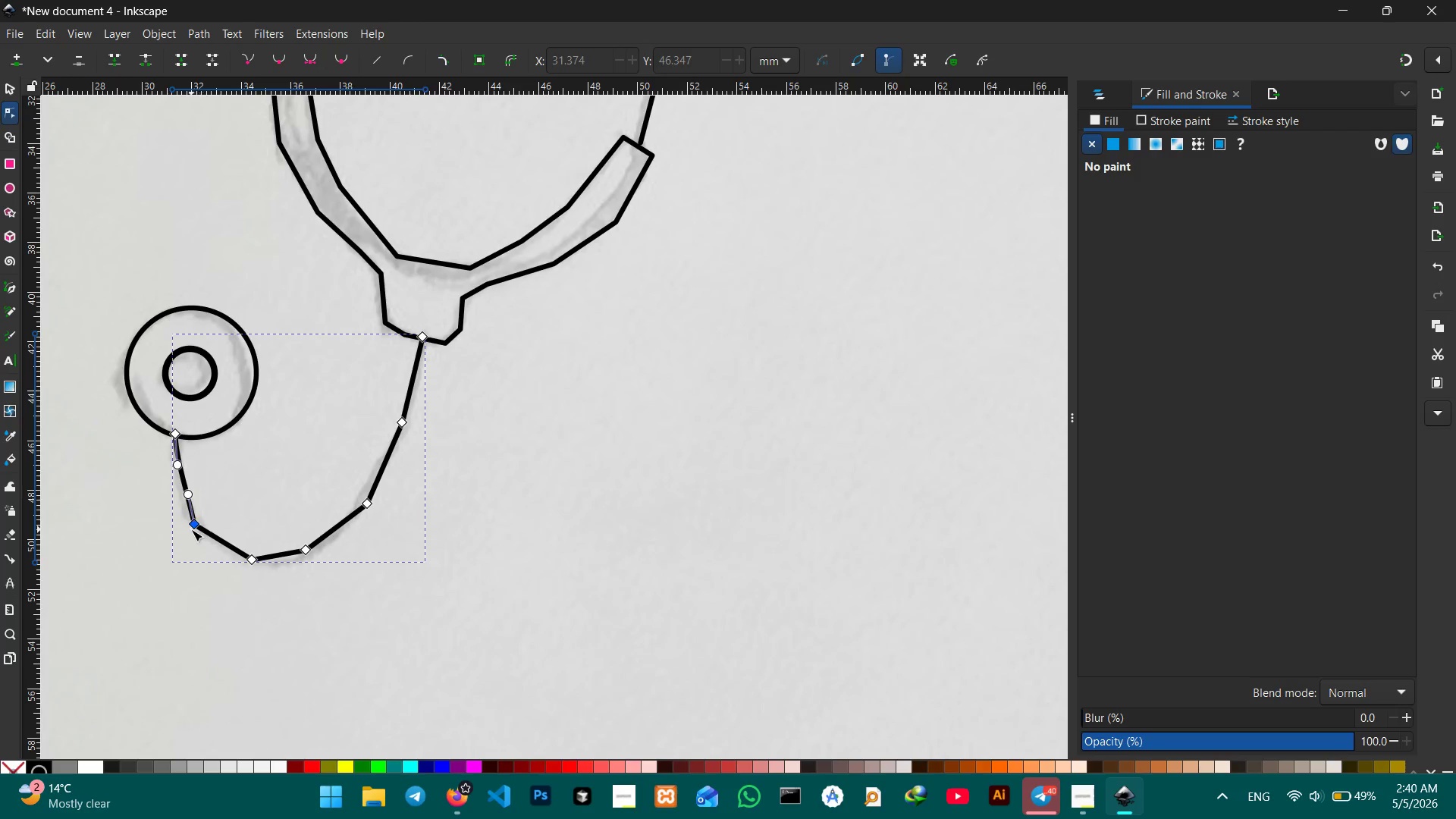 
left_click([192, 526])
 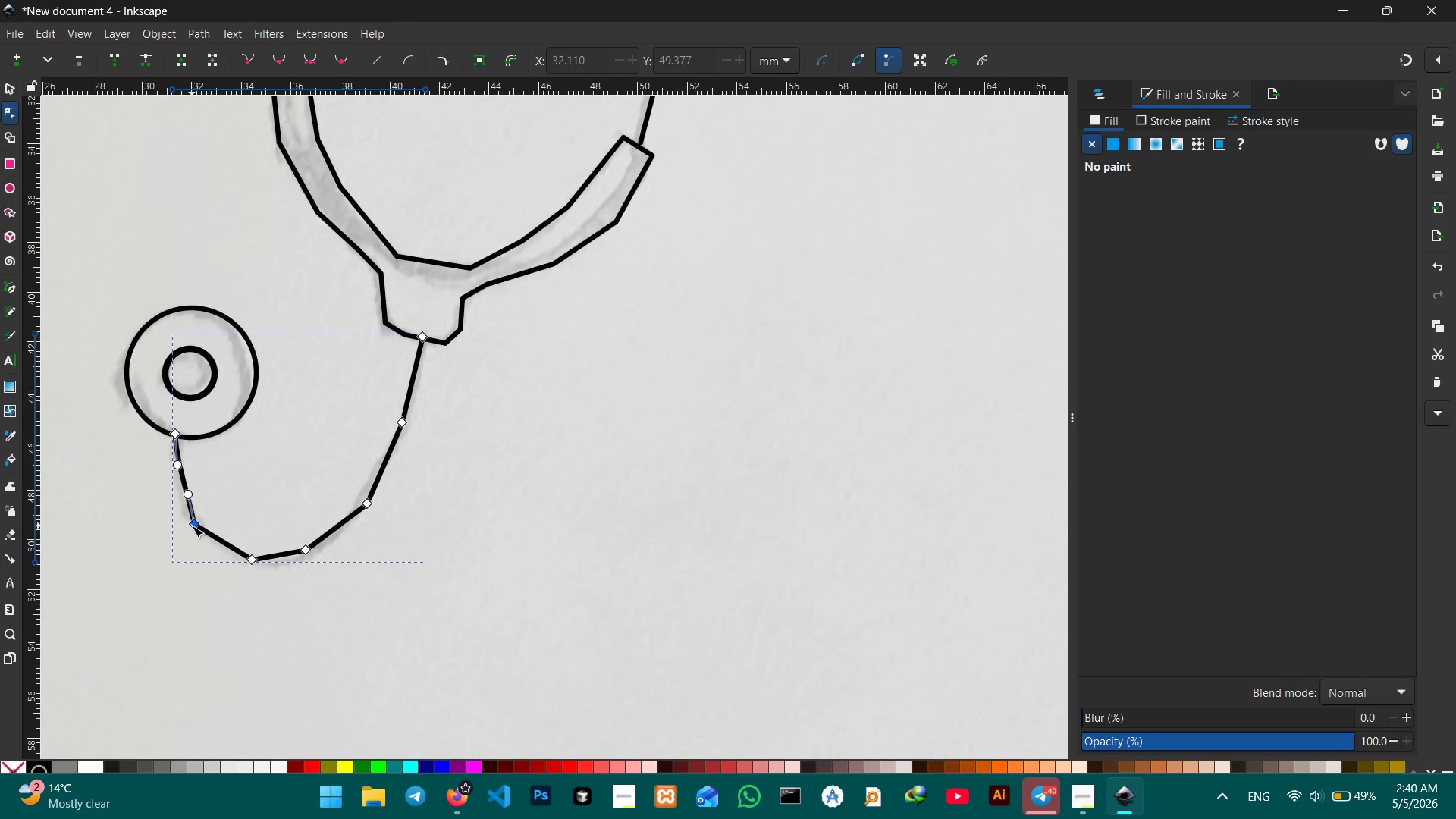 
key(Backspace)
 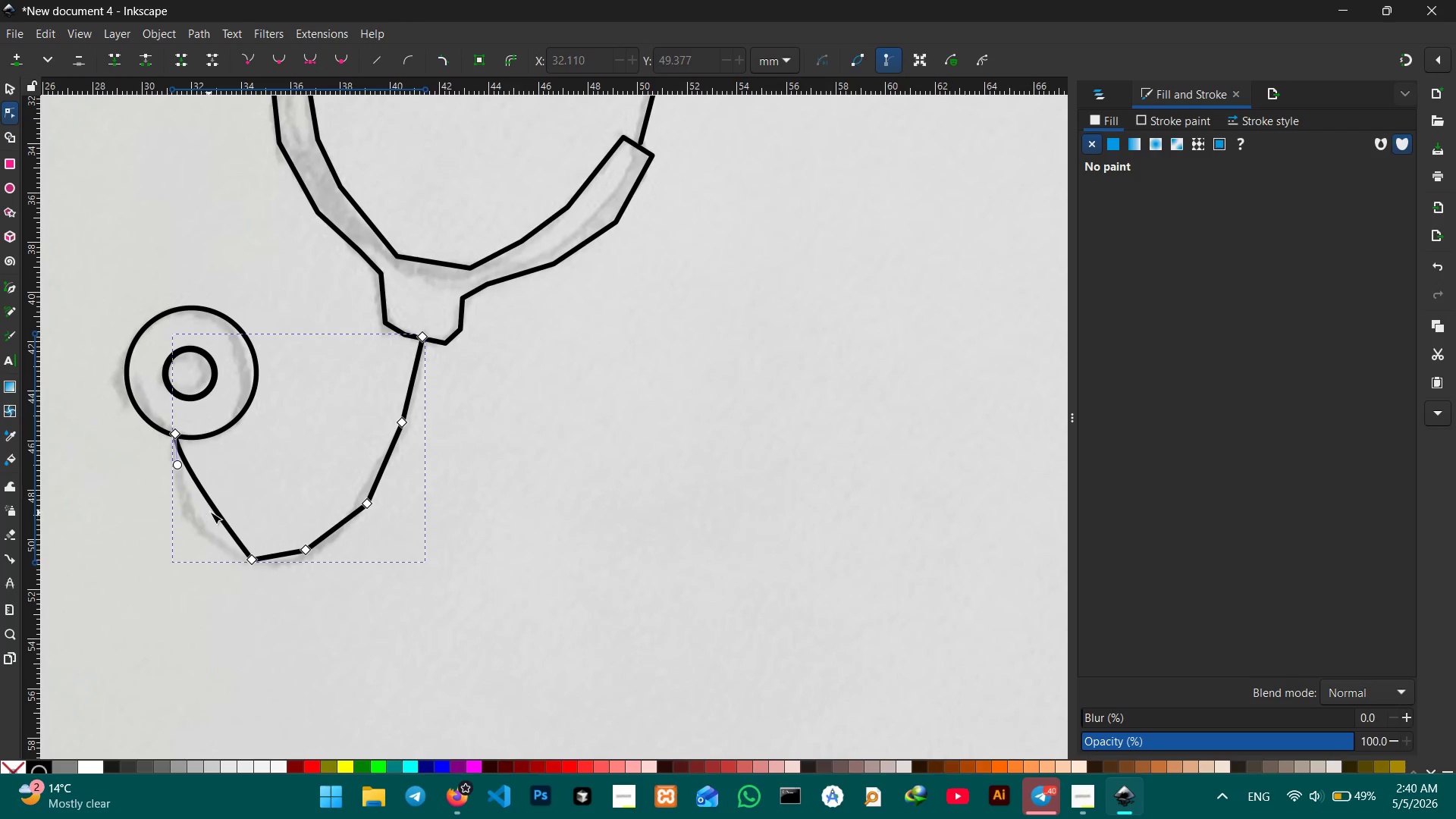 
left_click_drag(start_coordinate=[210, 512], to_coordinate=[191, 530])
 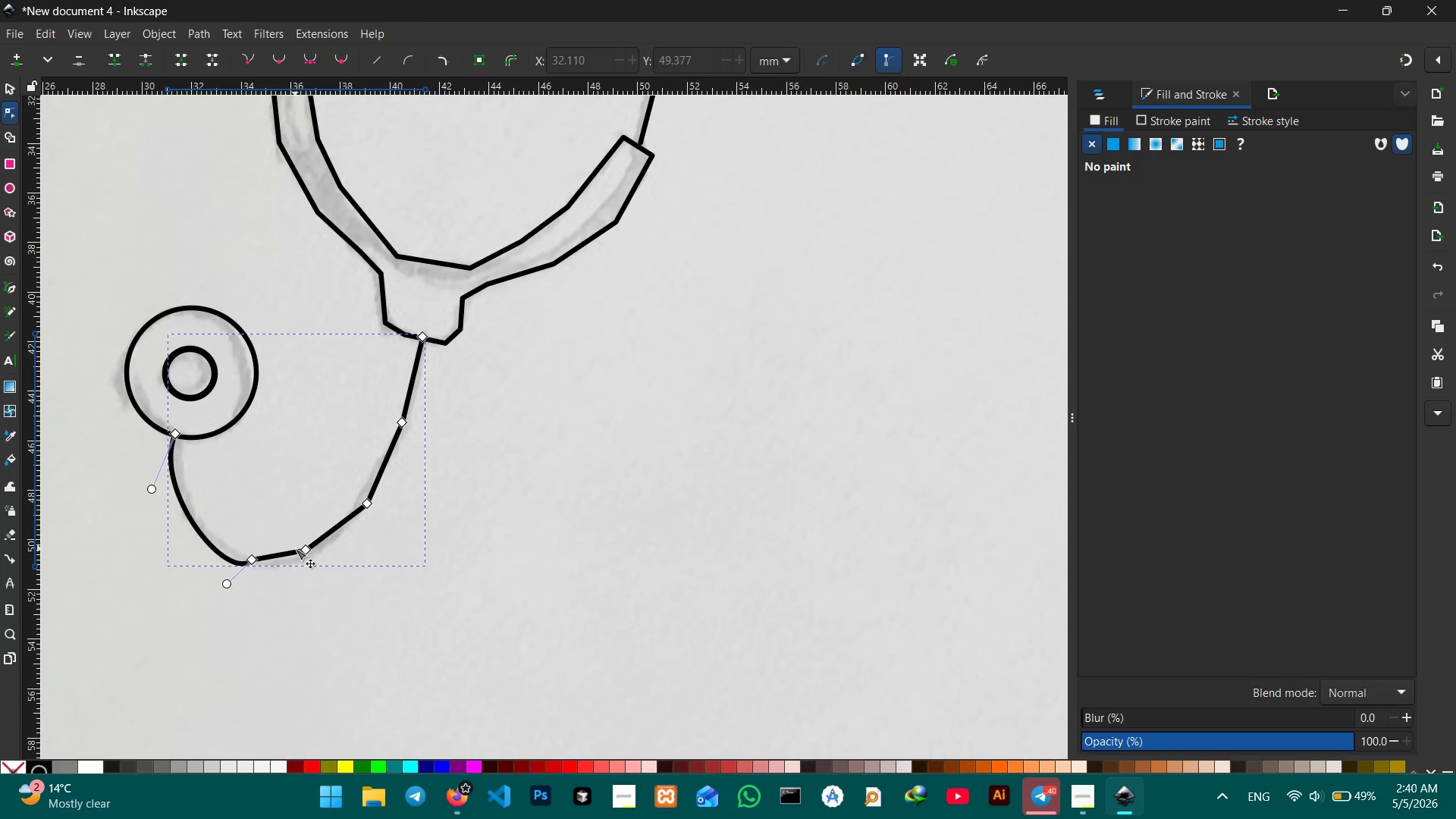 
left_click([297, 550])
 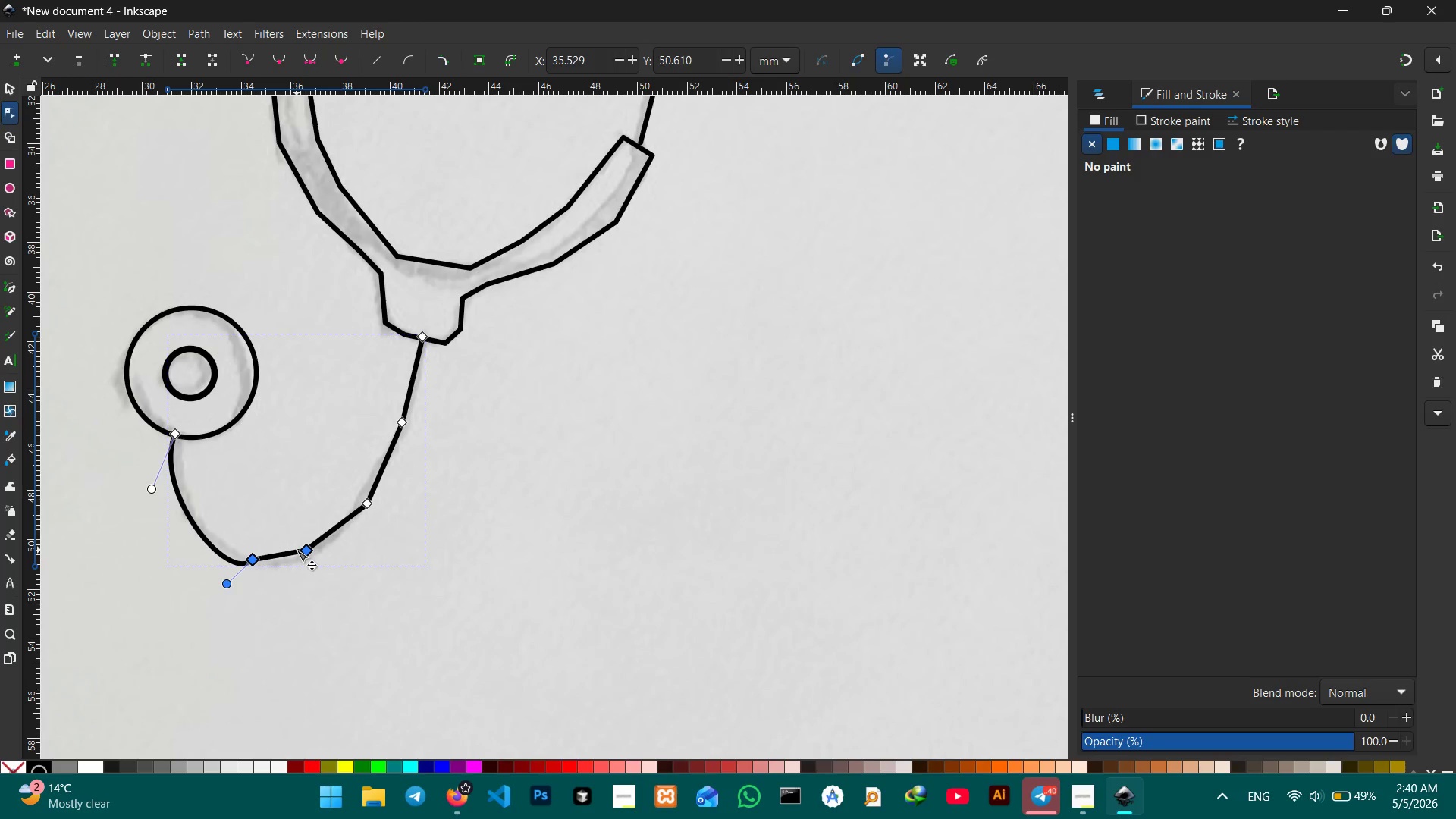 
key(Backspace)
 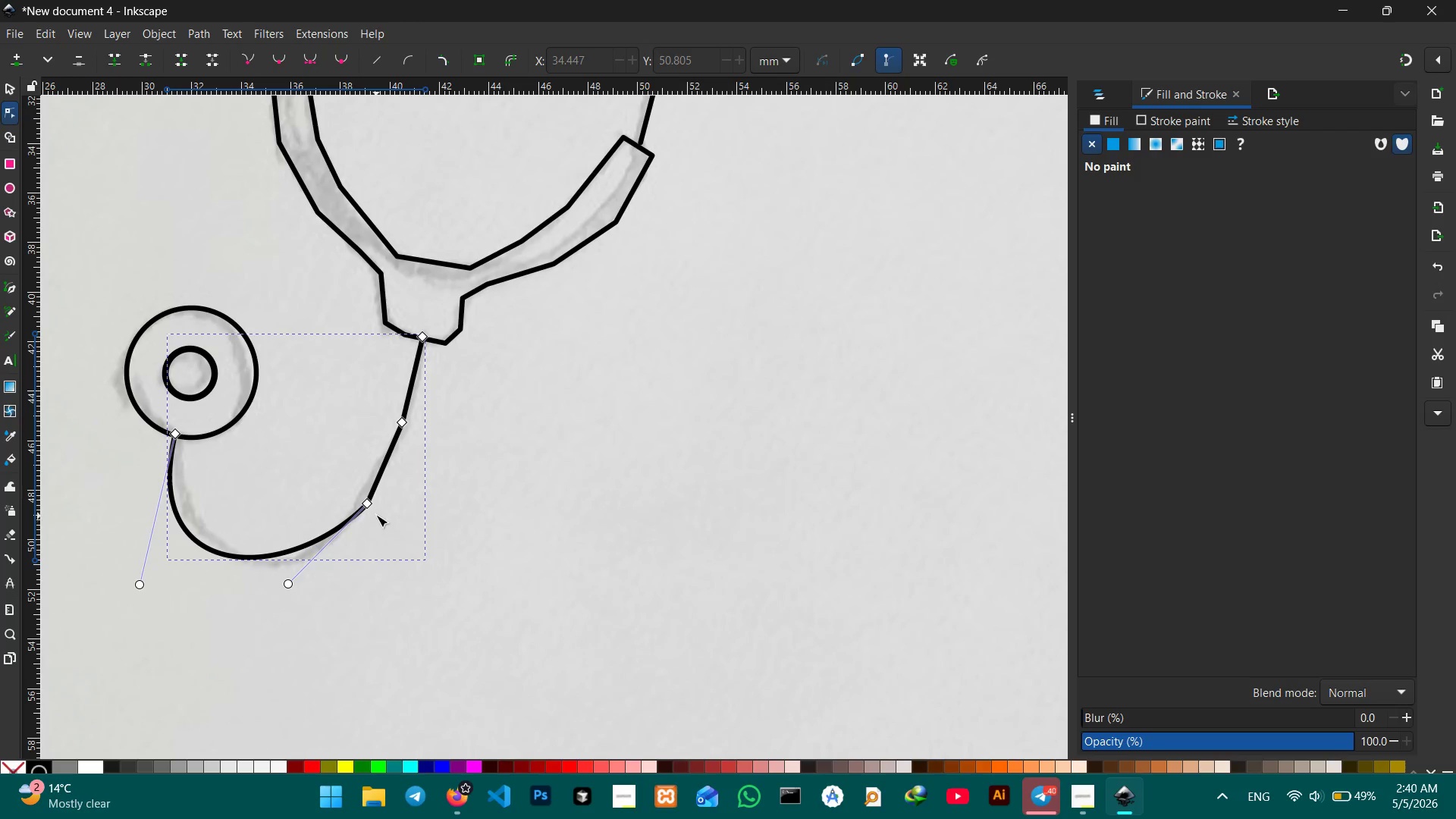 
left_click([372, 502])
 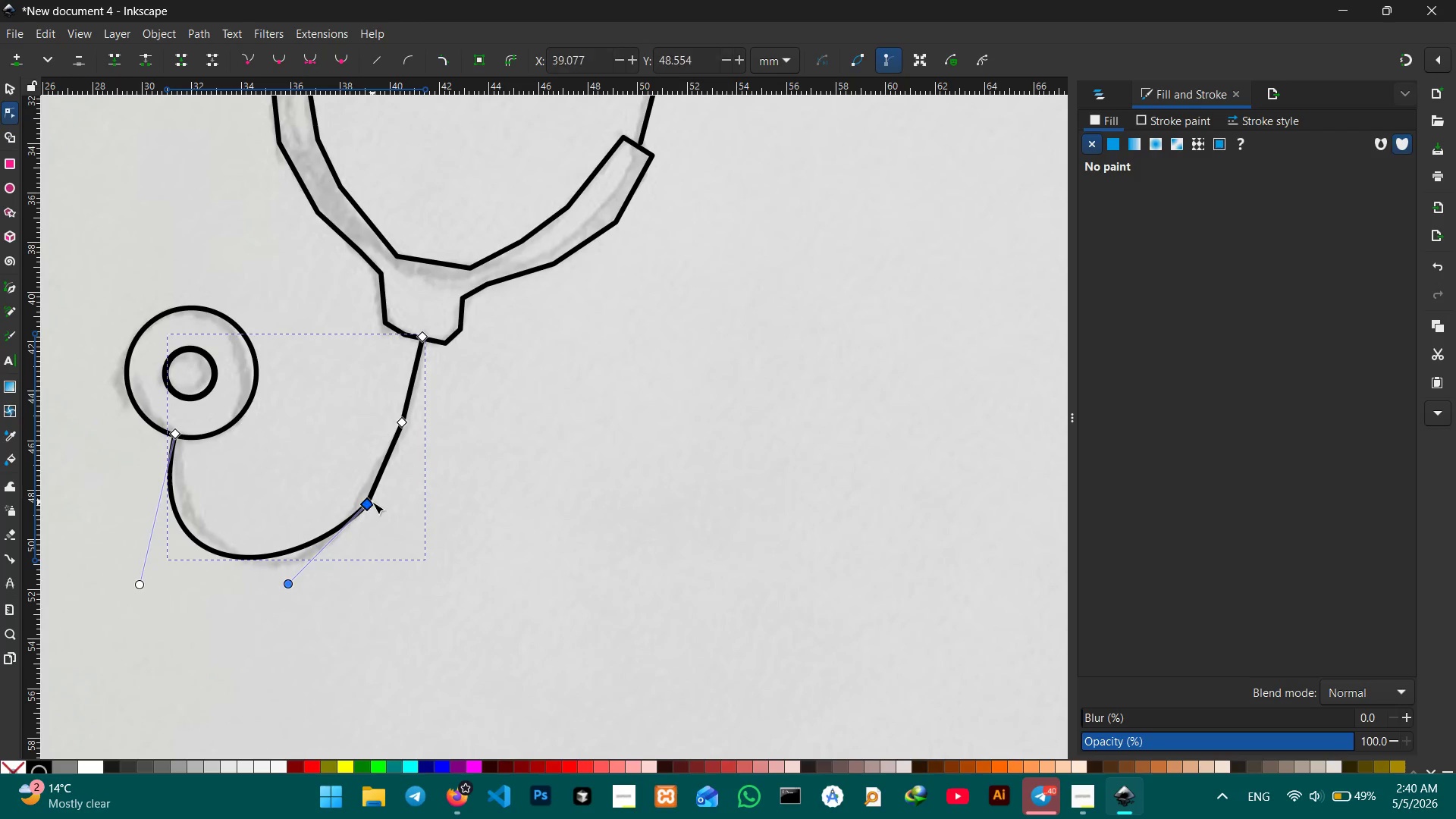 
key(Backspace)
 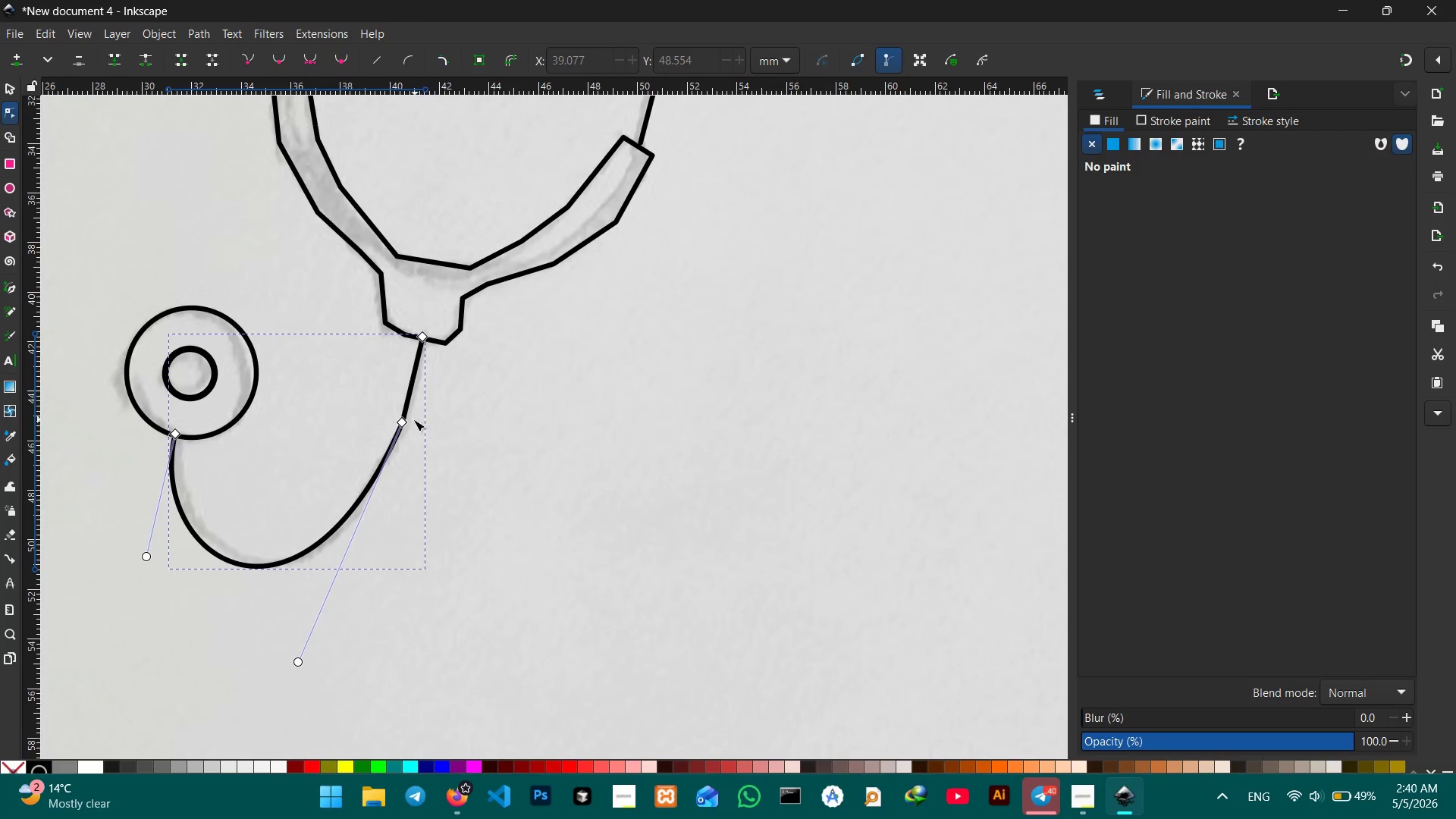 
left_click([403, 422])
 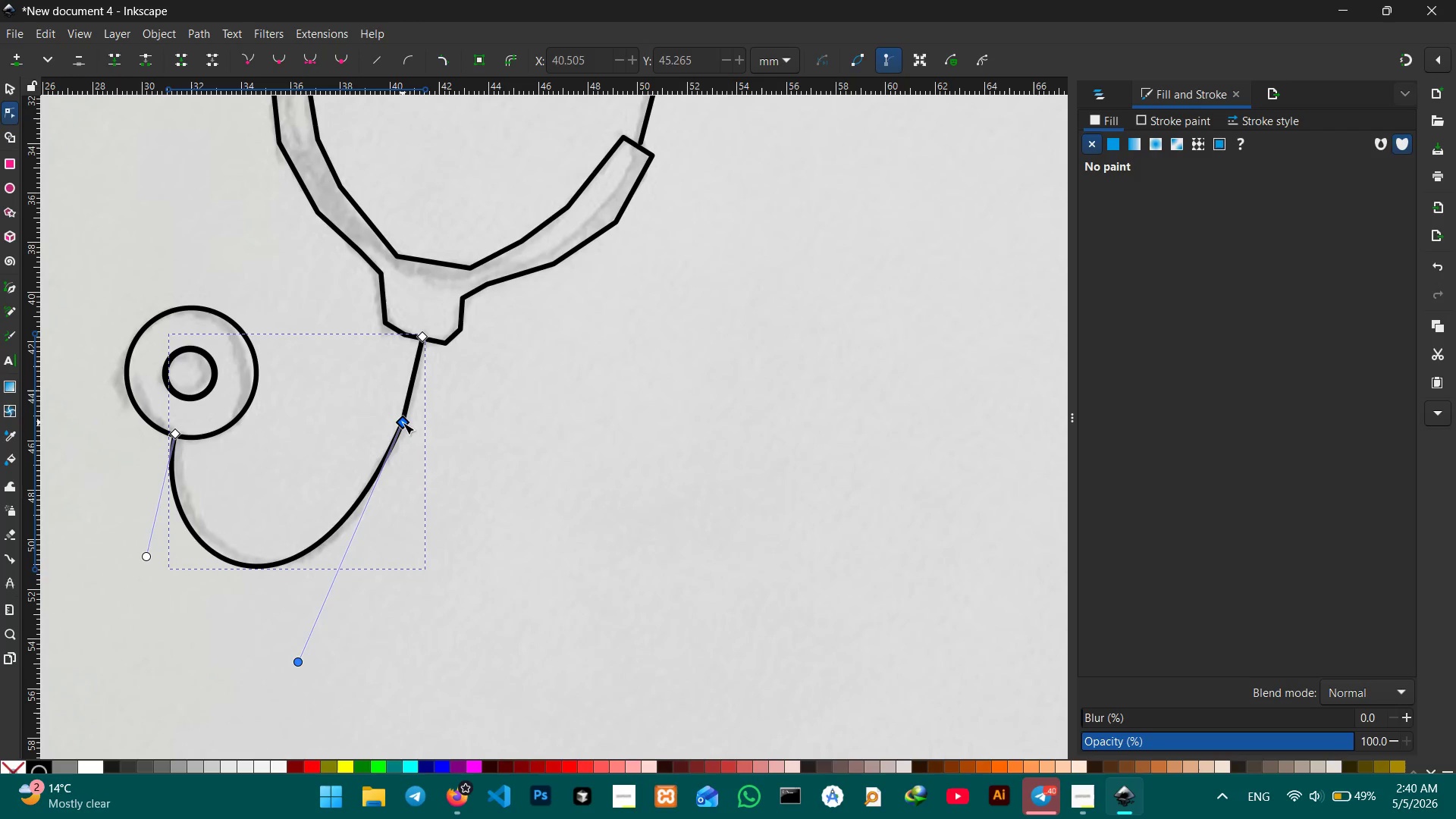 
key(Backspace)
 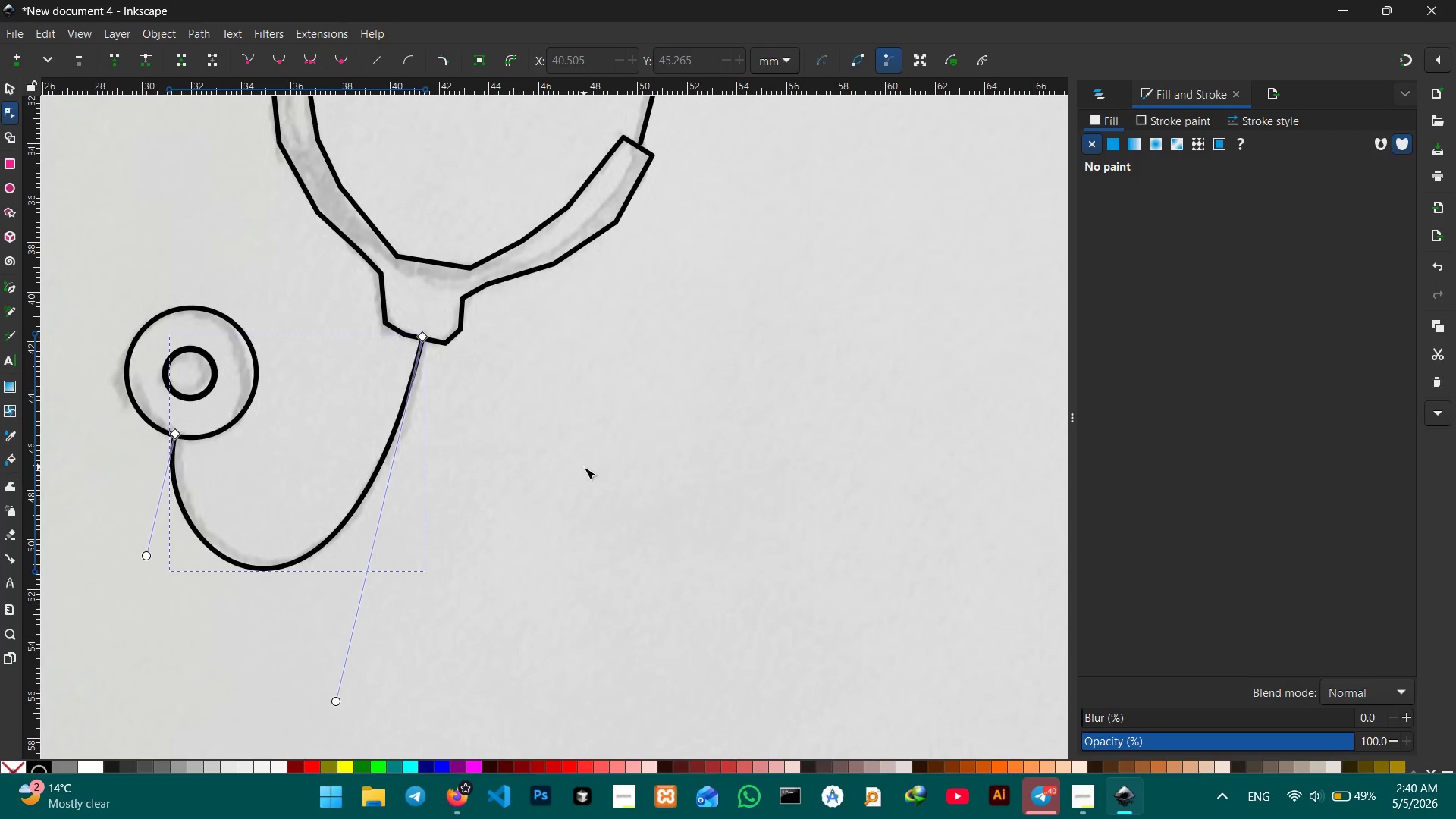 
scroll: coordinate [551, 462], scroll_direction: up, amount: 1.0
 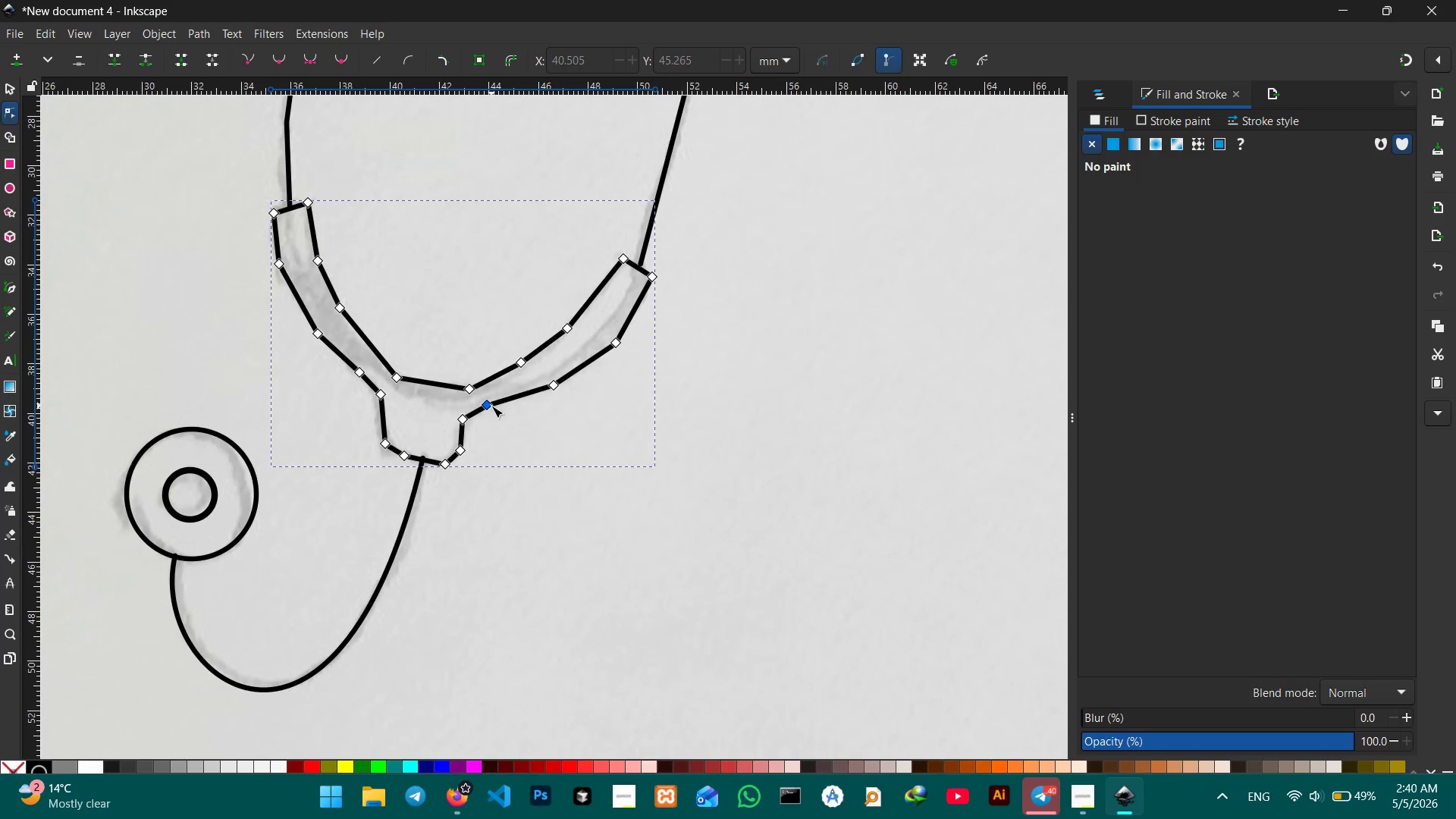 
left_click([488, 406])
 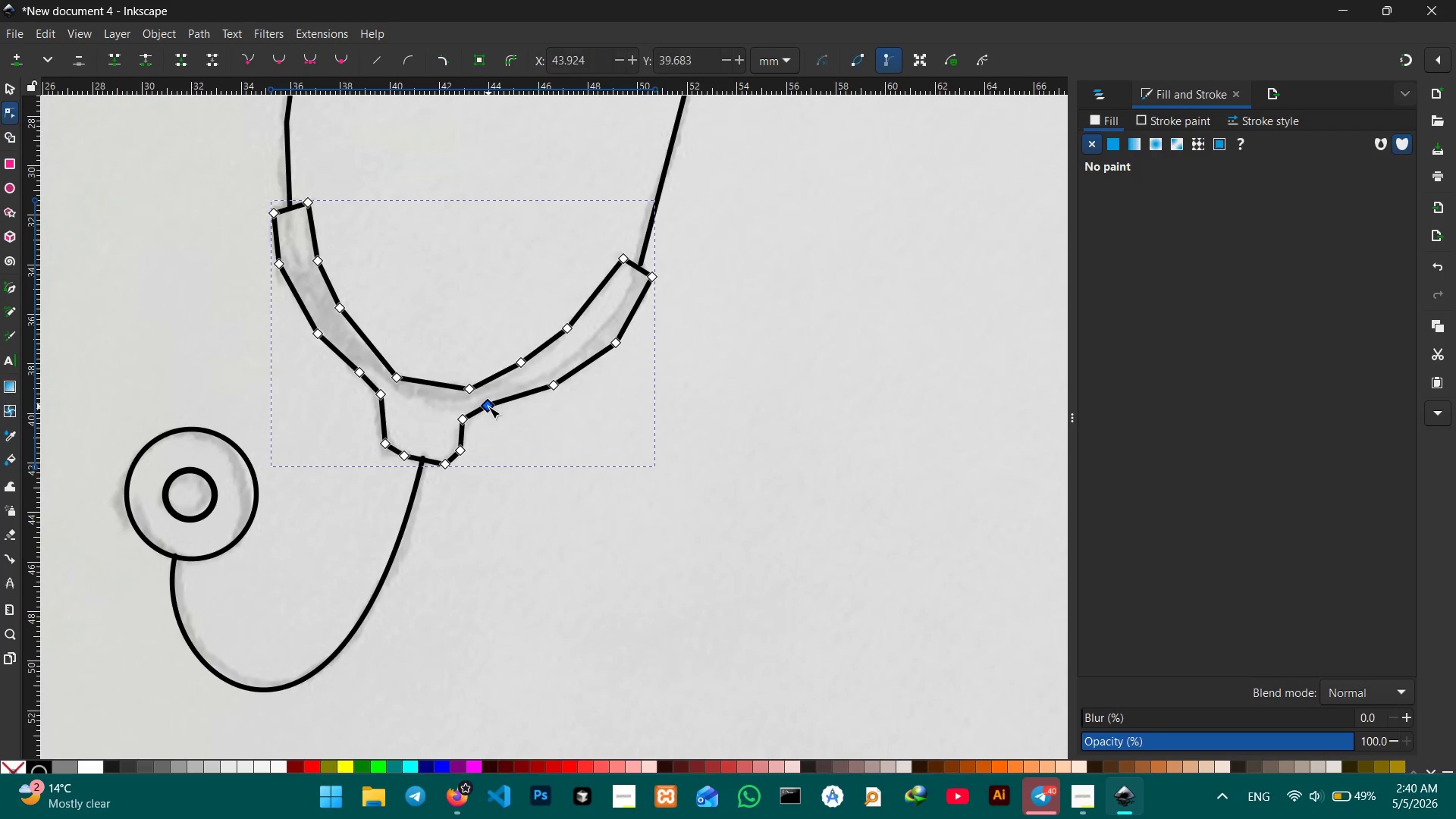 
key(Backspace)
 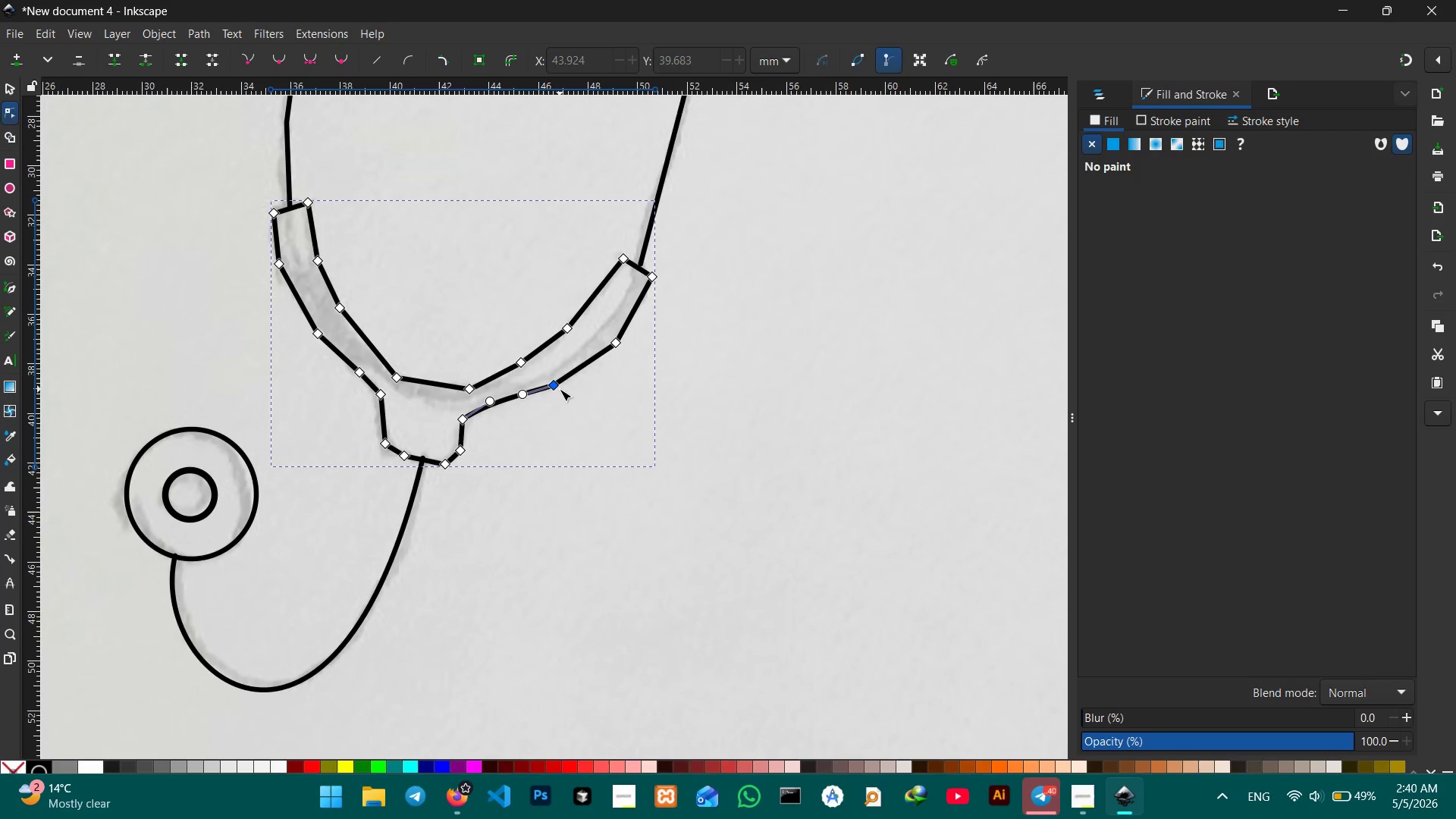 
left_click([557, 388])
 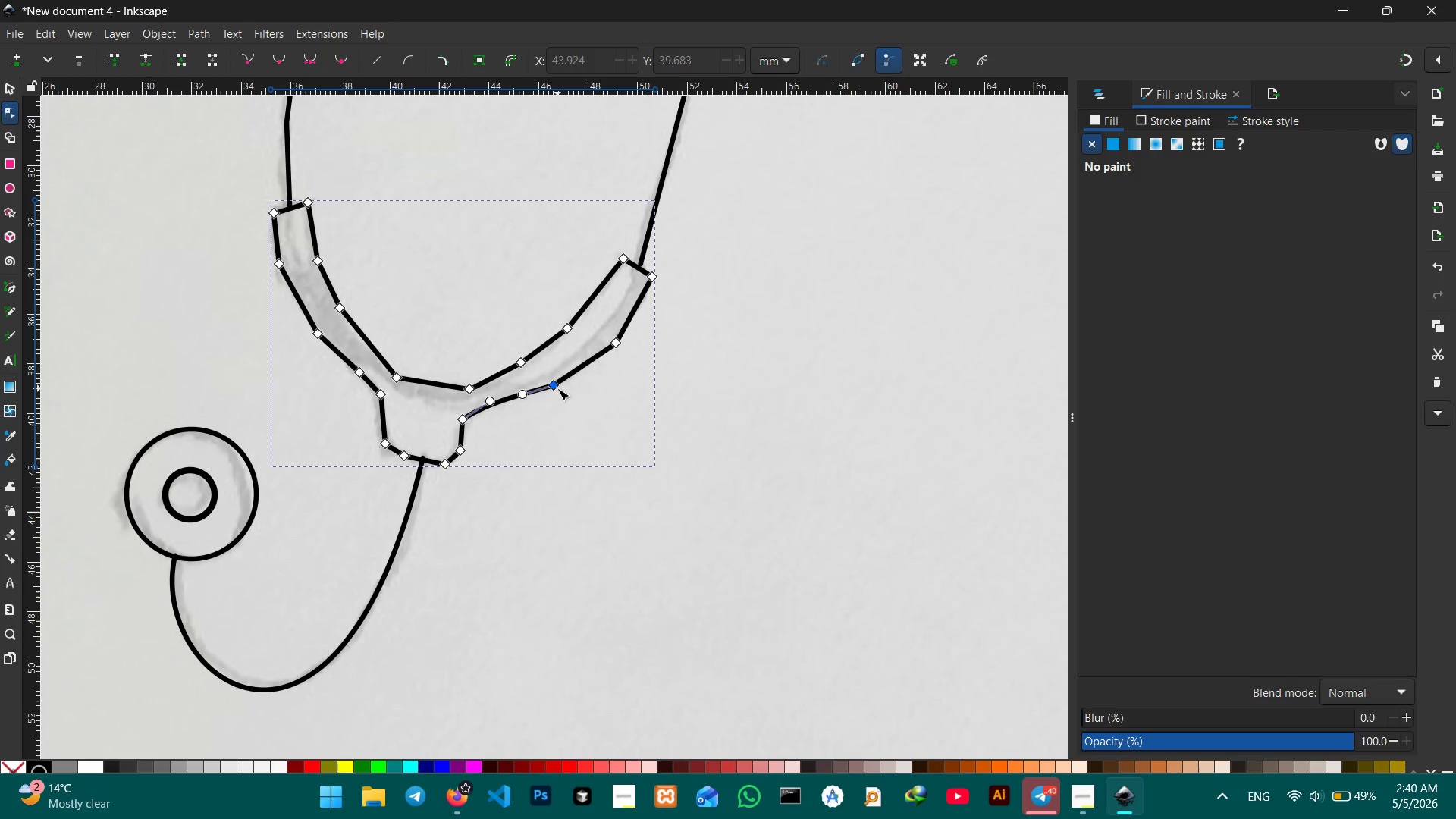 
key(Backspace)
 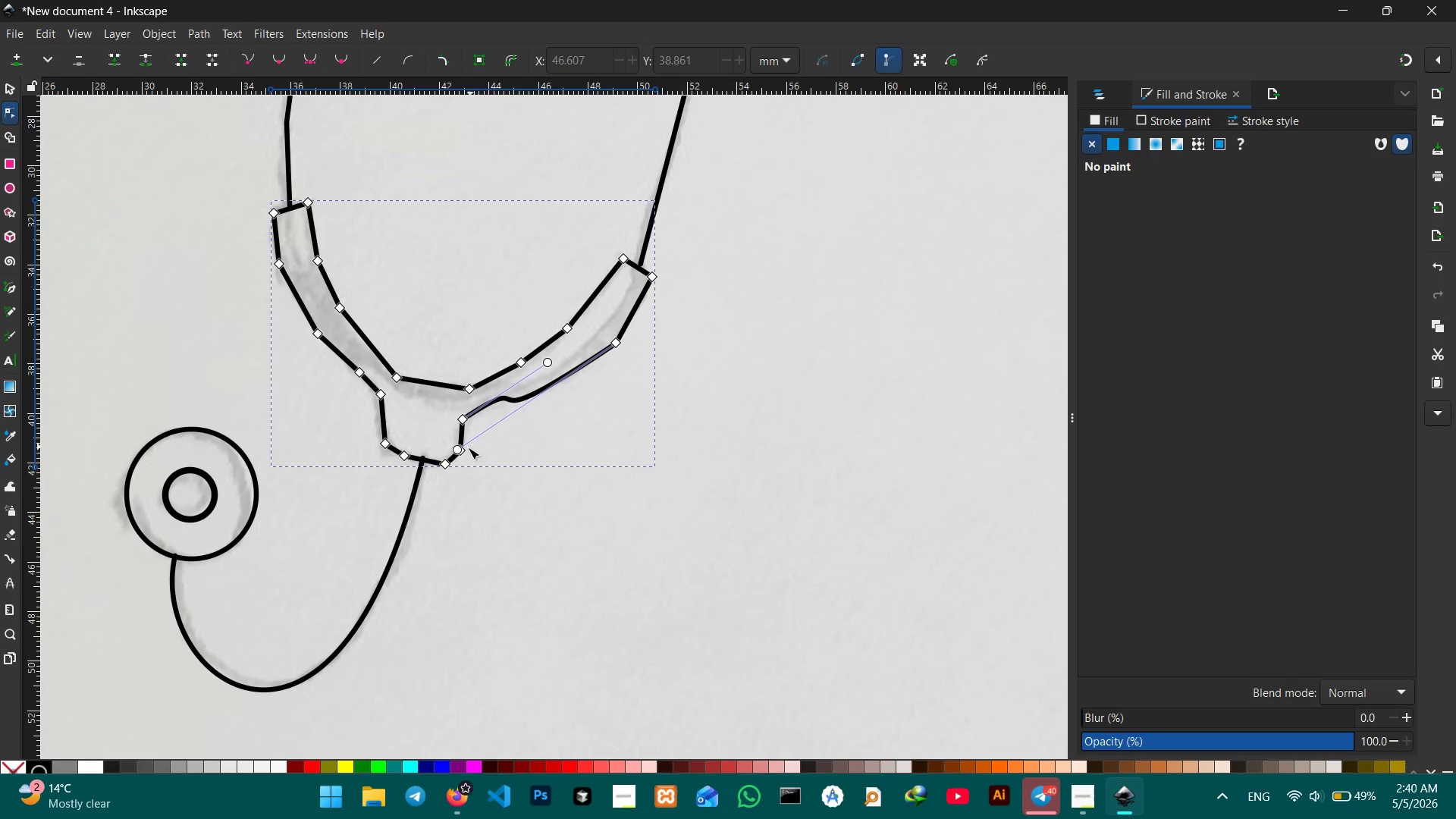 
left_click_drag(start_coordinate=[457, 450], to_coordinate=[544, 395])
 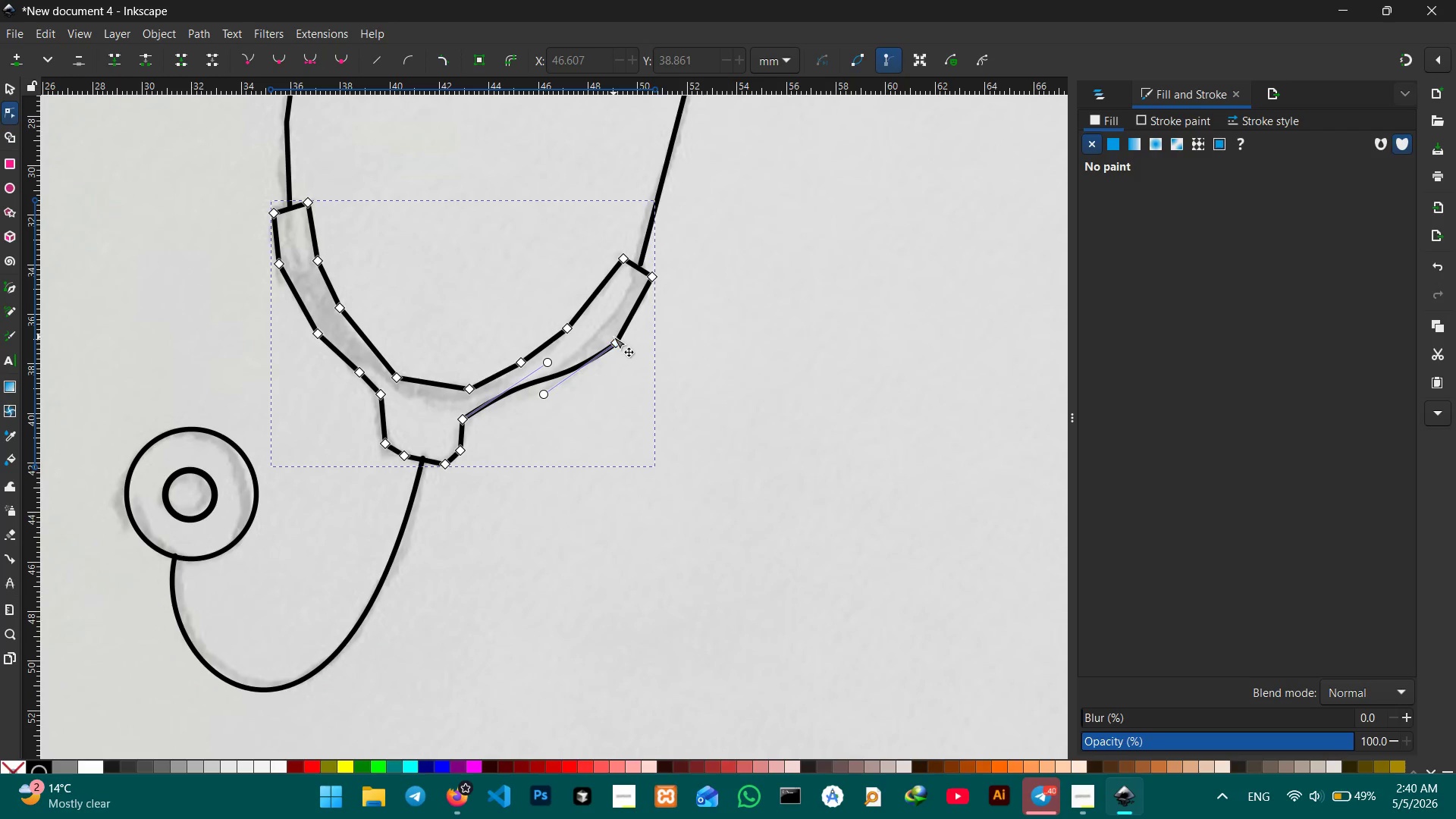 
left_click([613, 337])
 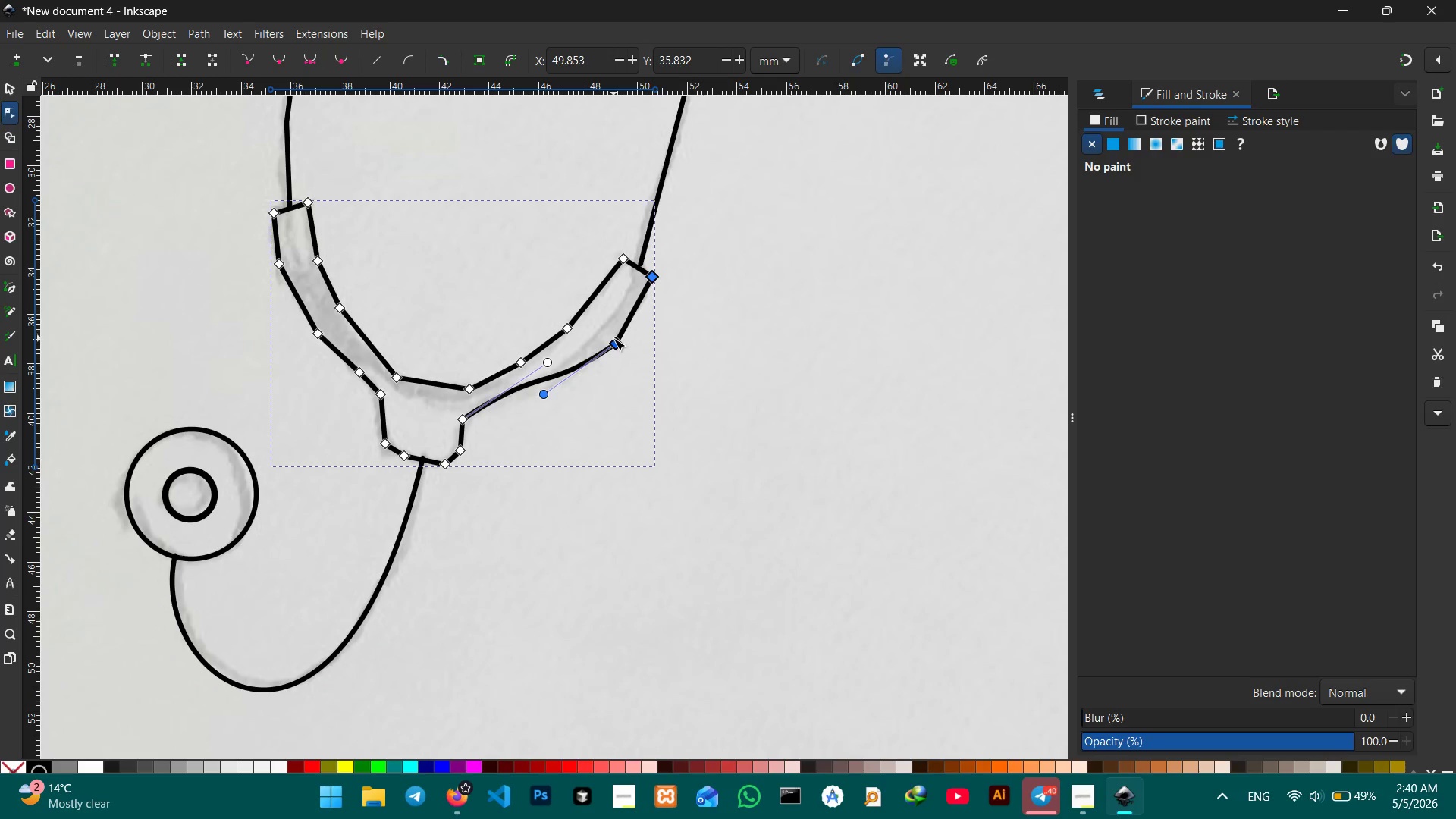 
left_click([613, 340])
 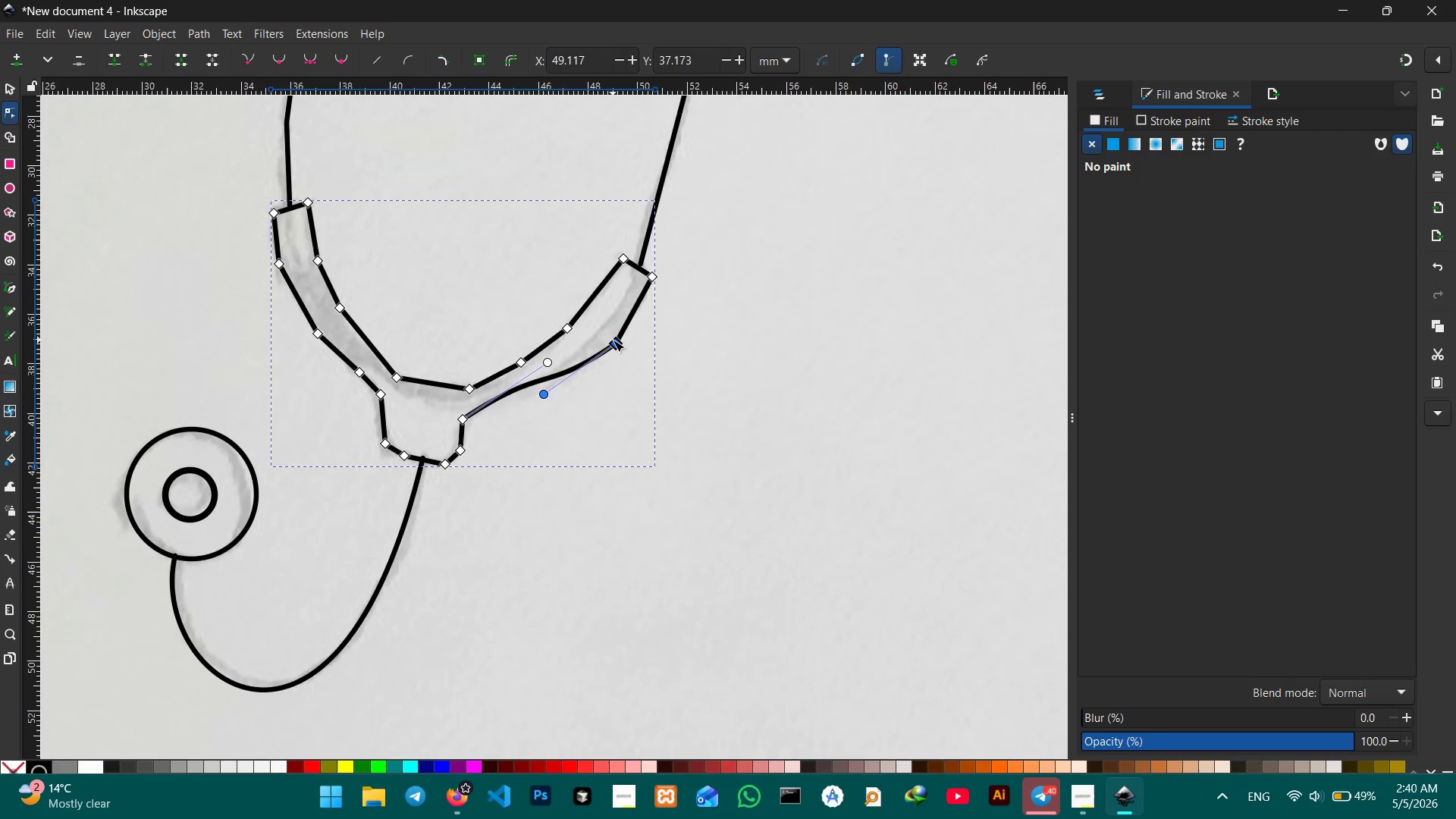 
key(Backspace)
 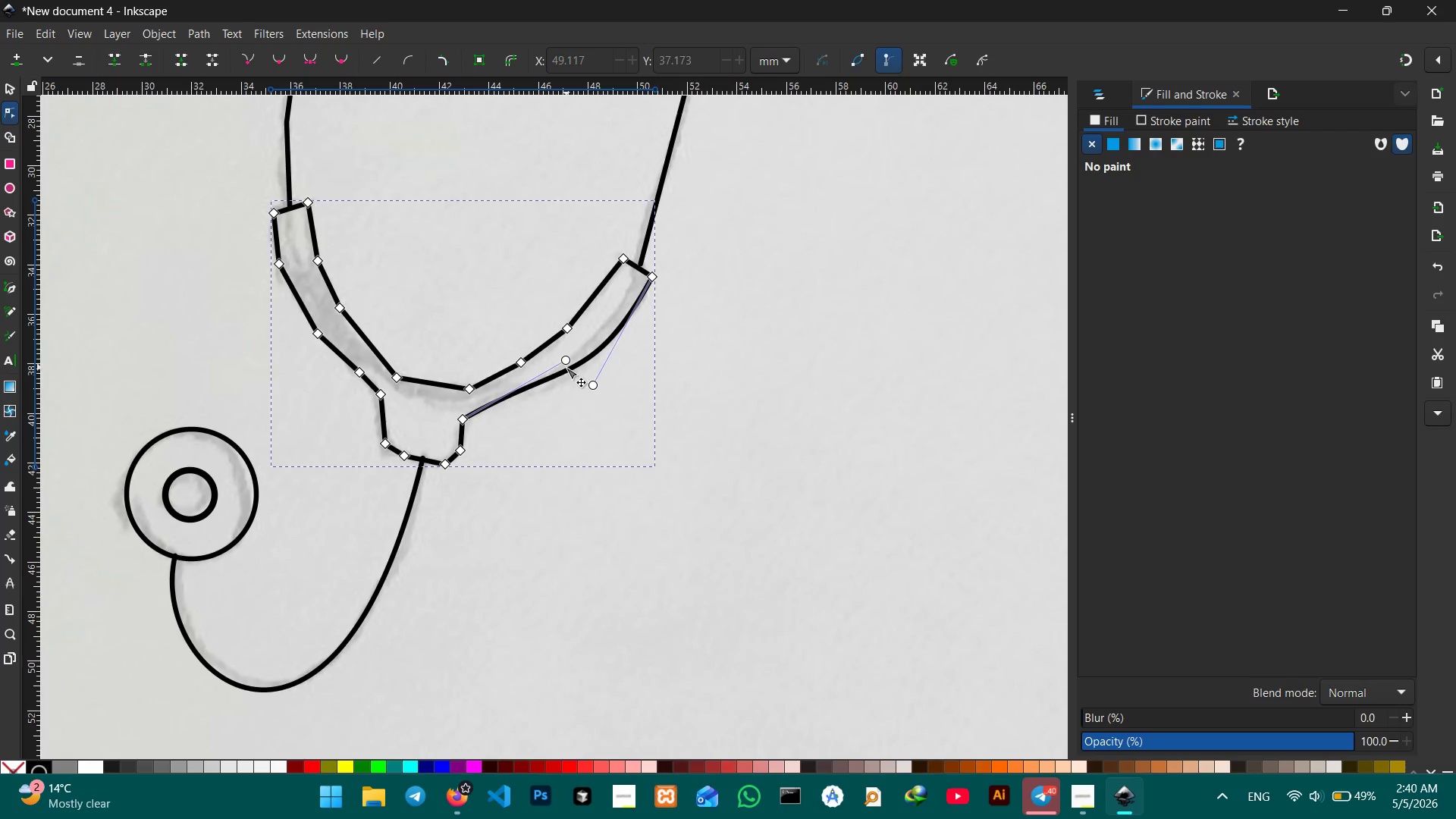 
left_click_drag(start_coordinate=[566, 359], to_coordinate=[566, 377])
 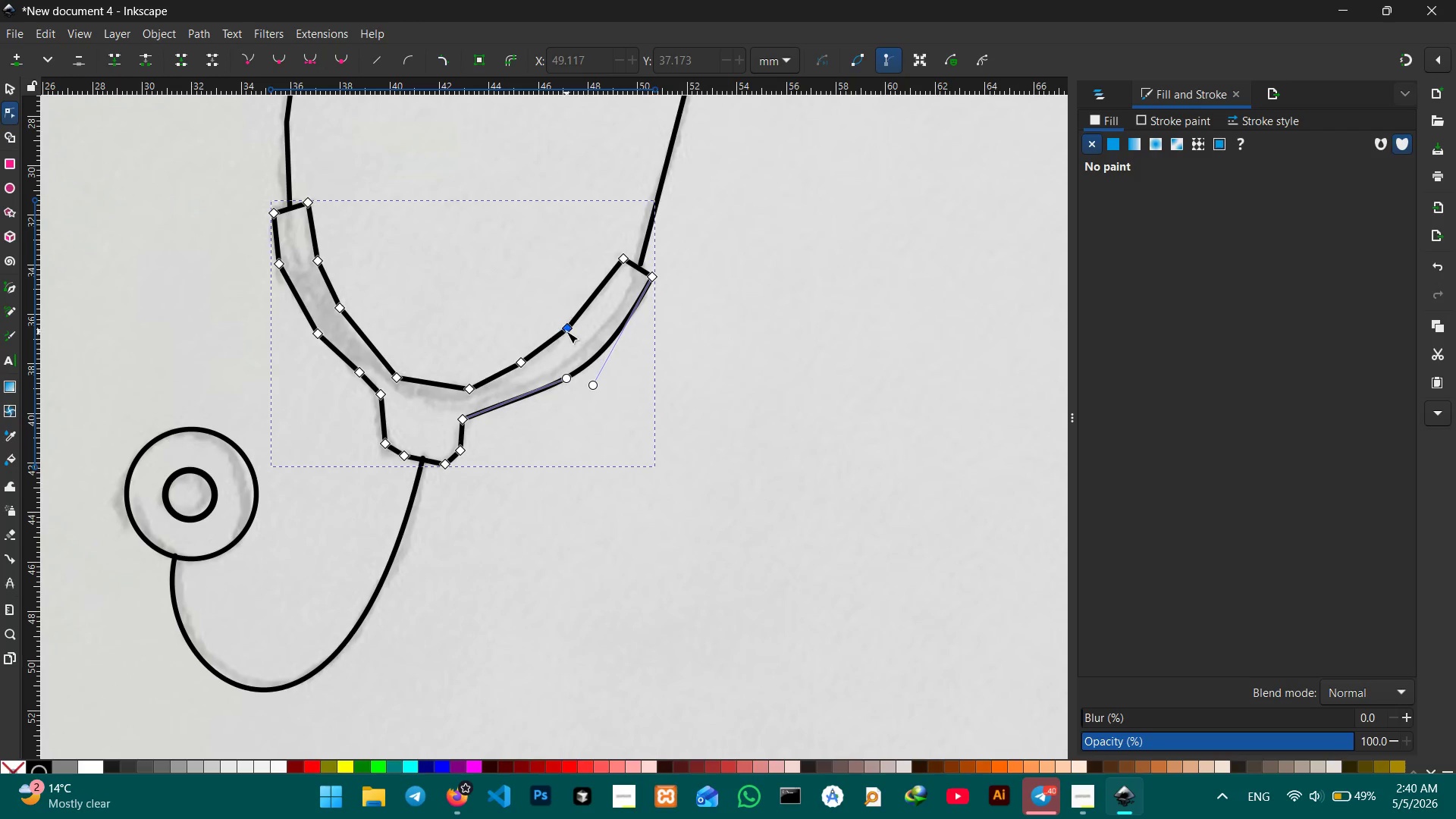 
left_click([566, 331])
 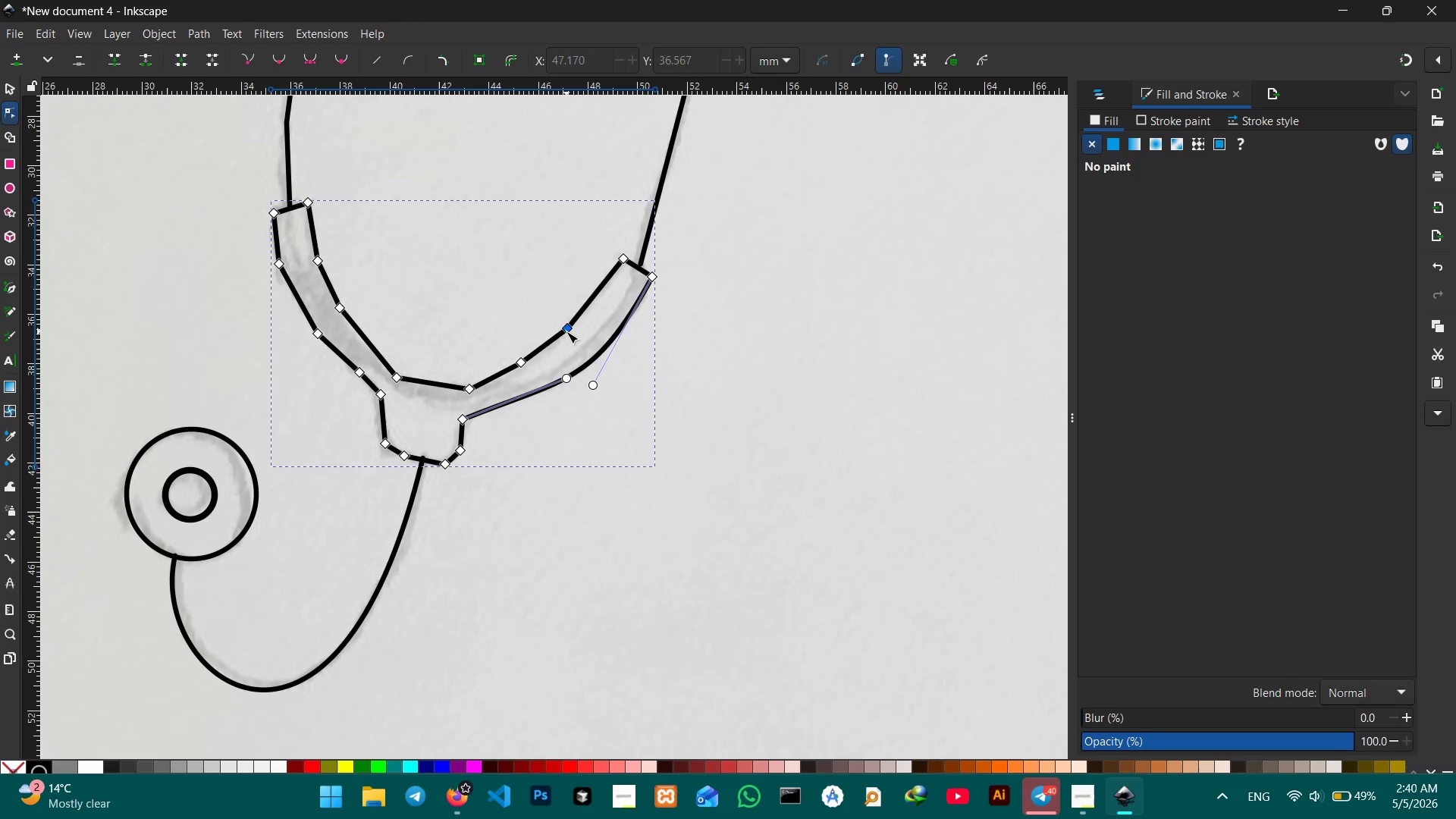 
key(Backspace)
 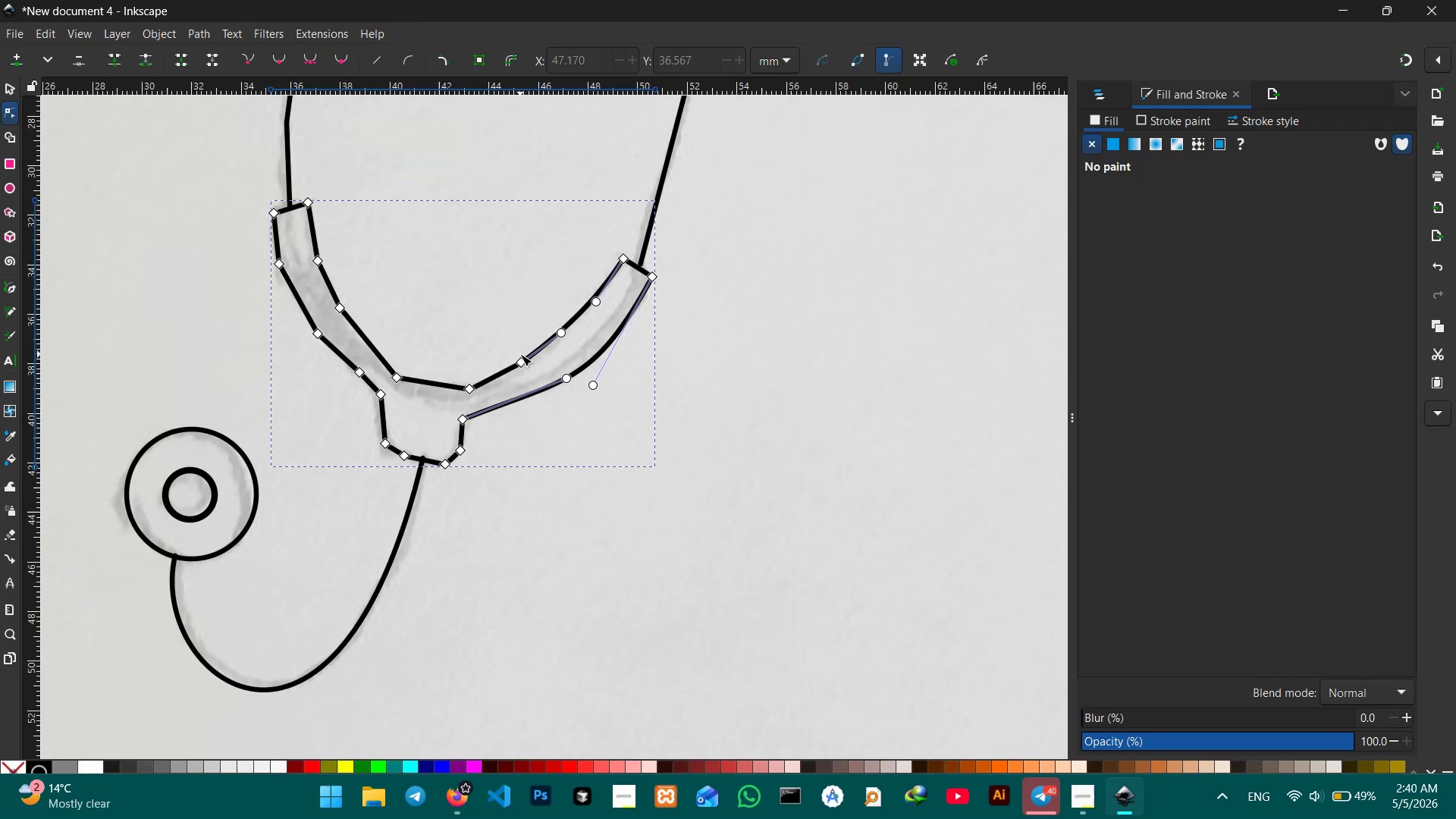 
left_click([522, 362])
 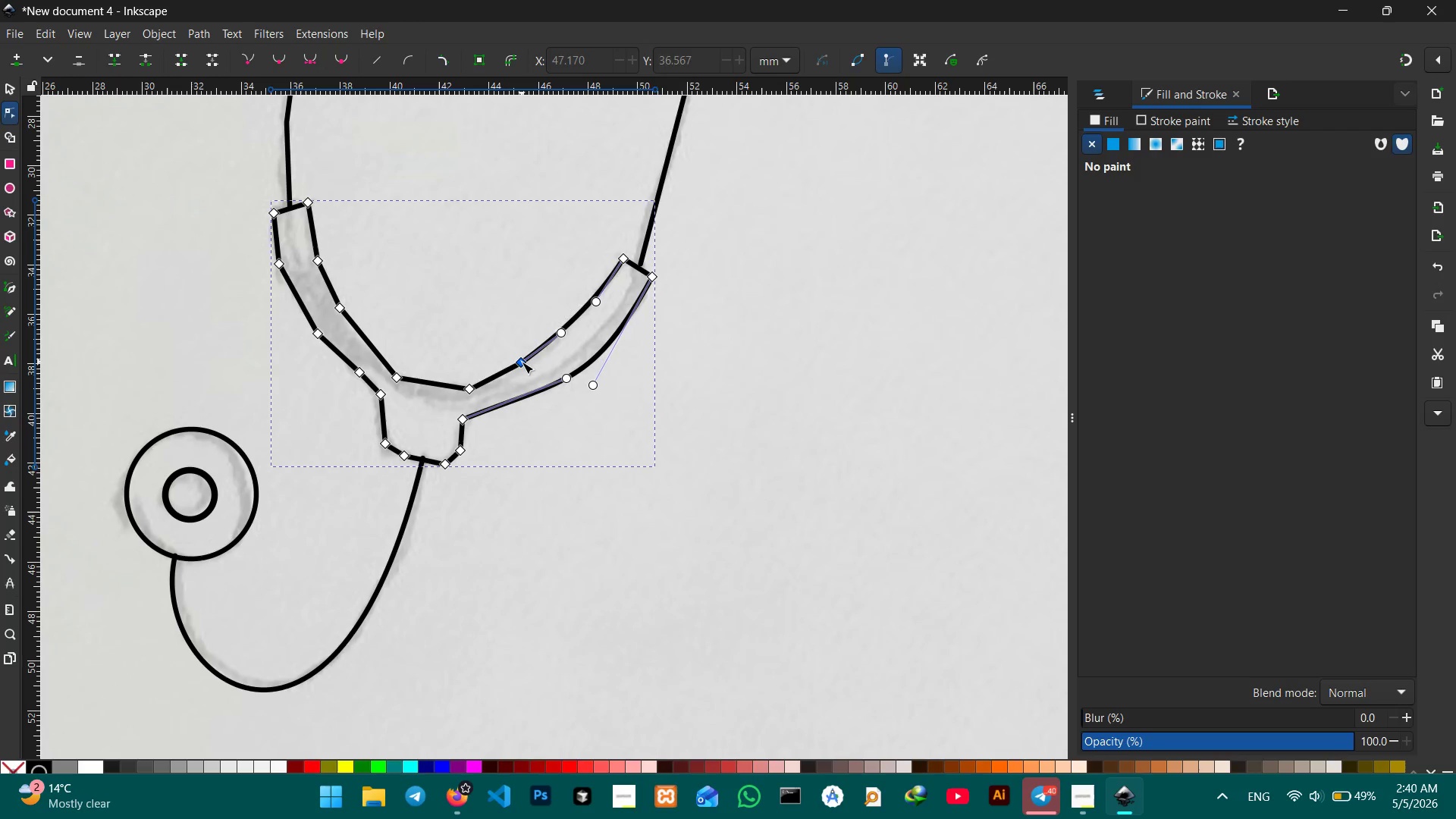 
key(Backspace)
 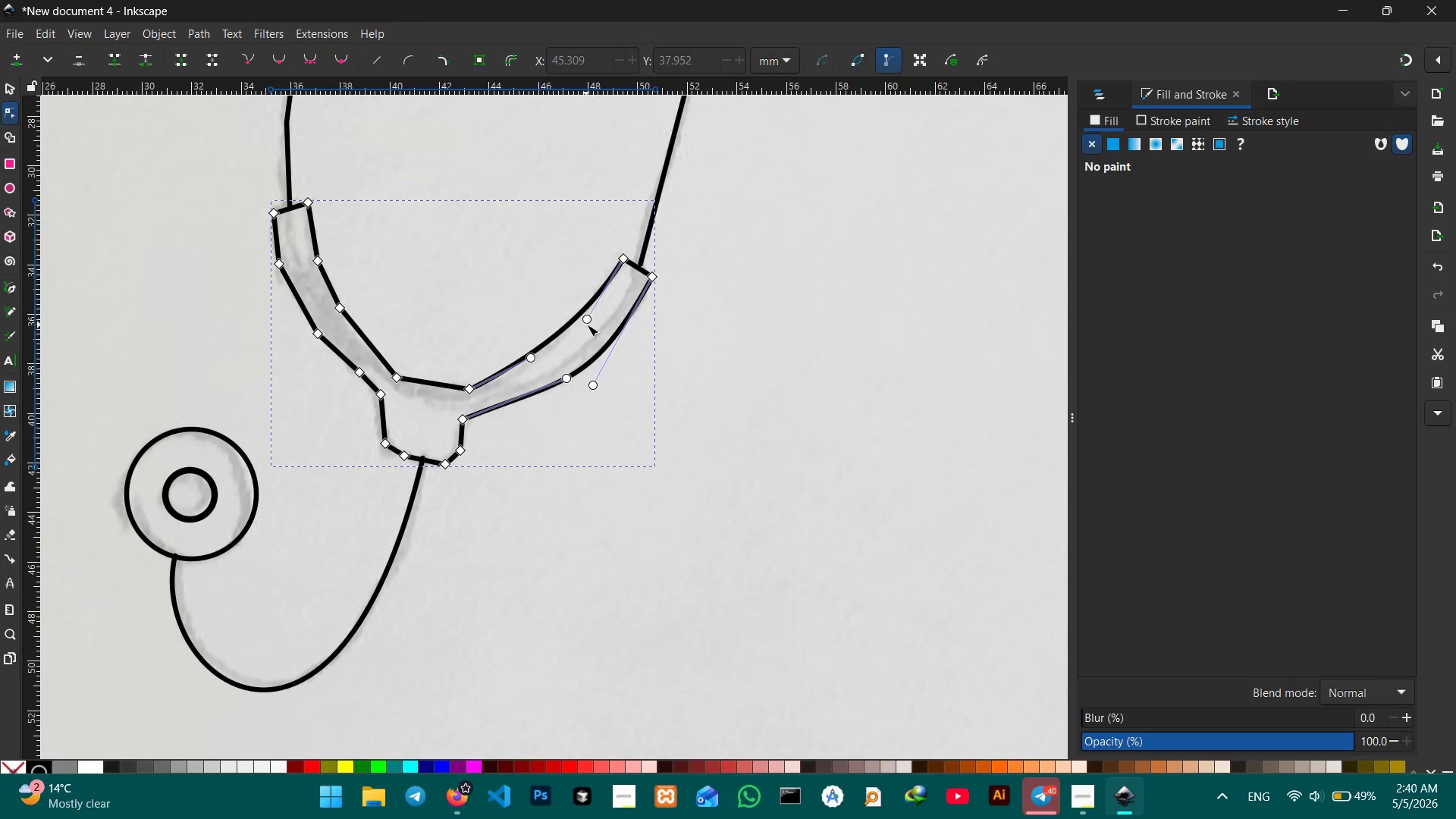 
left_click_drag(start_coordinate=[587, 325], to_coordinate=[592, 334])
 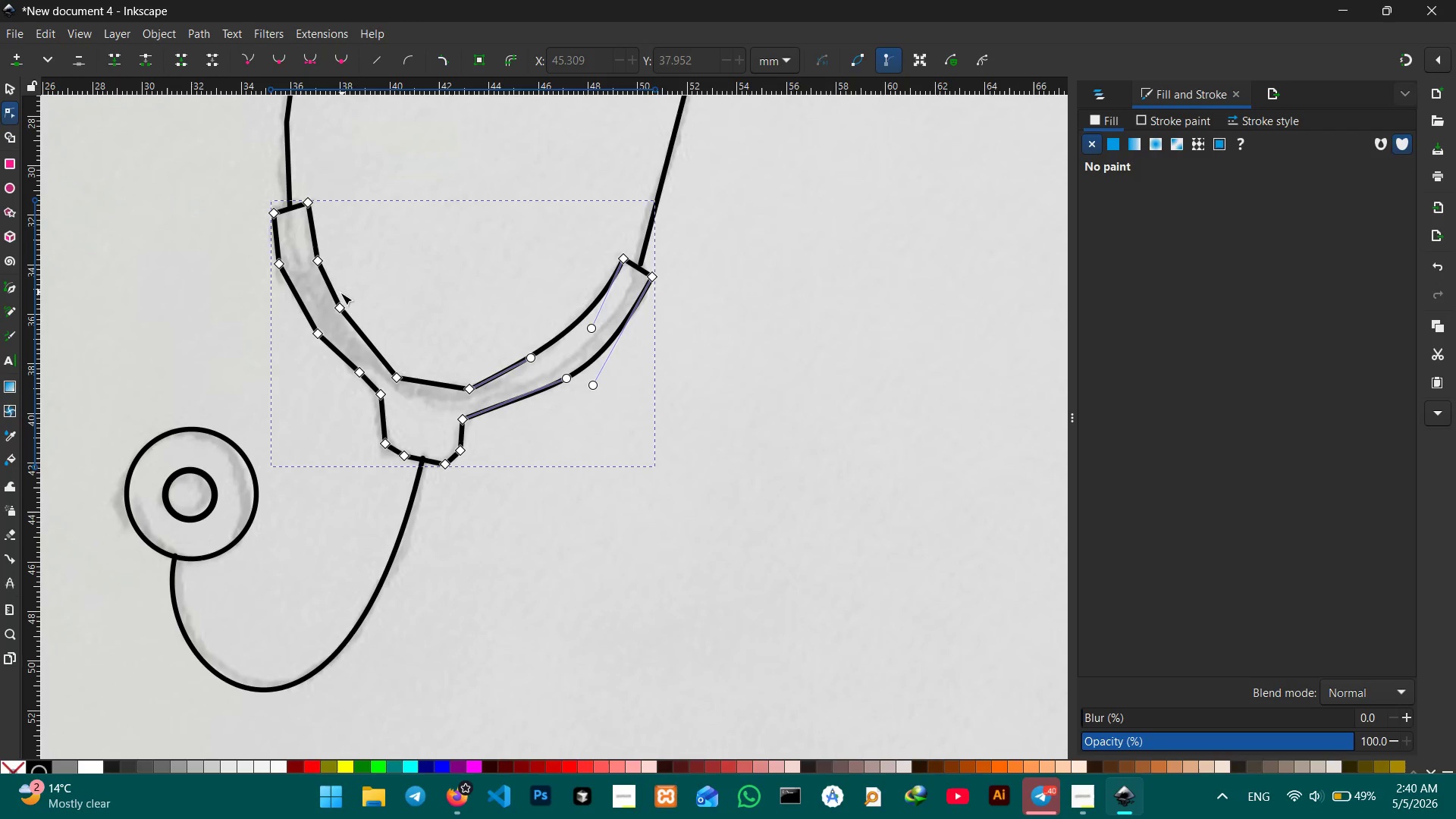 
left_click([340, 306])
 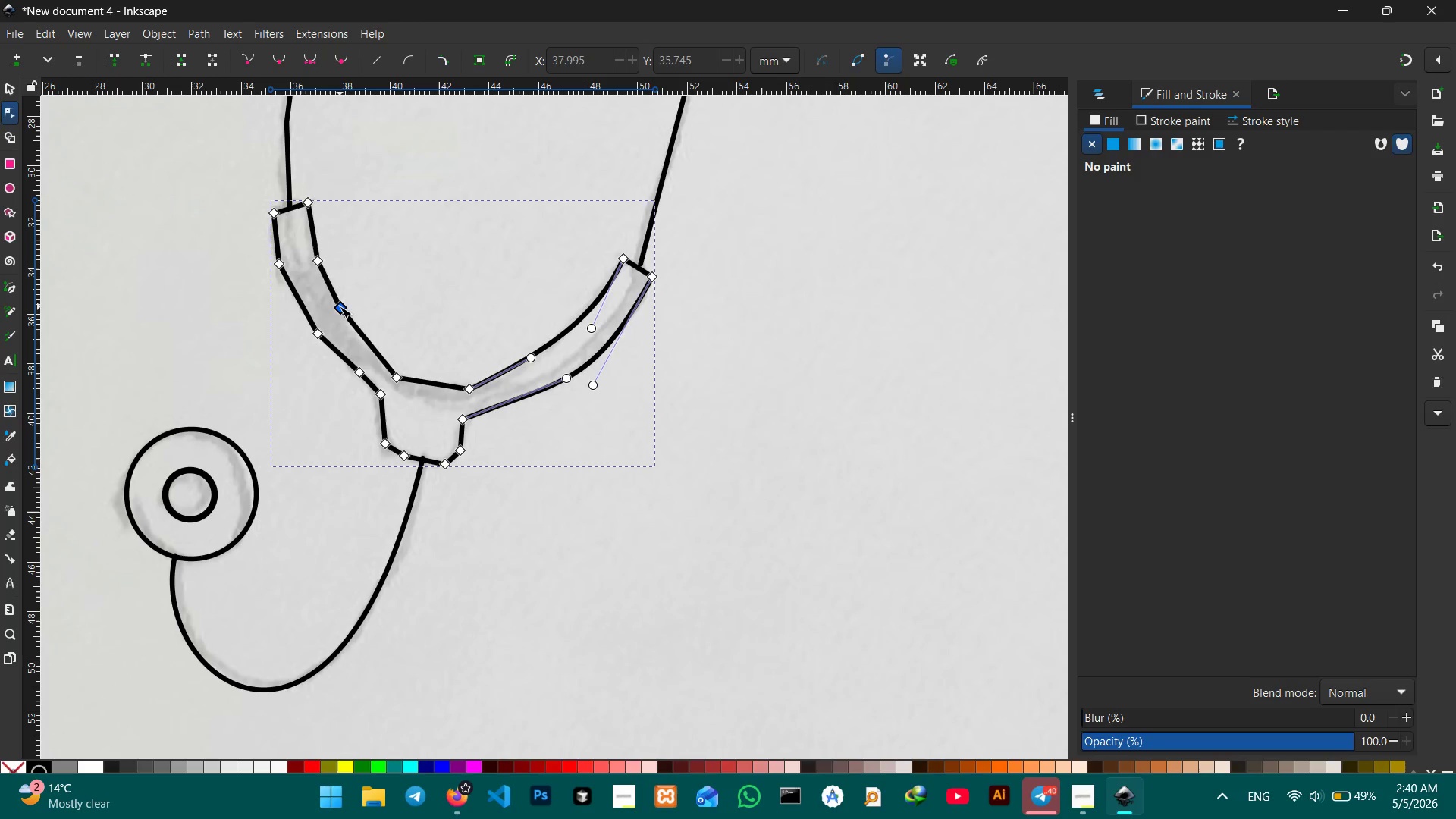 
key(Backspace)
 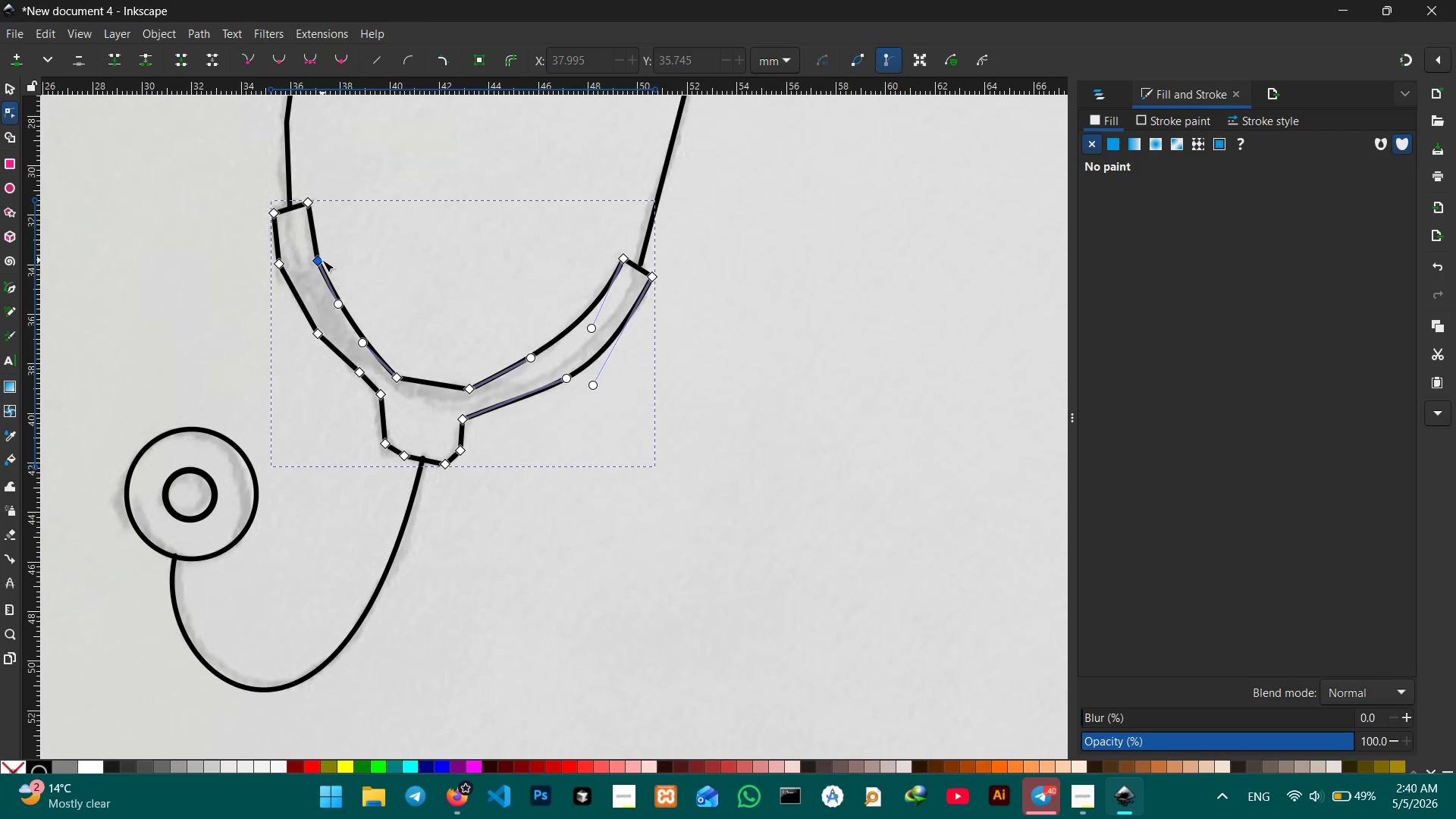 
left_click([322, 260])
 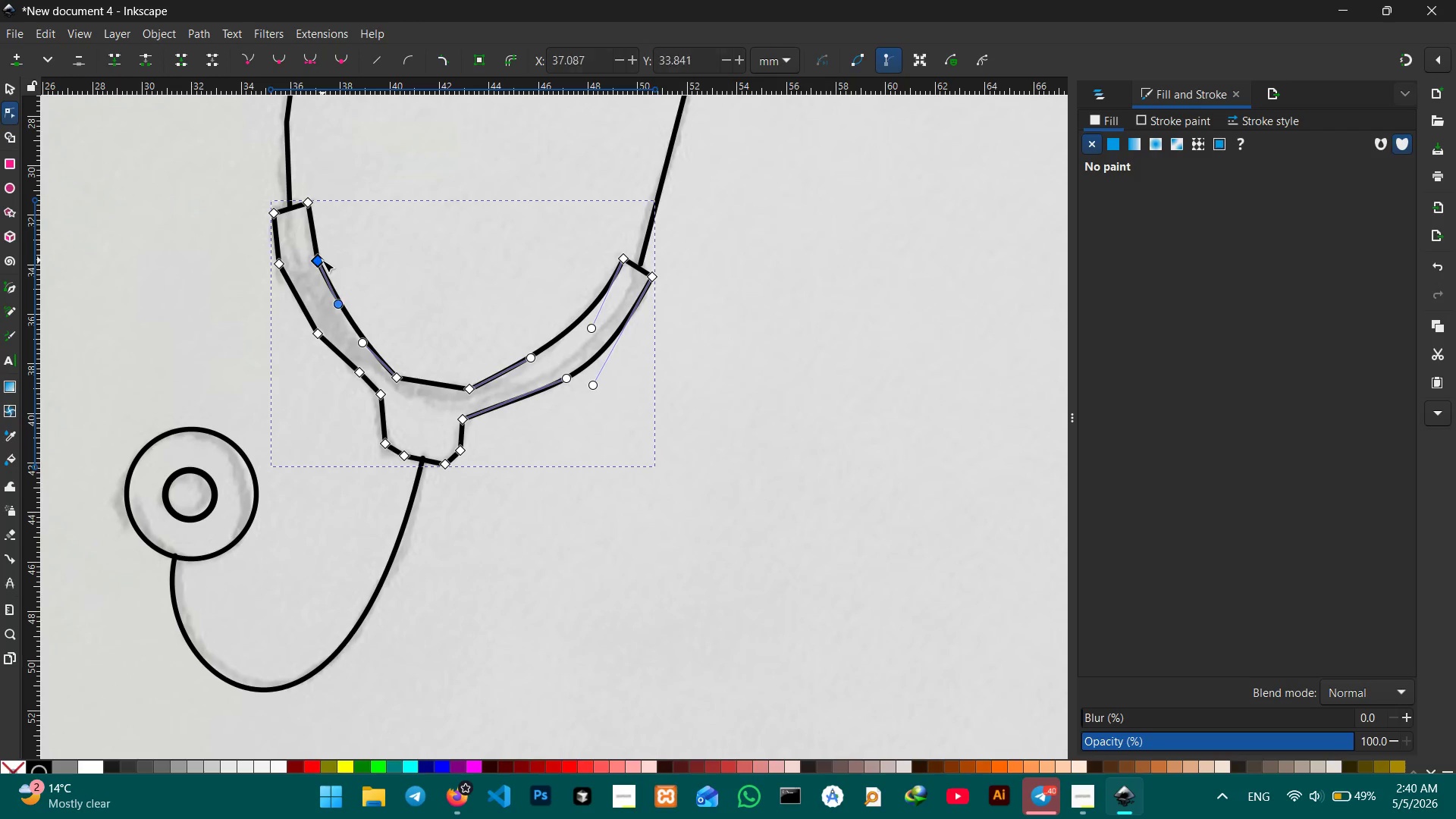 
key(Backspace)
 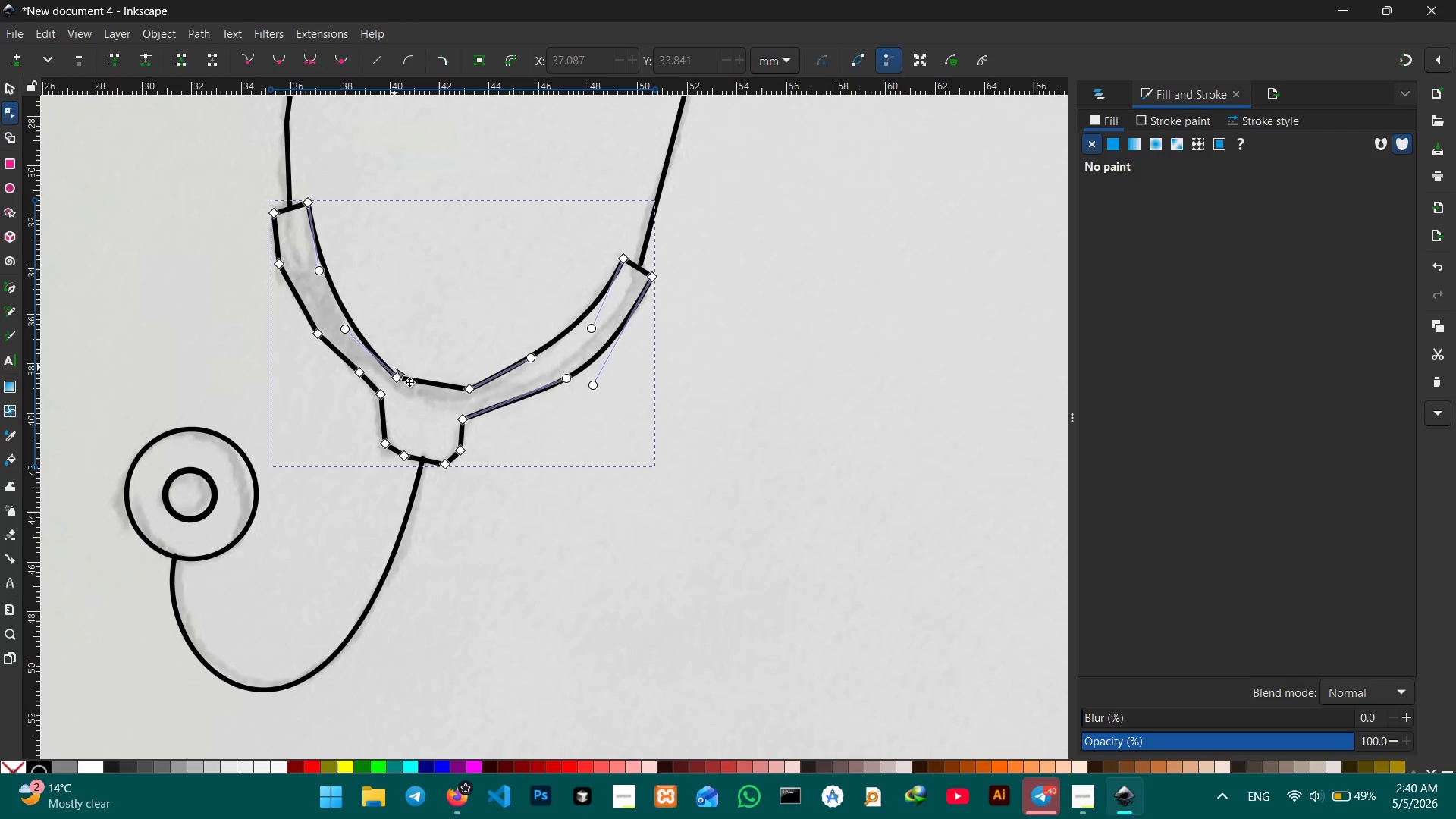 
wait(6.16)
 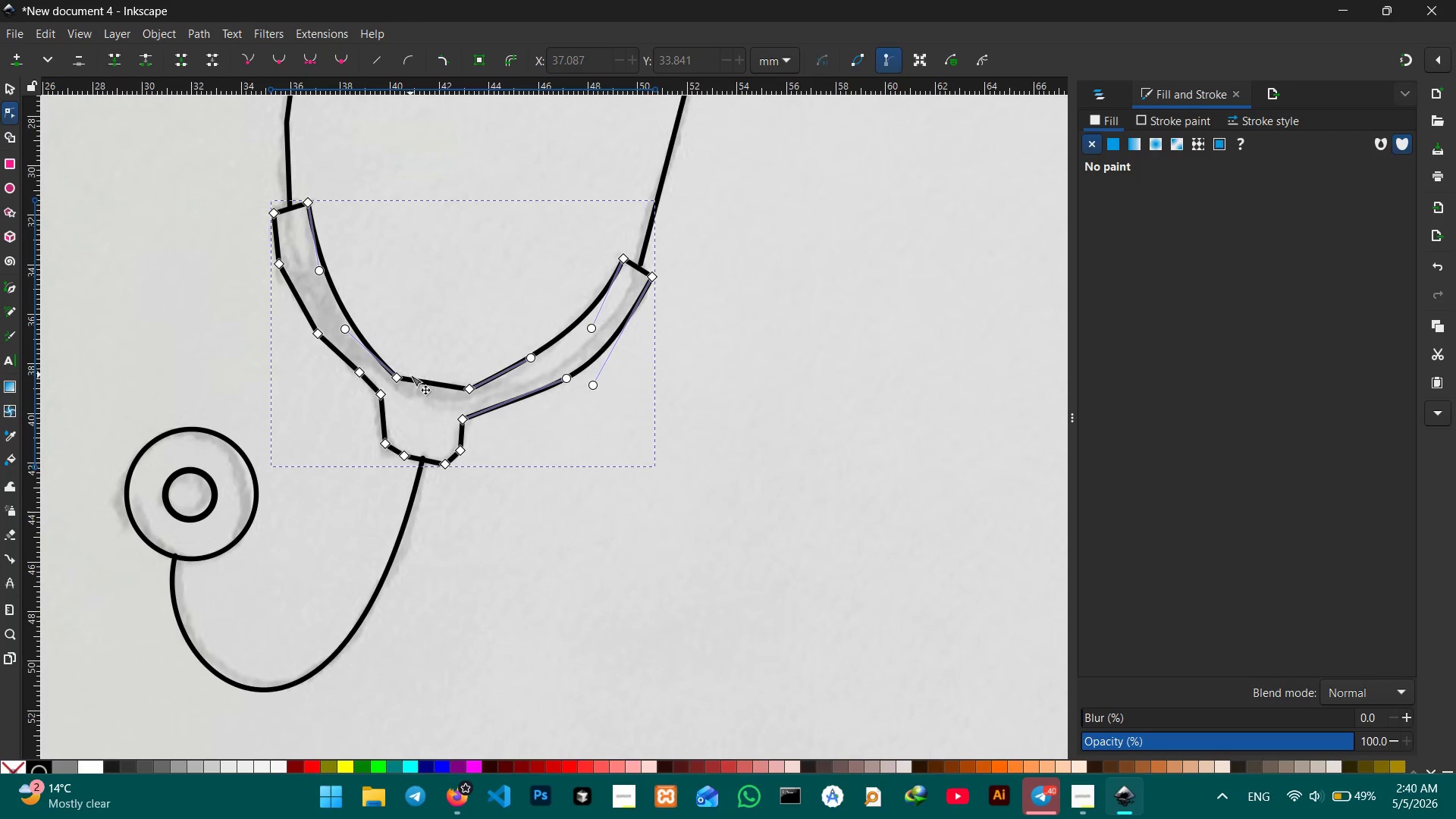 
left_click([423, 380])
 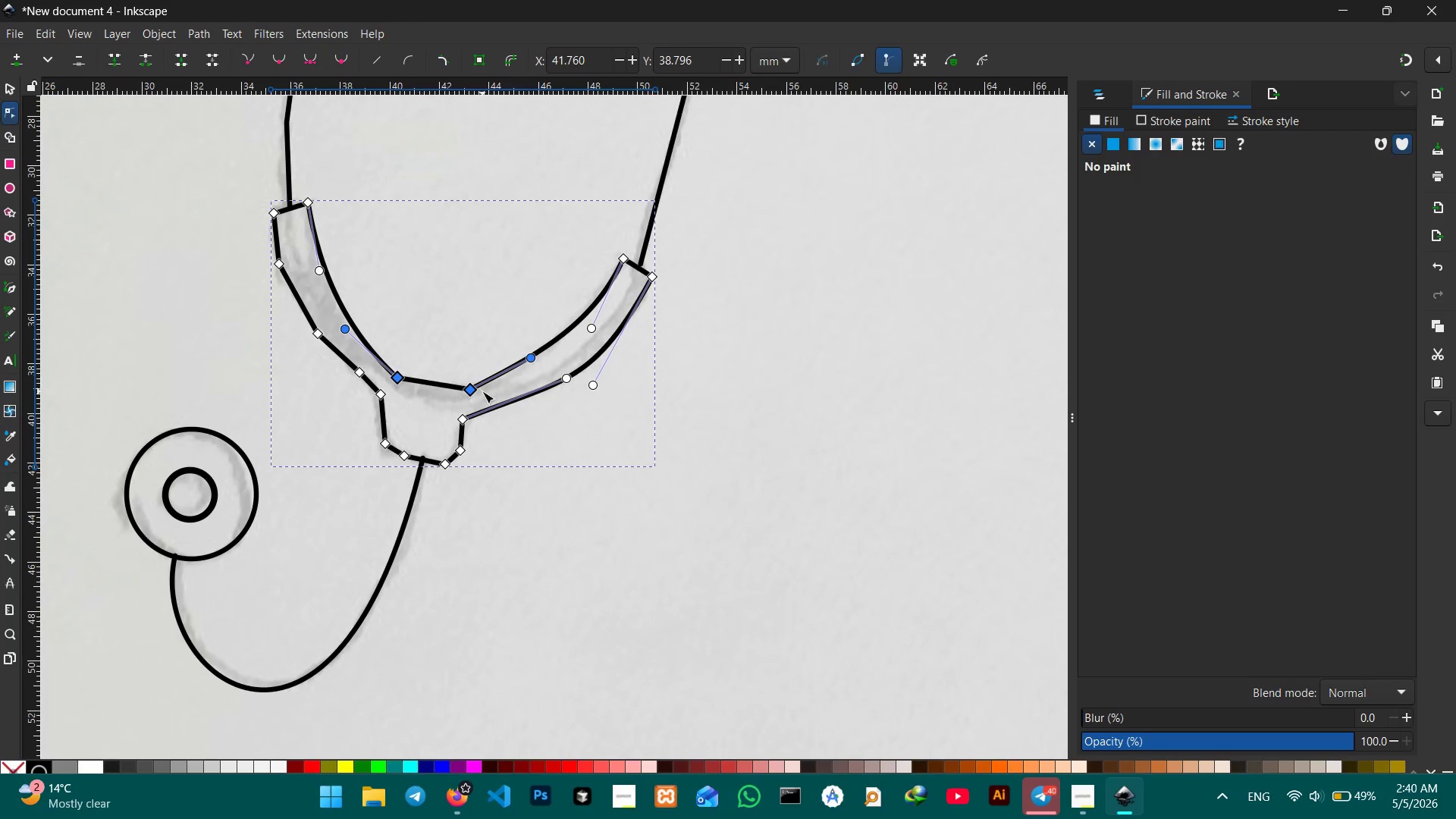 
left_click([472, 391])
 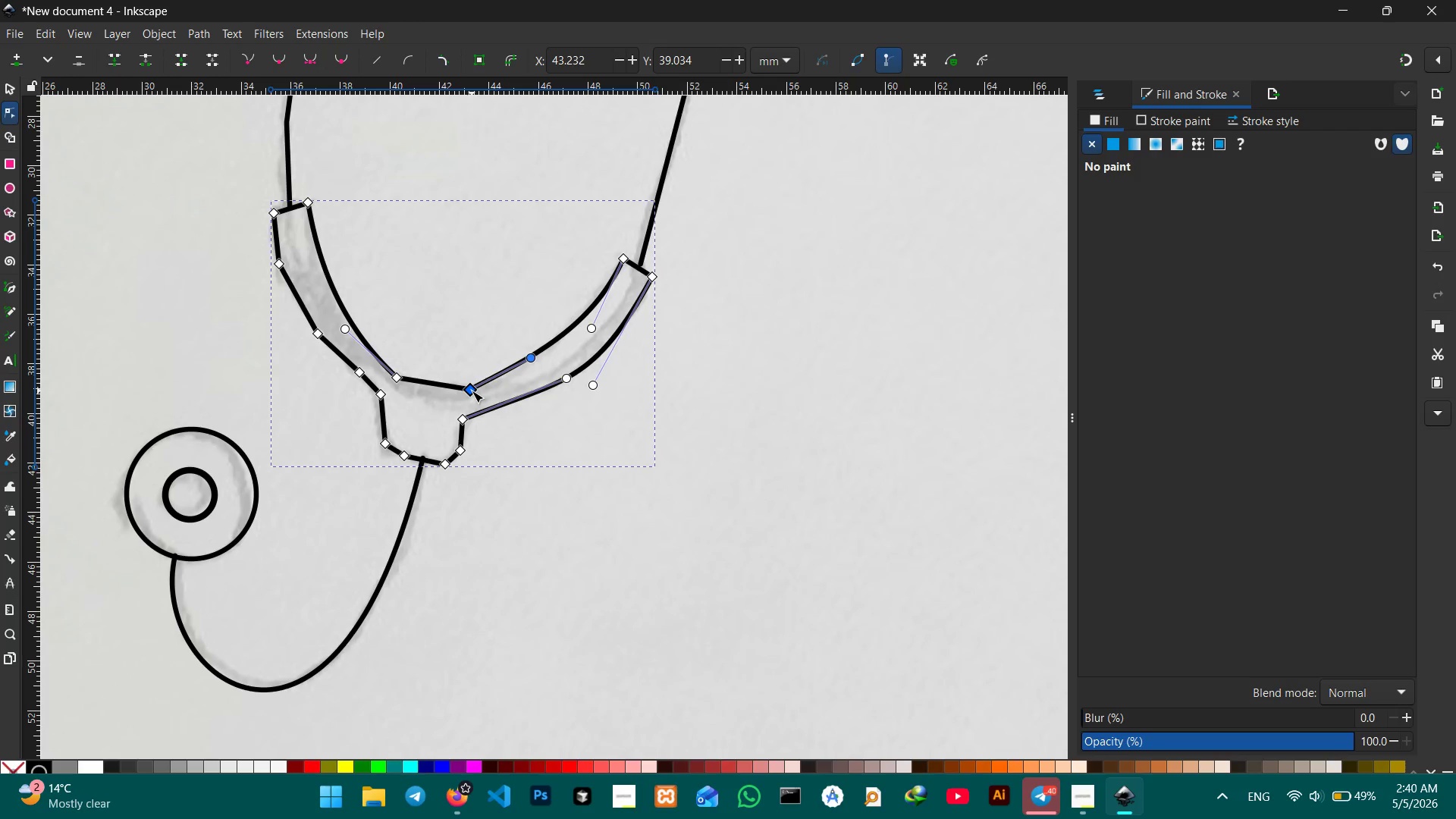 
key(Backspace)
 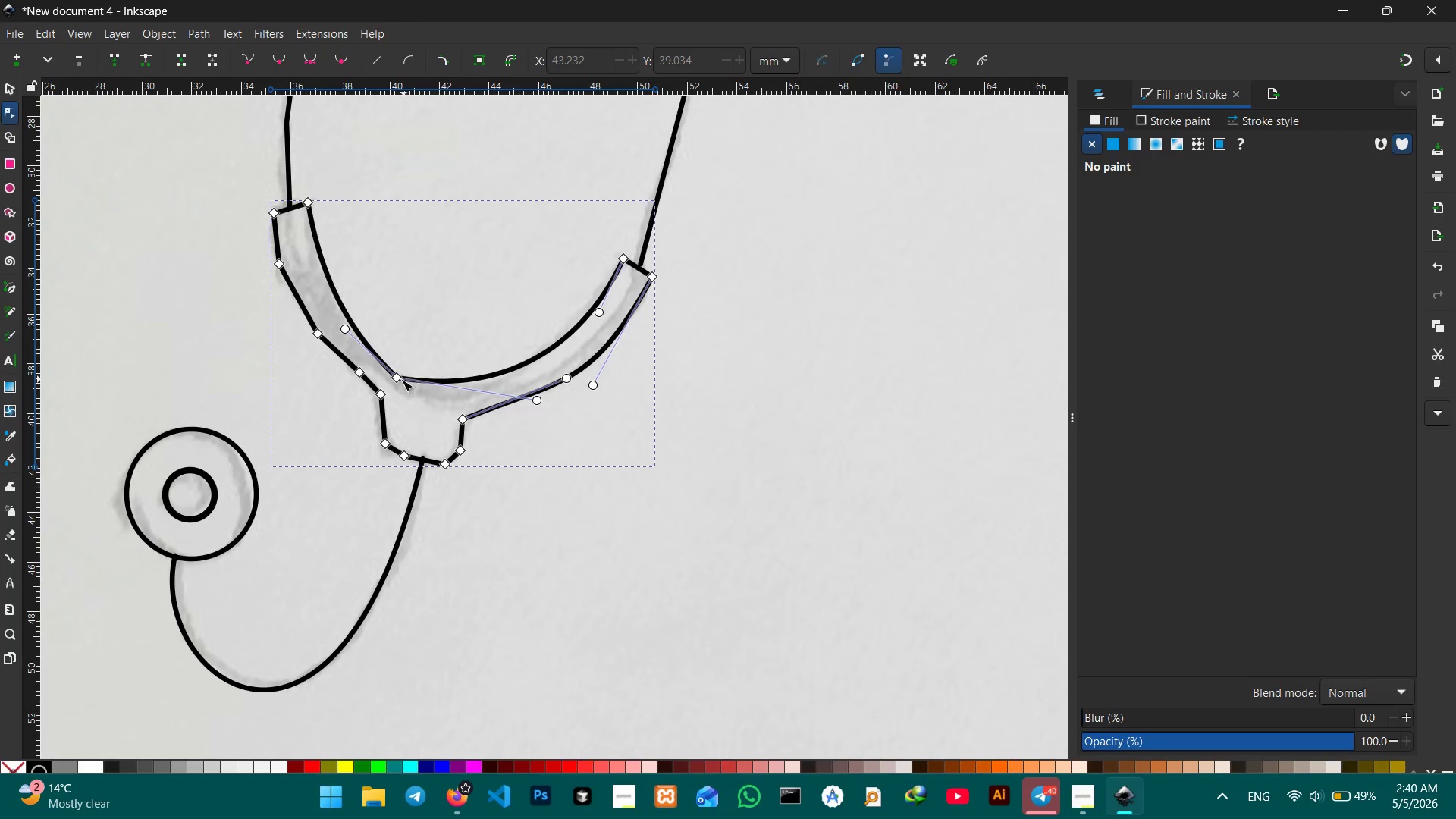 
left_click_drag(start_coordinate=[397, 378], to_coordinate=[425, 390])
 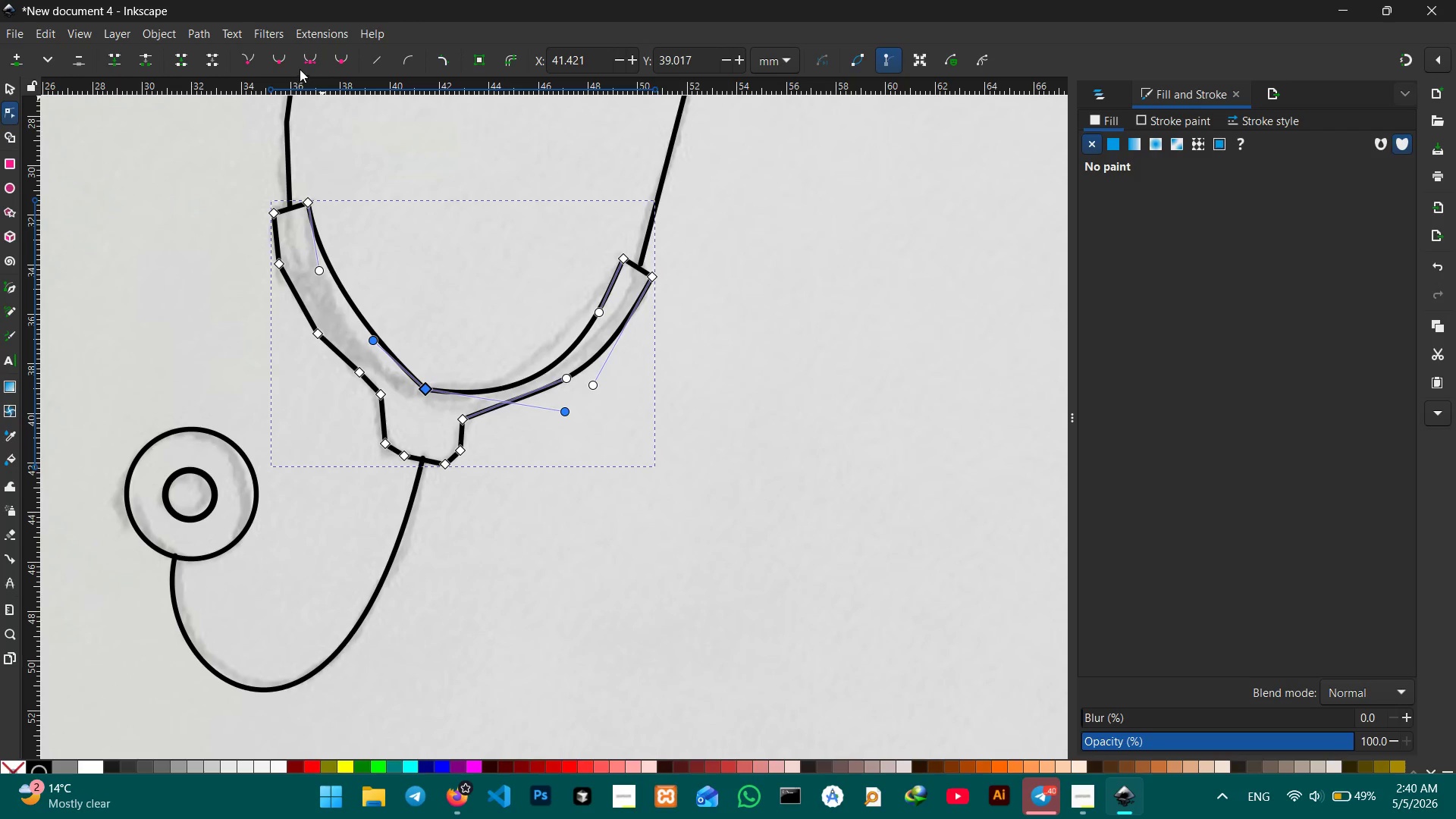 
left_click([277, 53])
 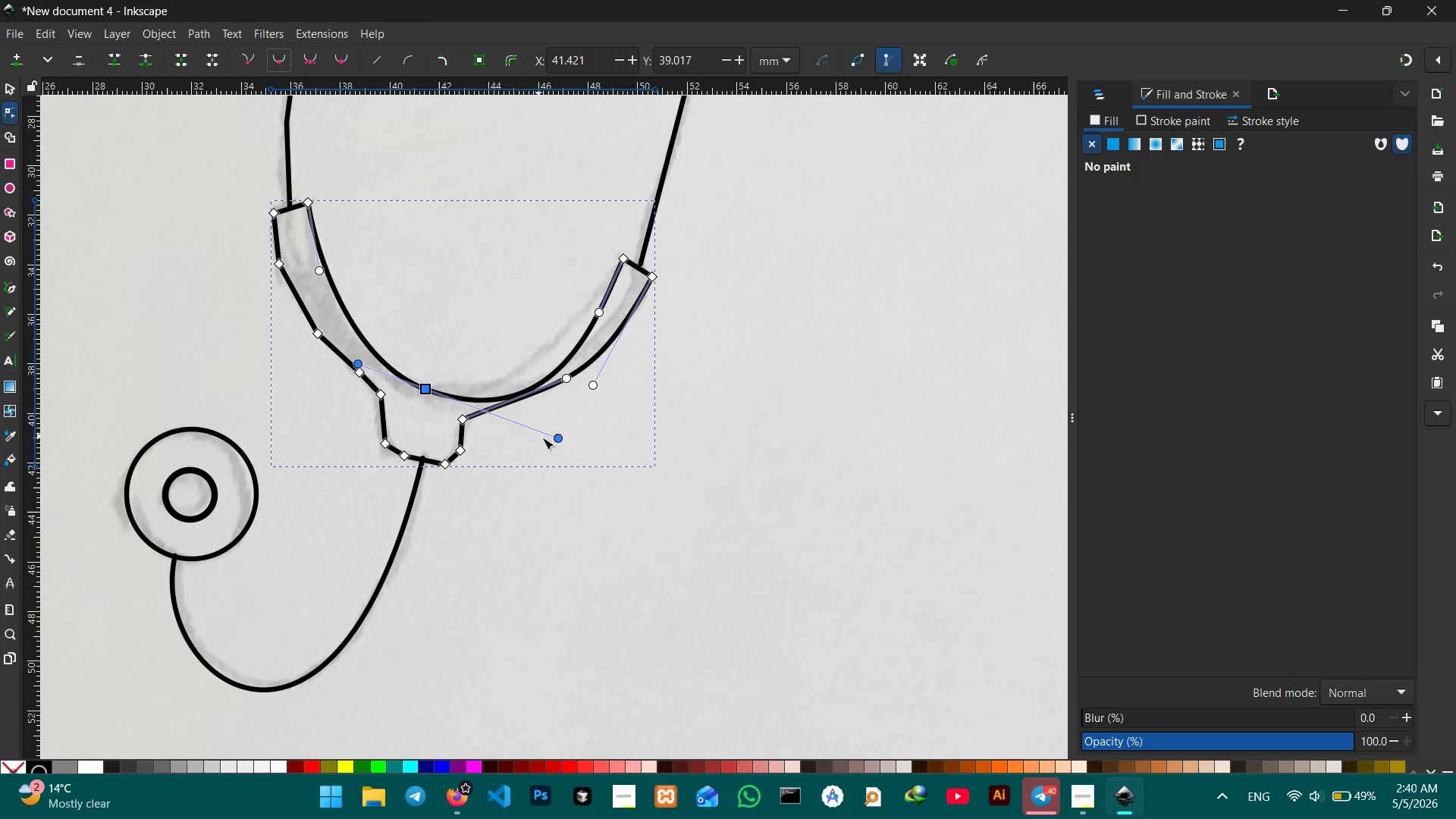 
left_click_drag(start_coordinate=[557, 436], to_coordinate=[544, 404])
 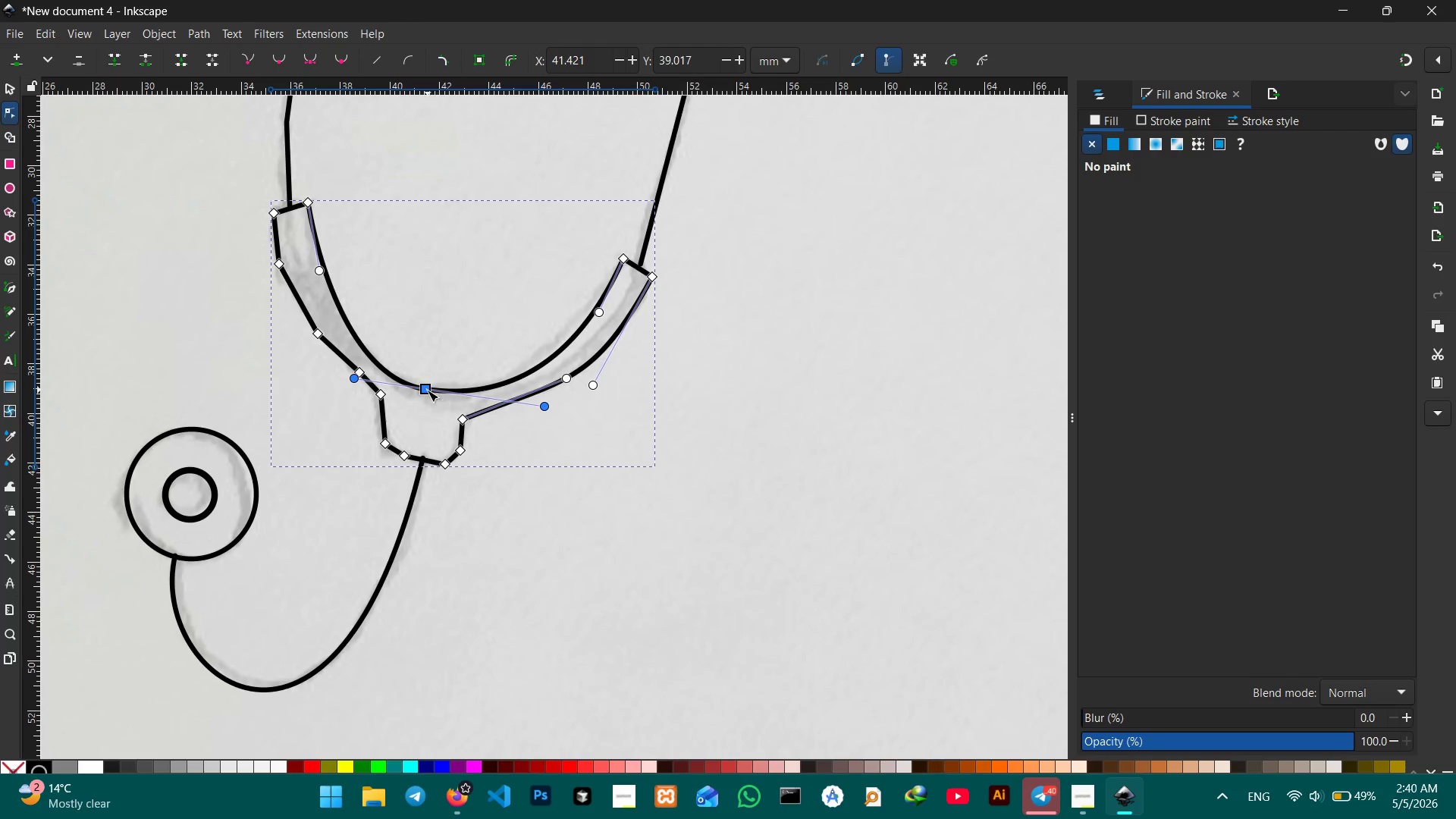 
left_click_drag(start_coordinate=[425, 390], to_coordinate=[438, 385])
 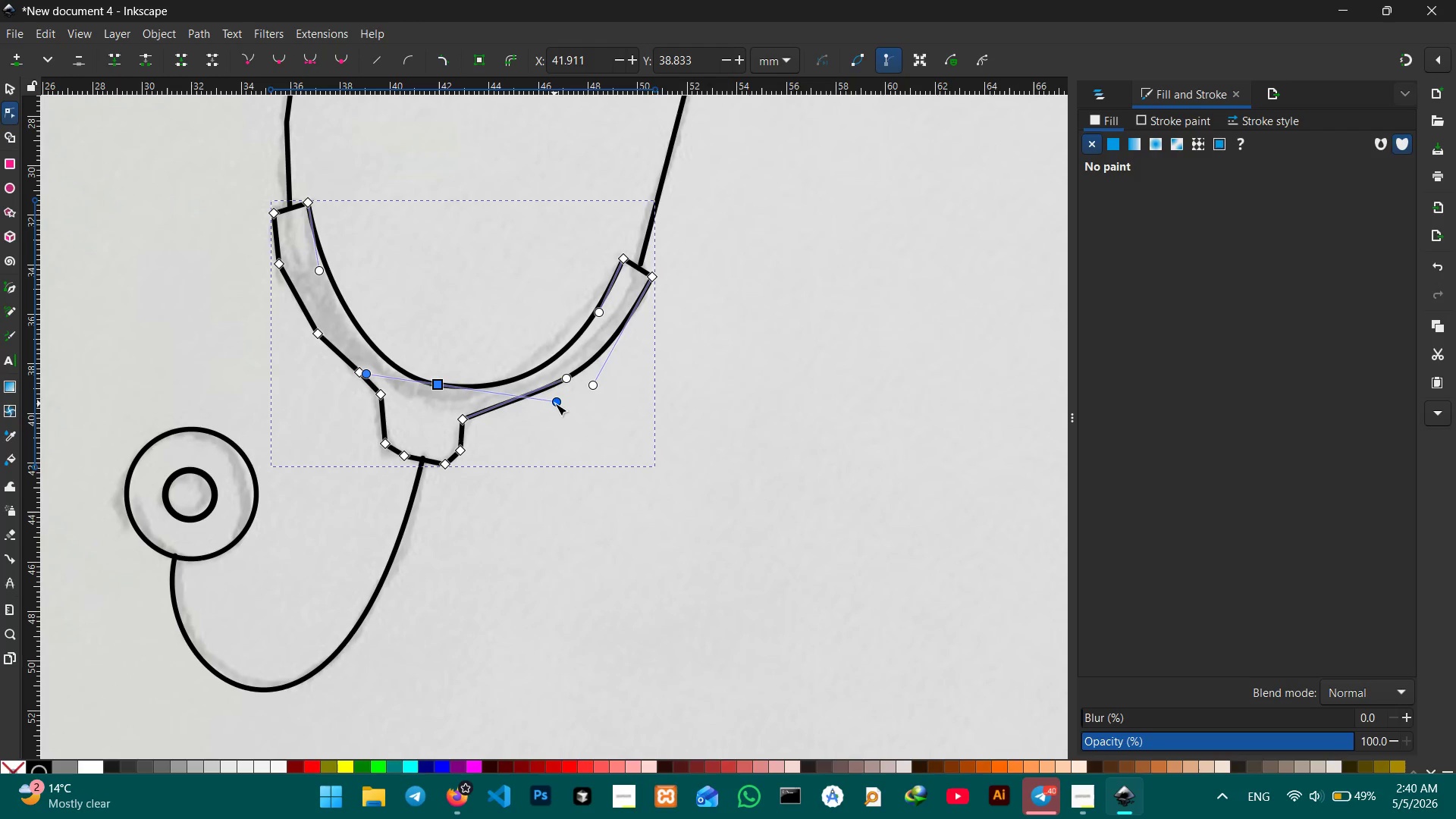 
left_click_drag(start_coordinate=[555, 403], to_coordinate=[525, 395])
 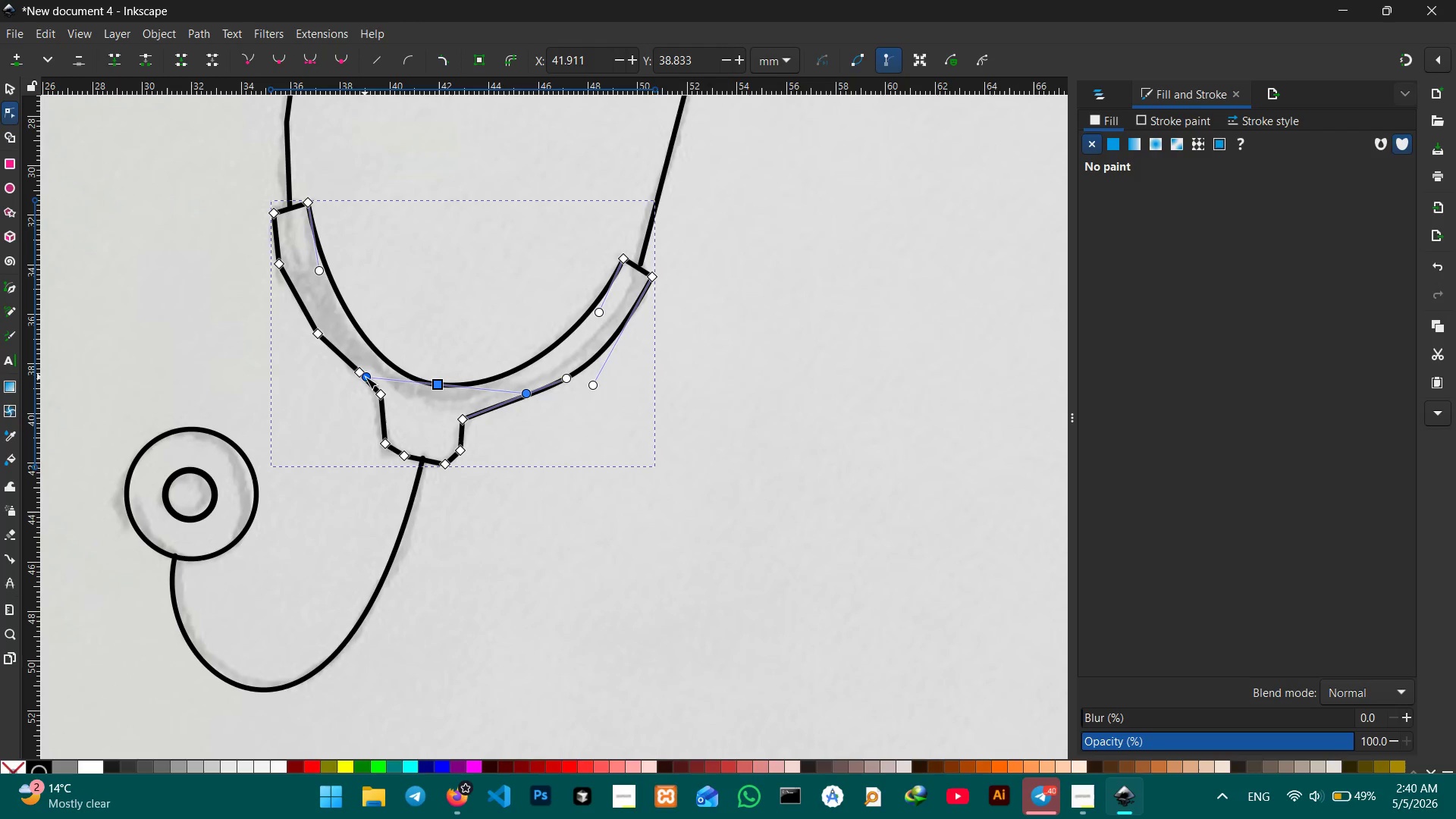 
left_click_drag(start_coordinate=[366, 376], to_coordinate=[367, 370])
 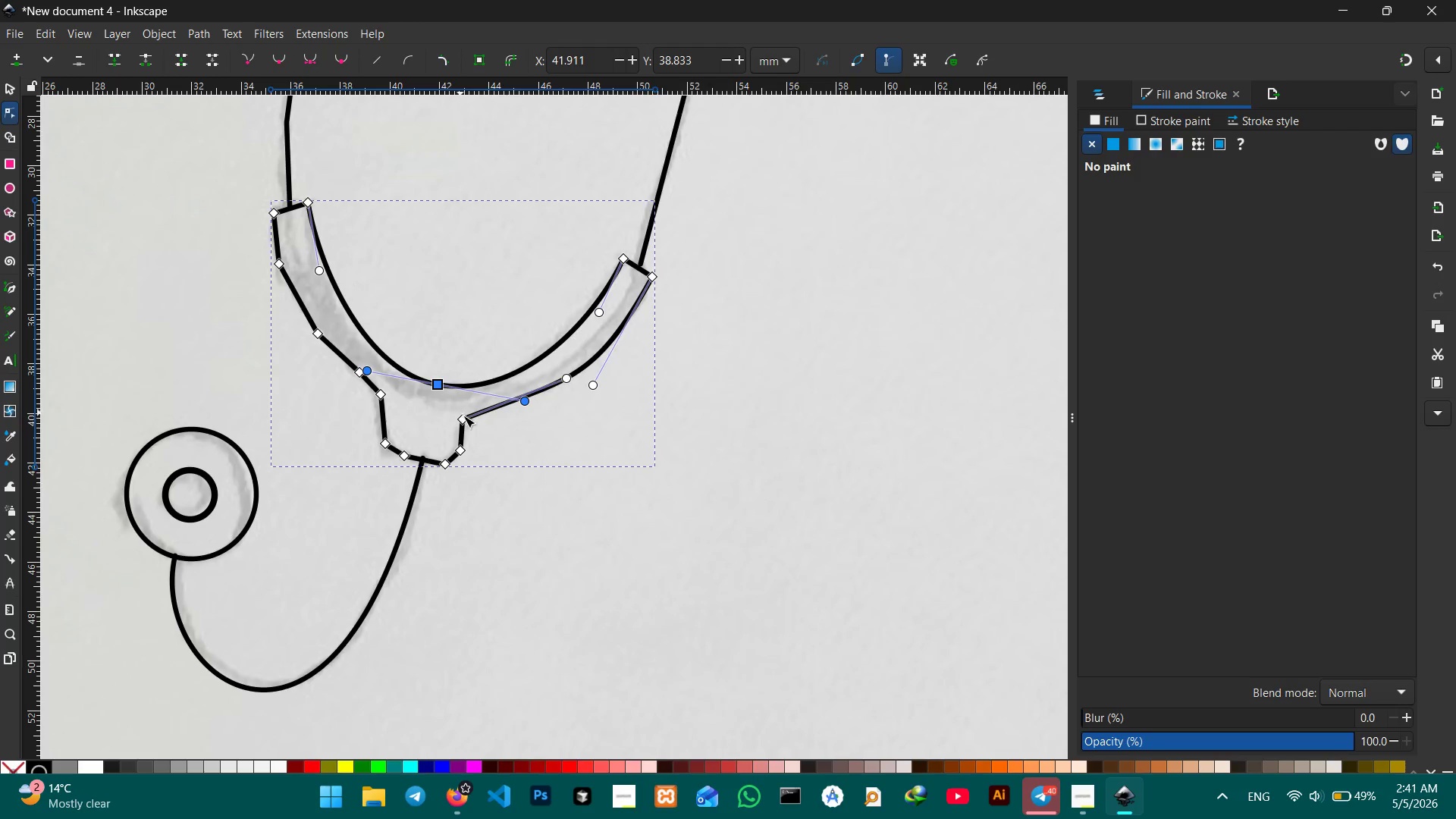 
left_click([466, 418])
 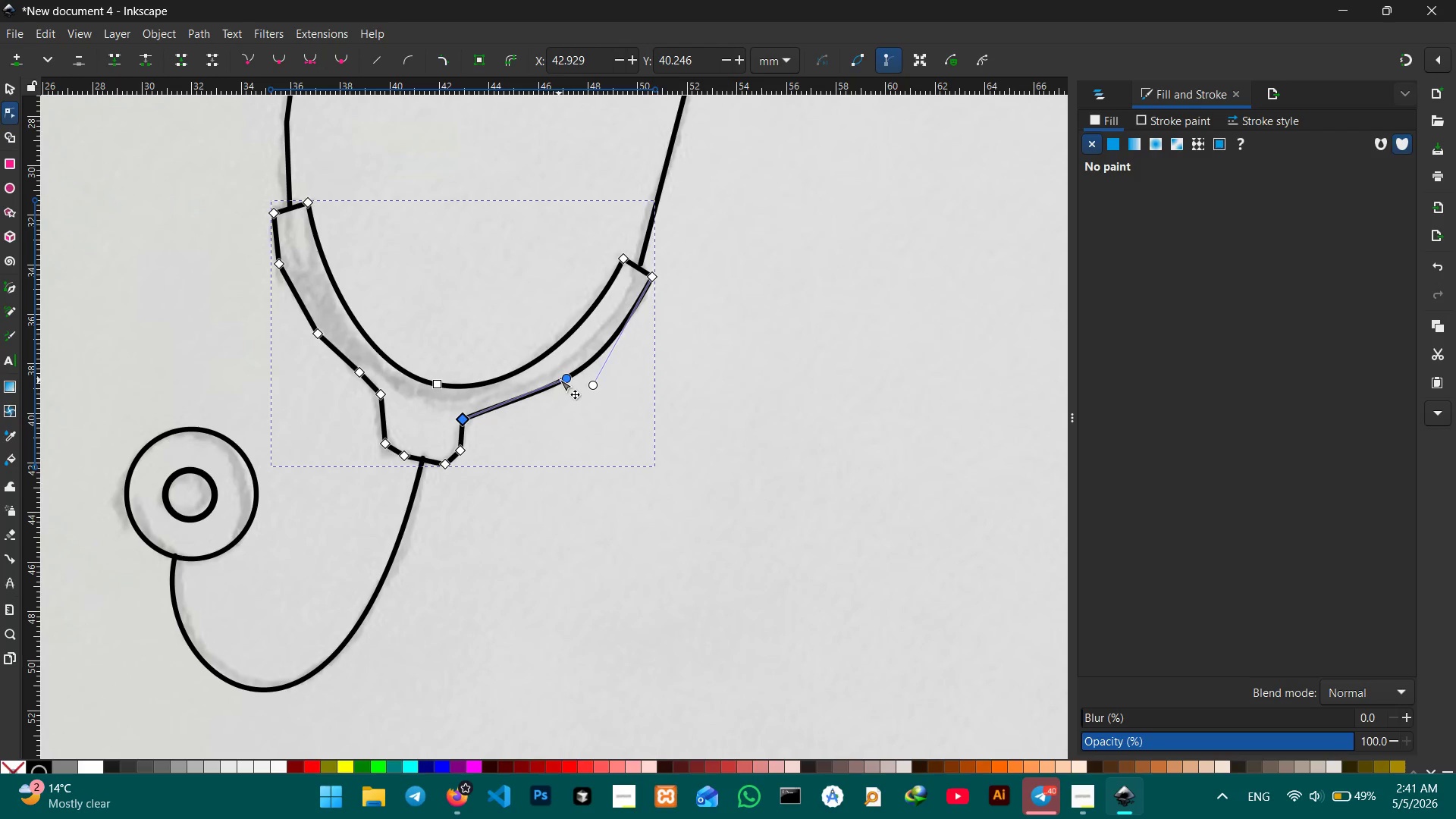 
left_click_drag(start_coordinate=[562, 378], to_coordinate=[527, 400])
 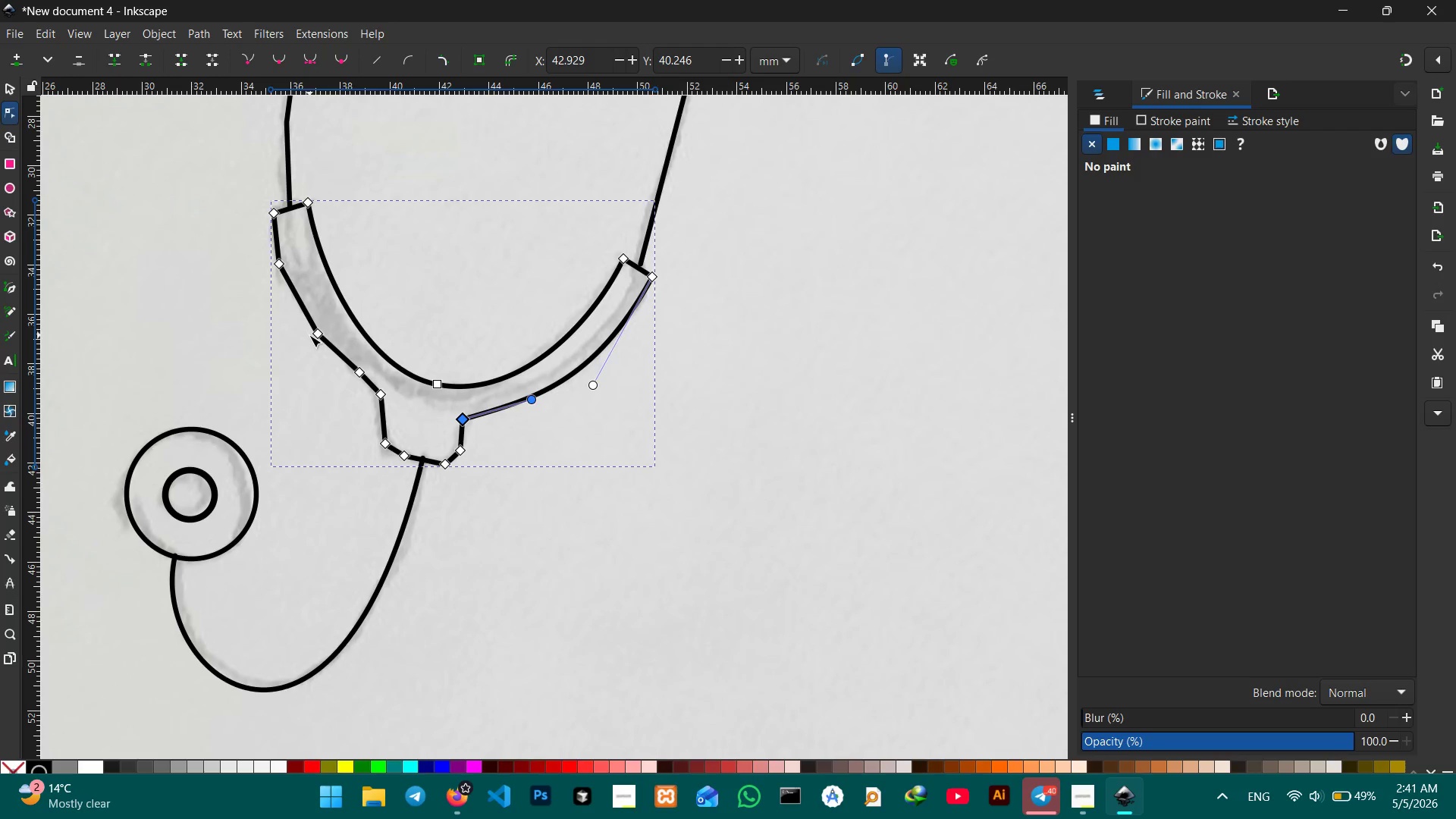 
left_click([311, 335])
 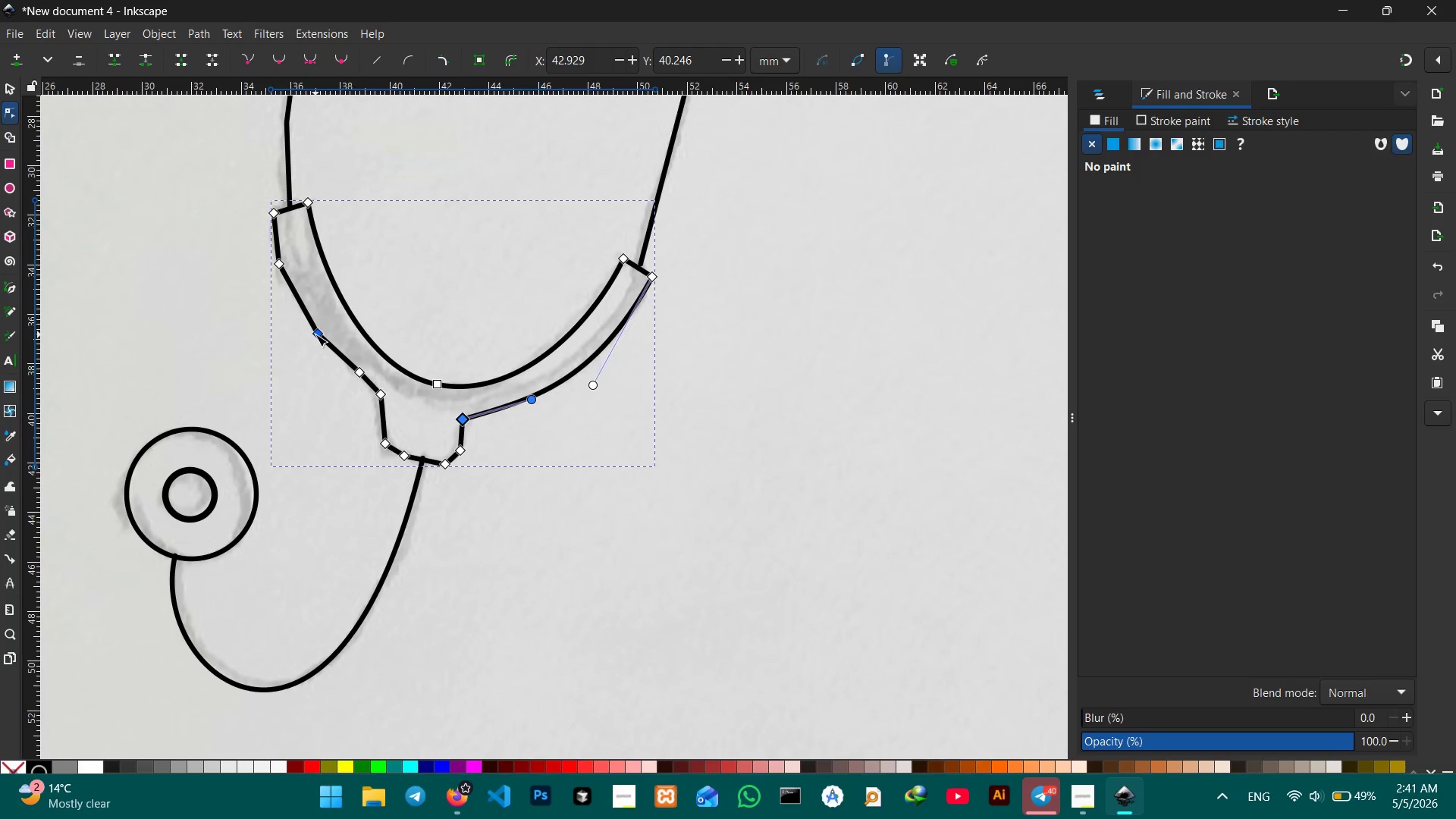 
double_click([316, 334])
 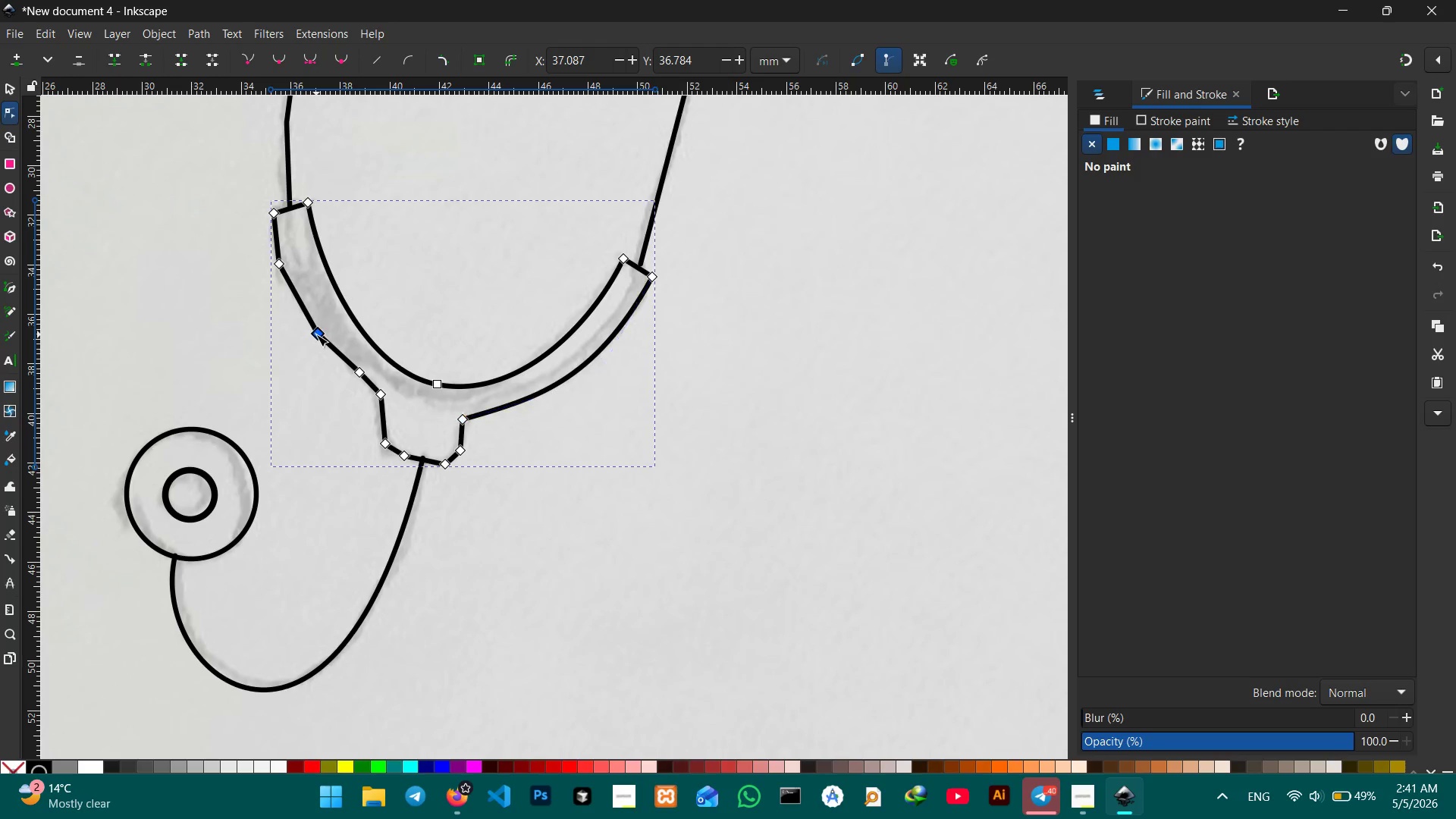 
key(Backspace)
 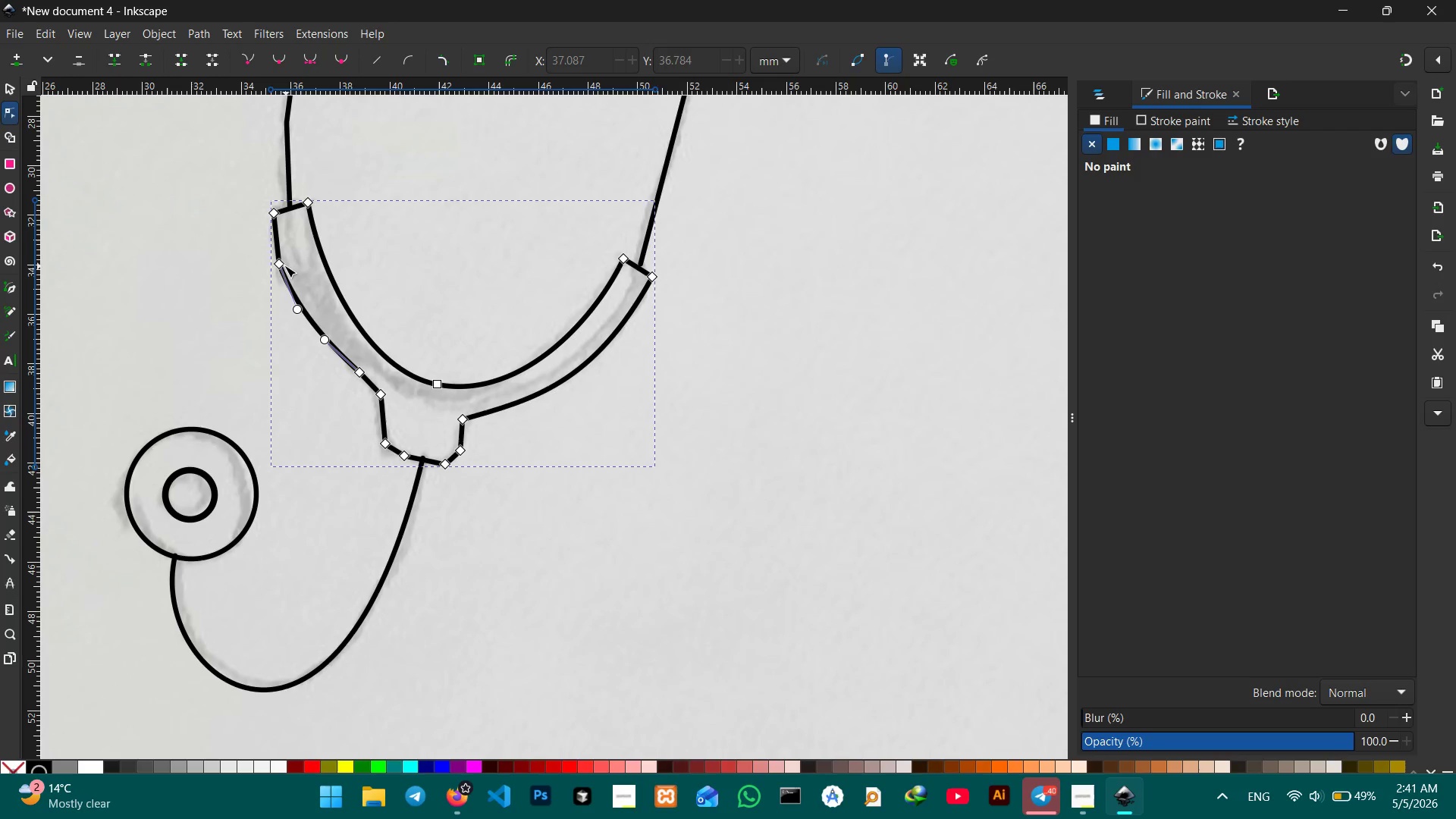 
left_click([281, 264])
 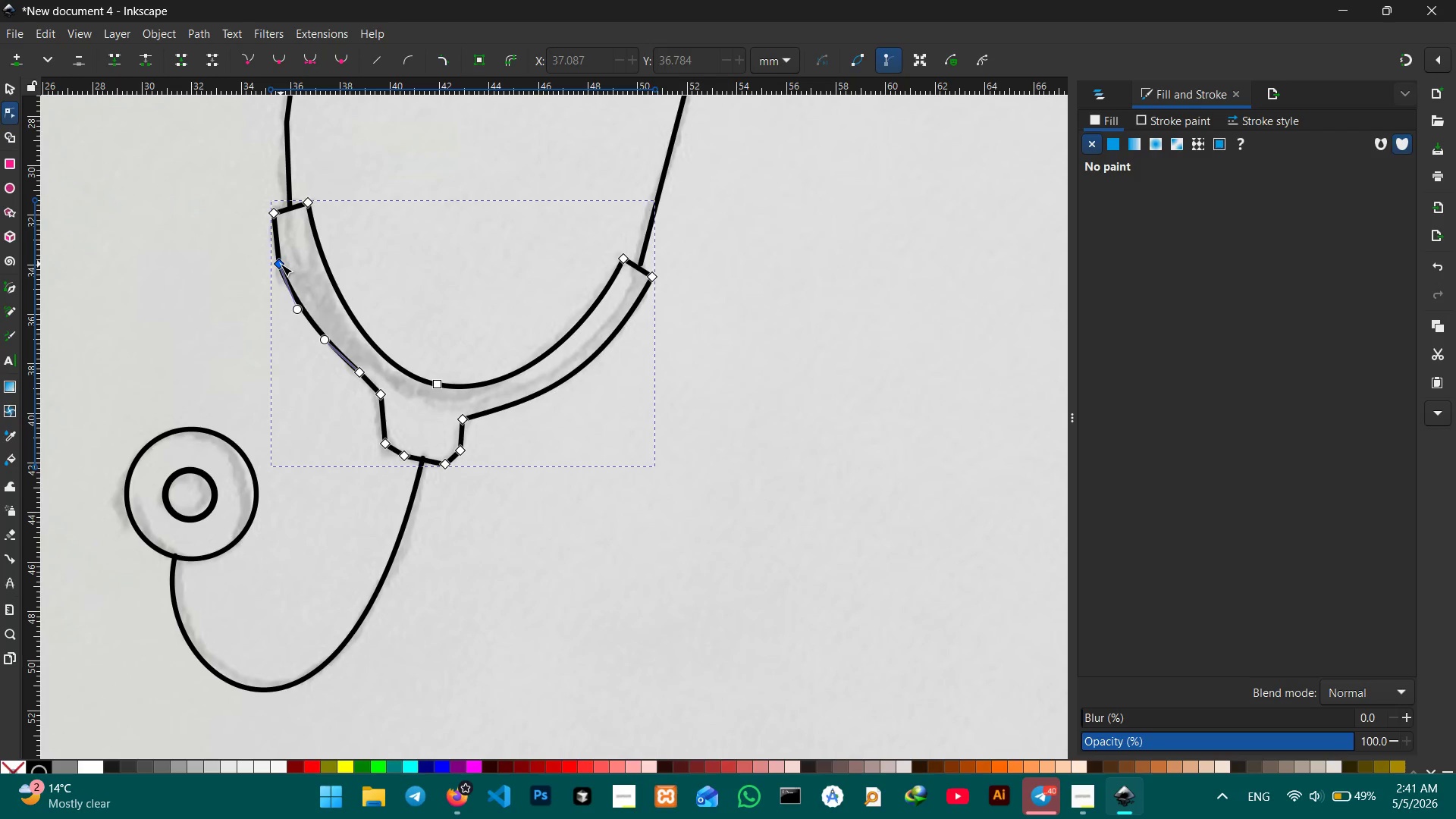 
key(Backspace)
 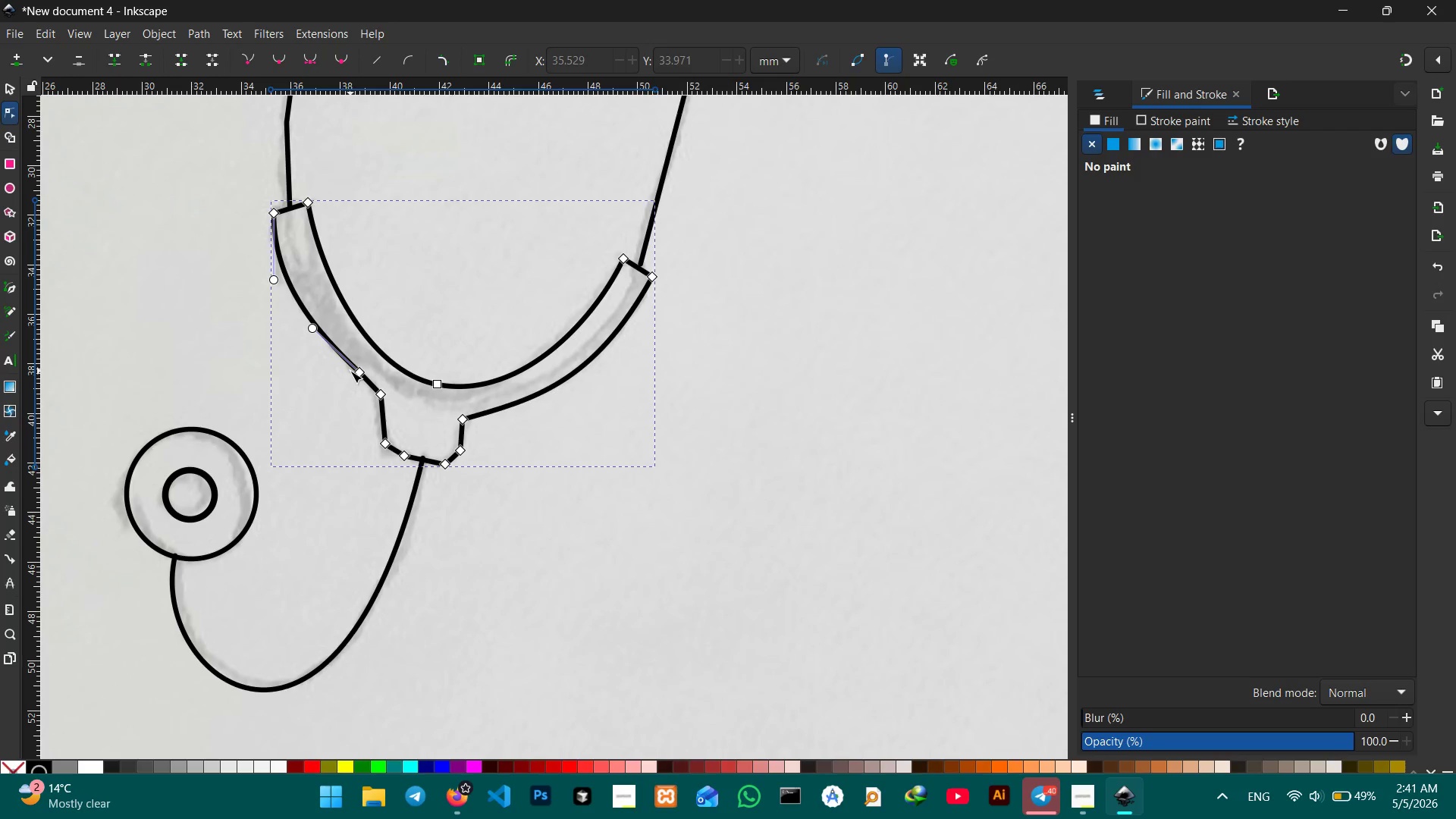 
left_click([368, 375])
 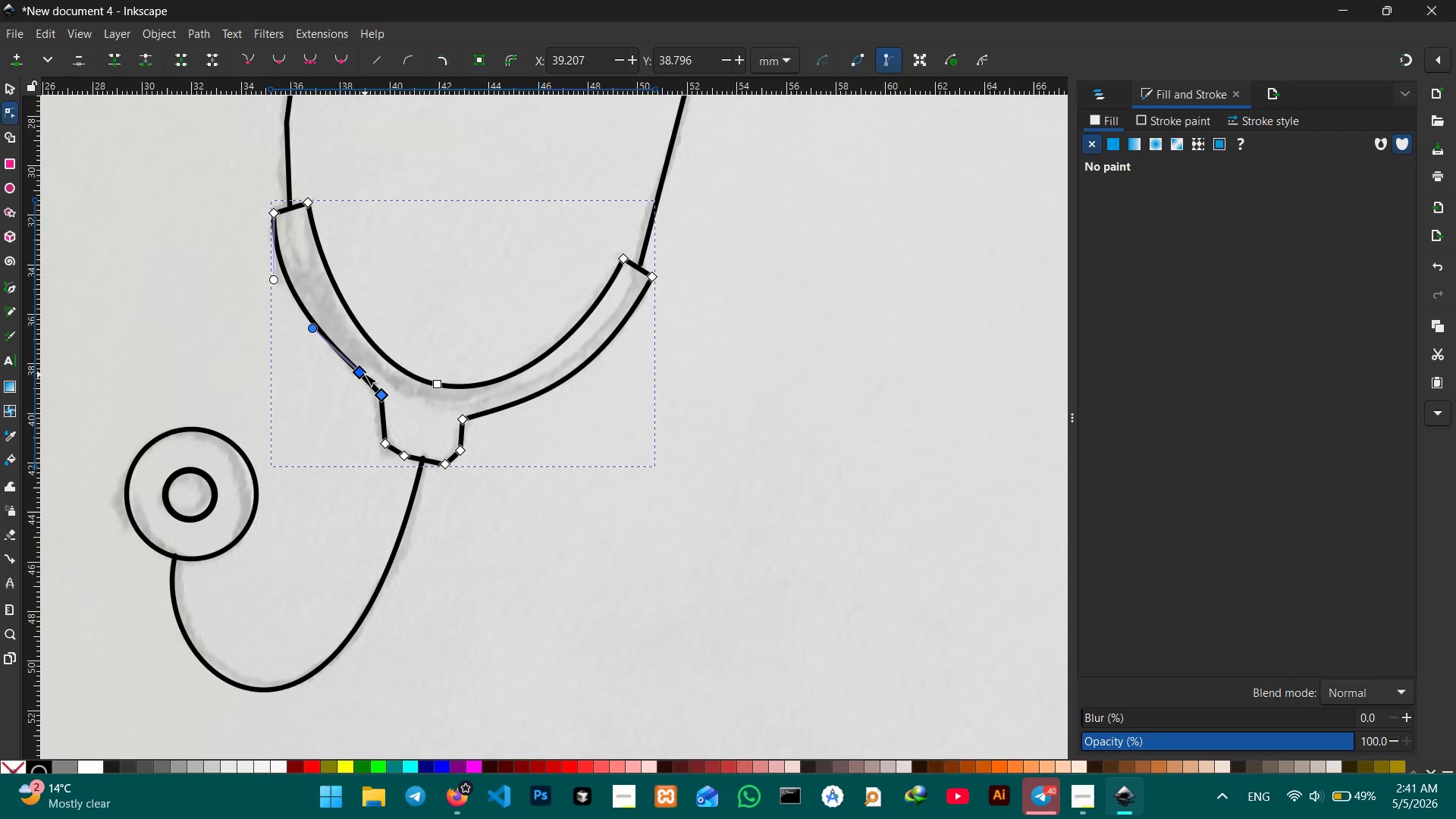 
left_click([364, 374])
 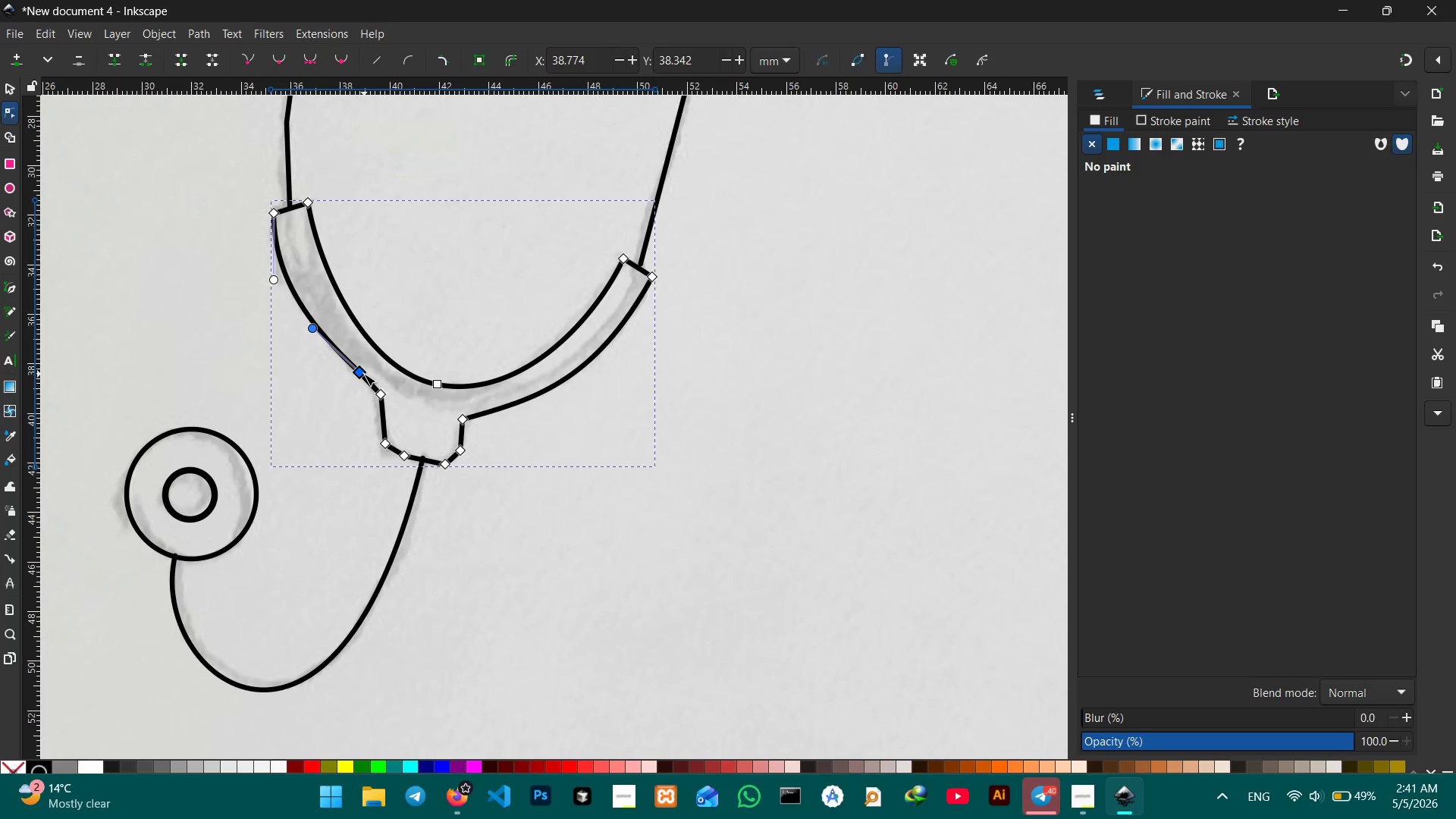 
key(Backspace)
 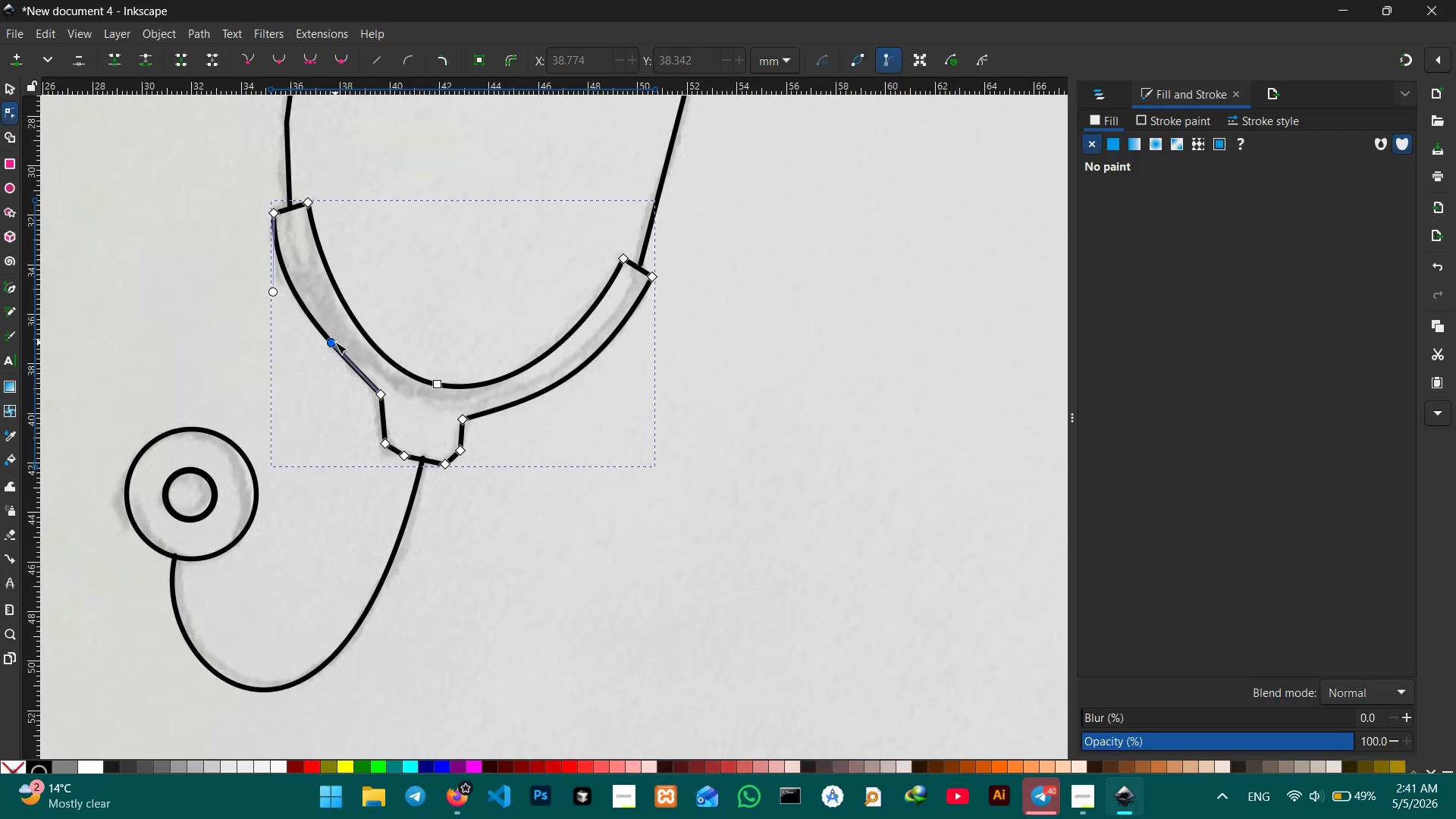 
left_click_drag(start_coordinate=[331, 342], to_coordinate=[339, 369])
 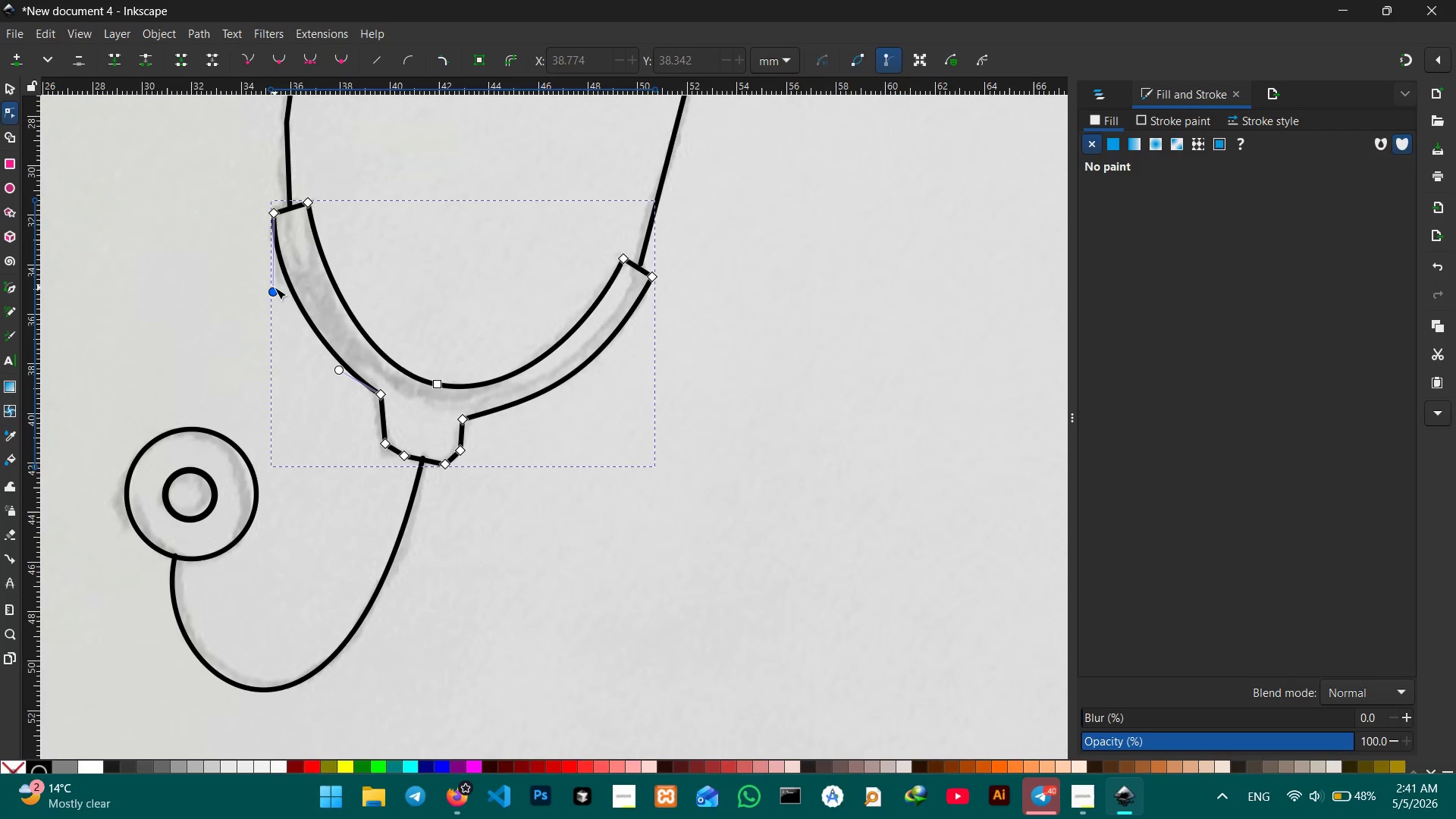 
left_click_drag(start_coordinate=[272, 289], to_coordinate=[274, 278])
 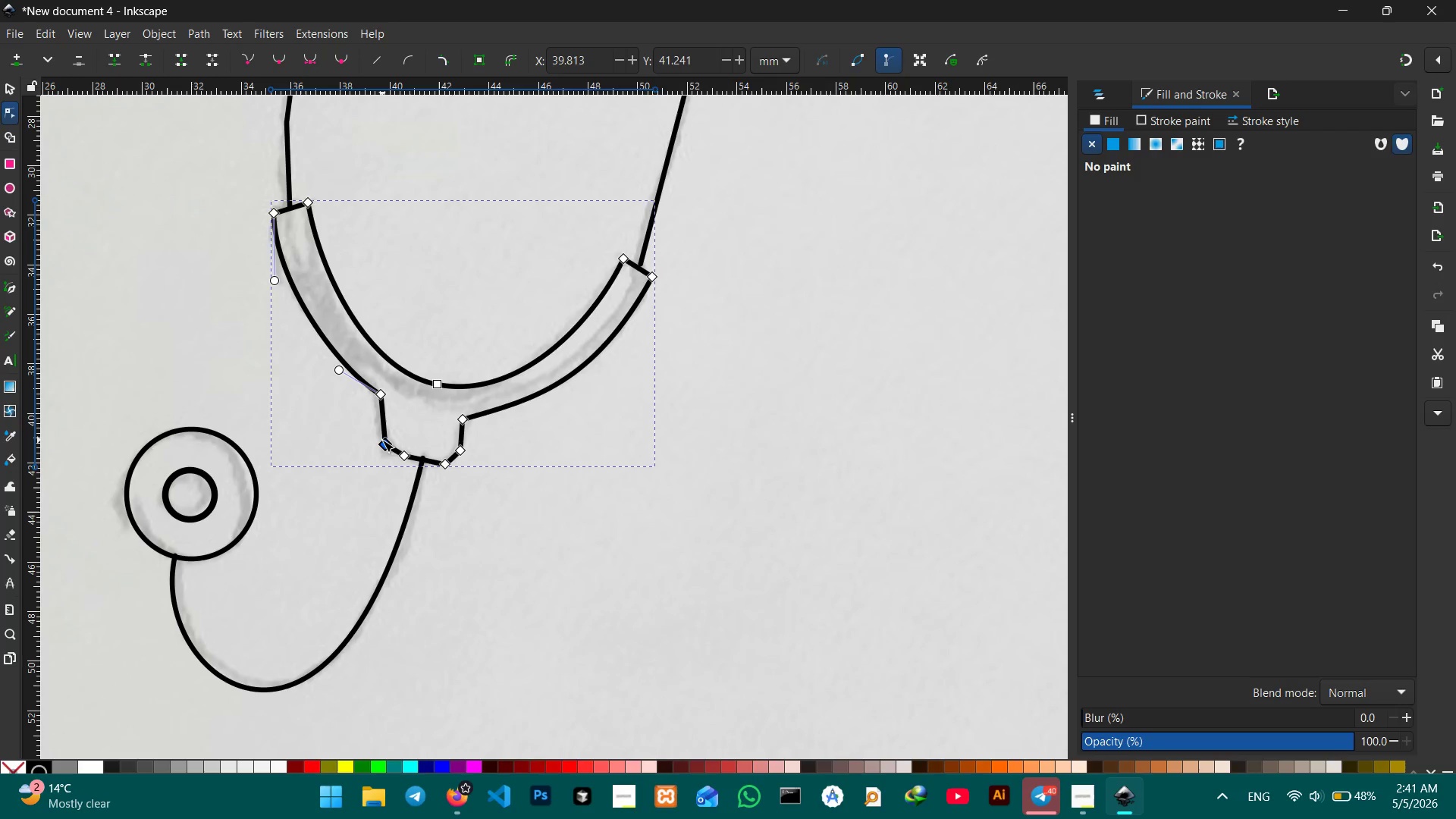 
key(Backspace)
 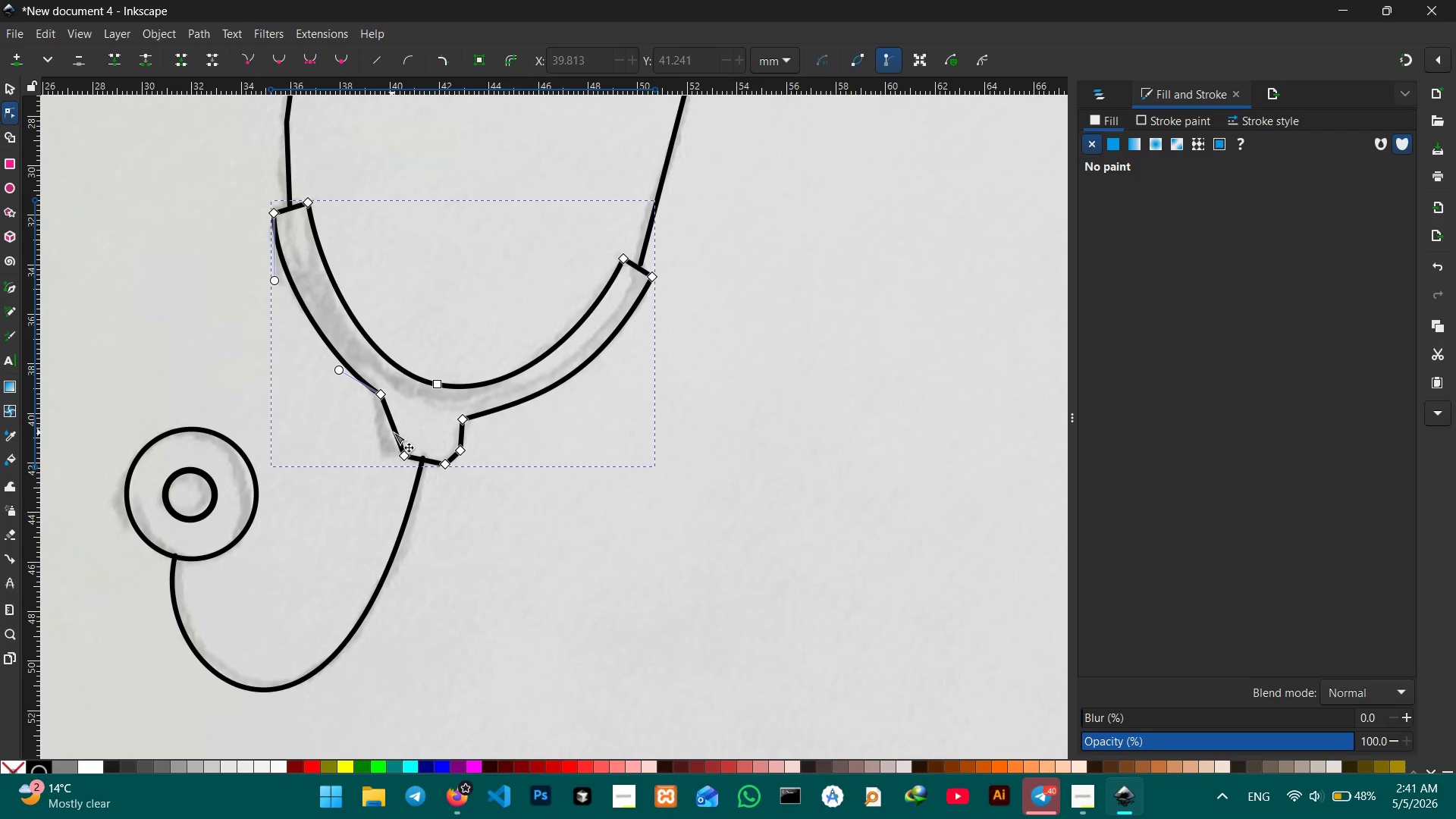 
left_click_drag(start_coordinate=[394, 432], to_coordinate=[377, 440])
 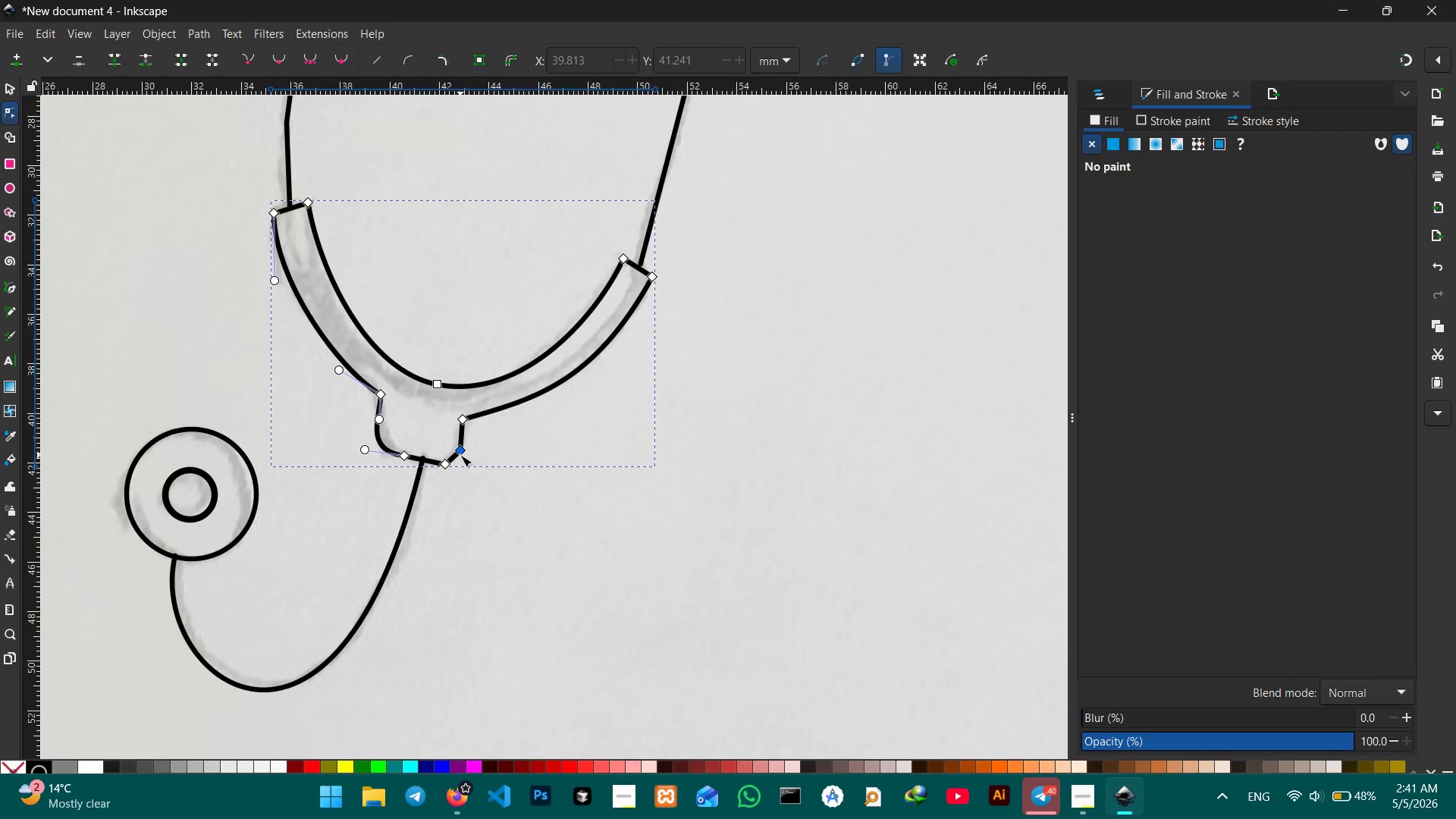 
left_click([460, 452])
 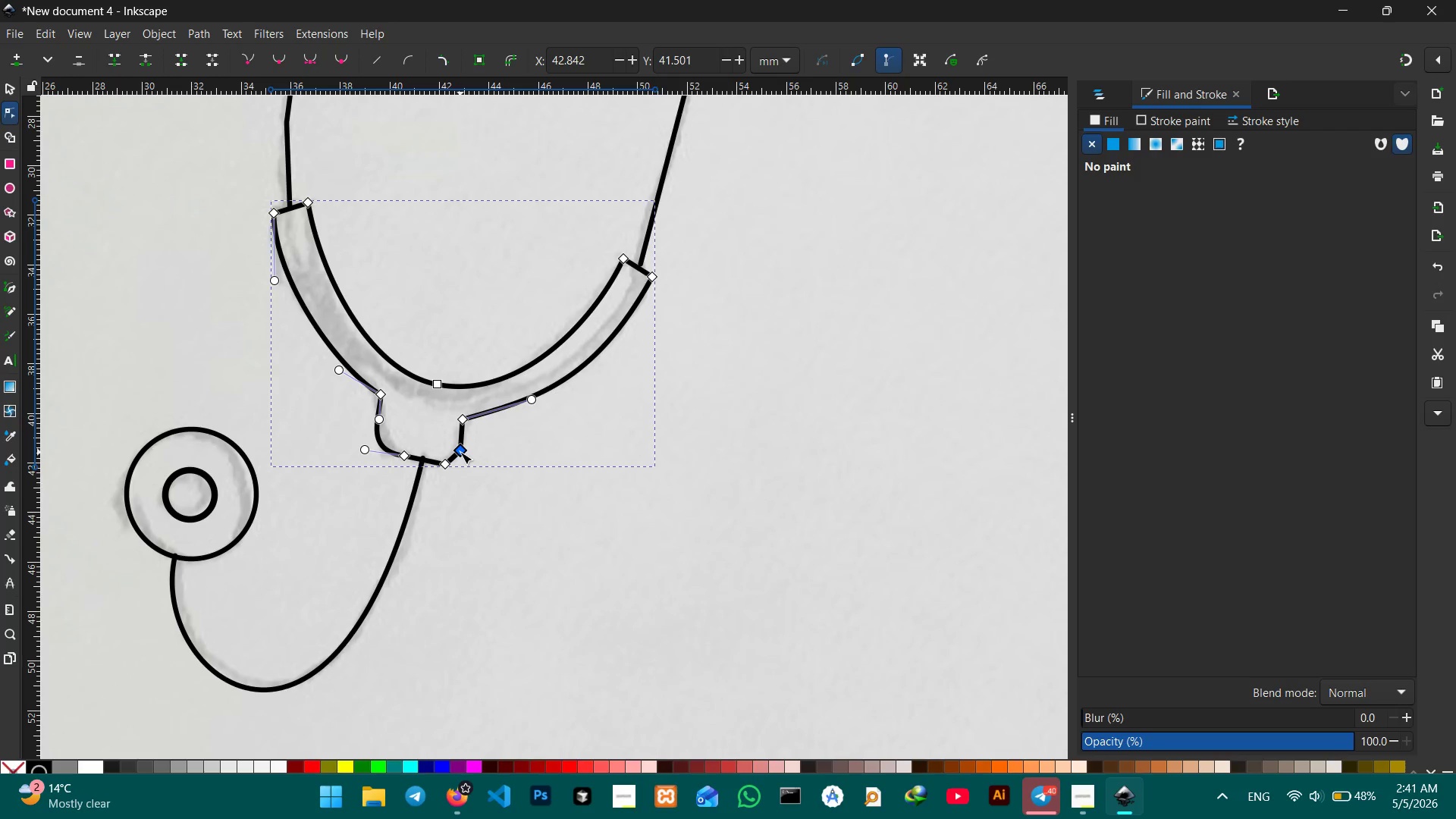 
key(Backspace)
 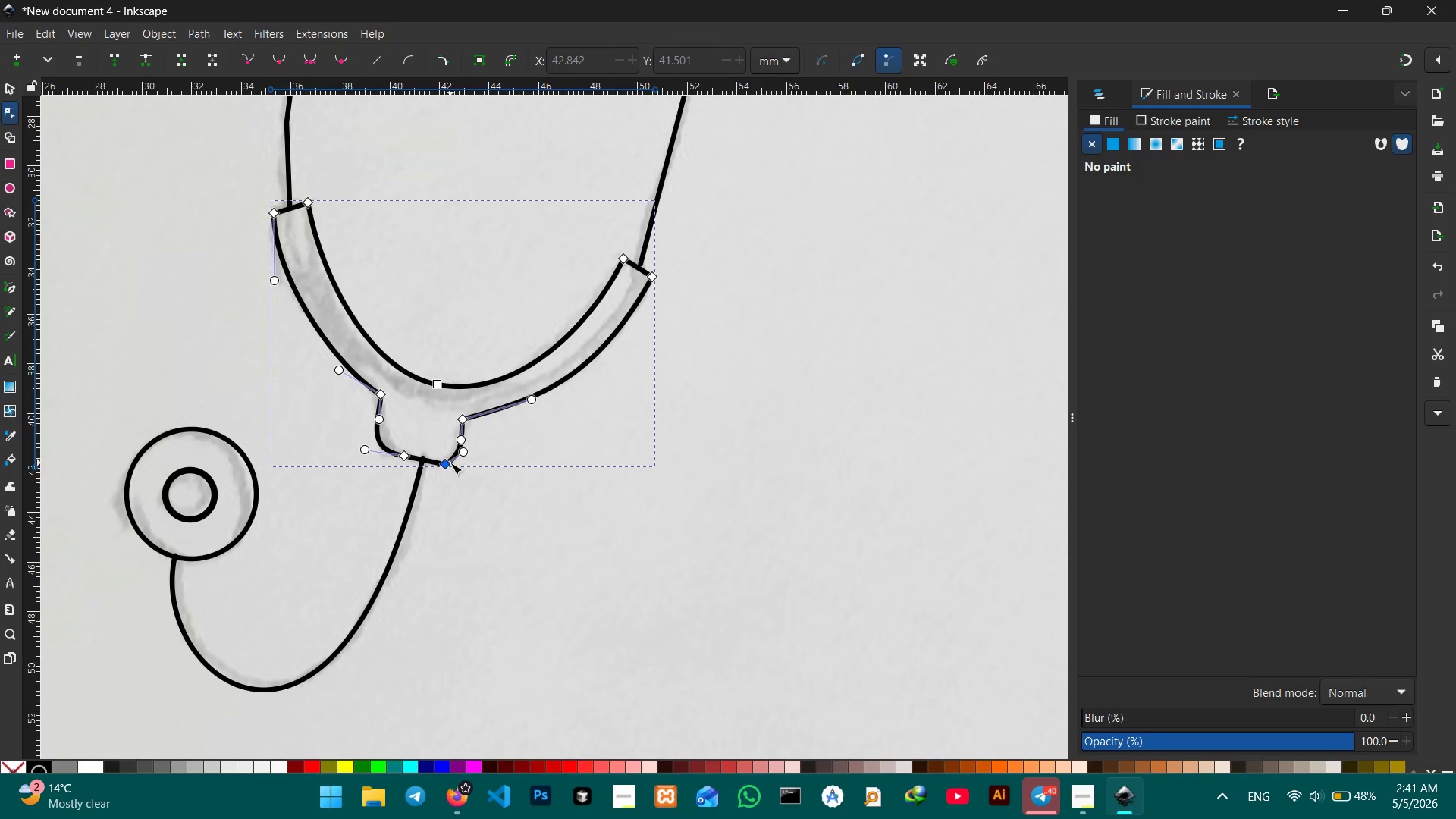 
left_click([450, 463])
 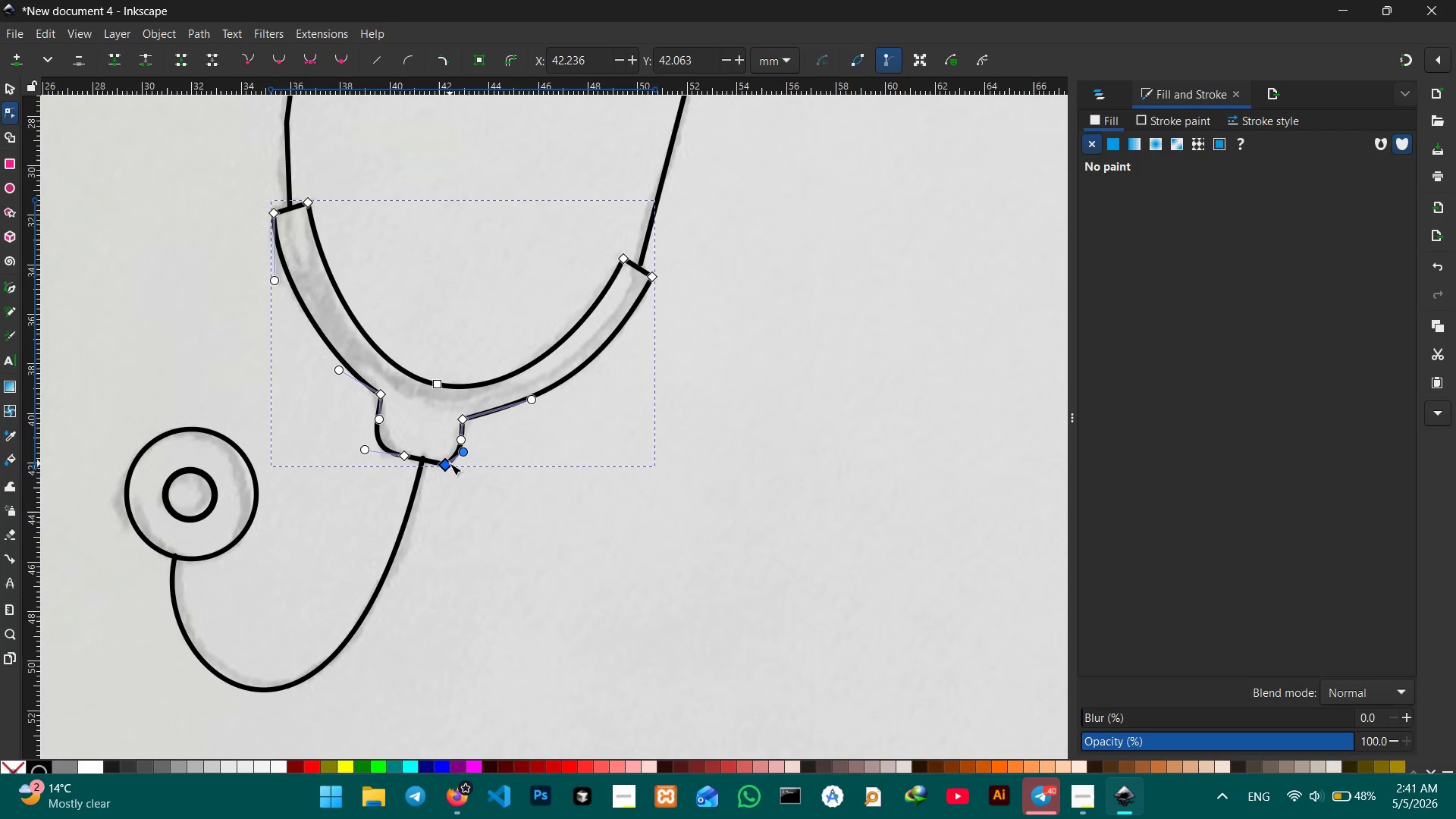 
key(Backspace)
 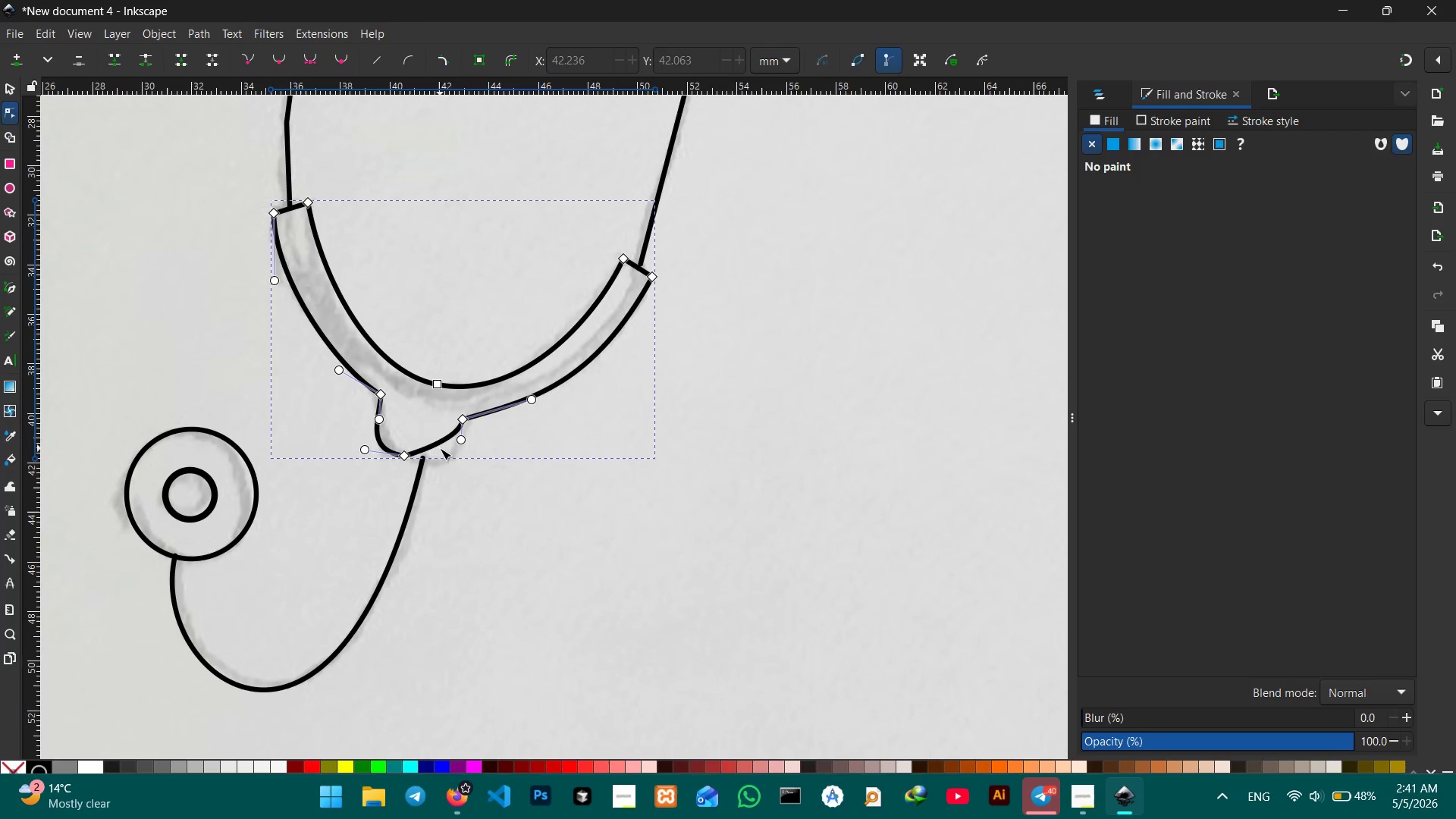 
left_click_drag(start_coordinate=[435, 443], to_coordinate=[445, 456])
 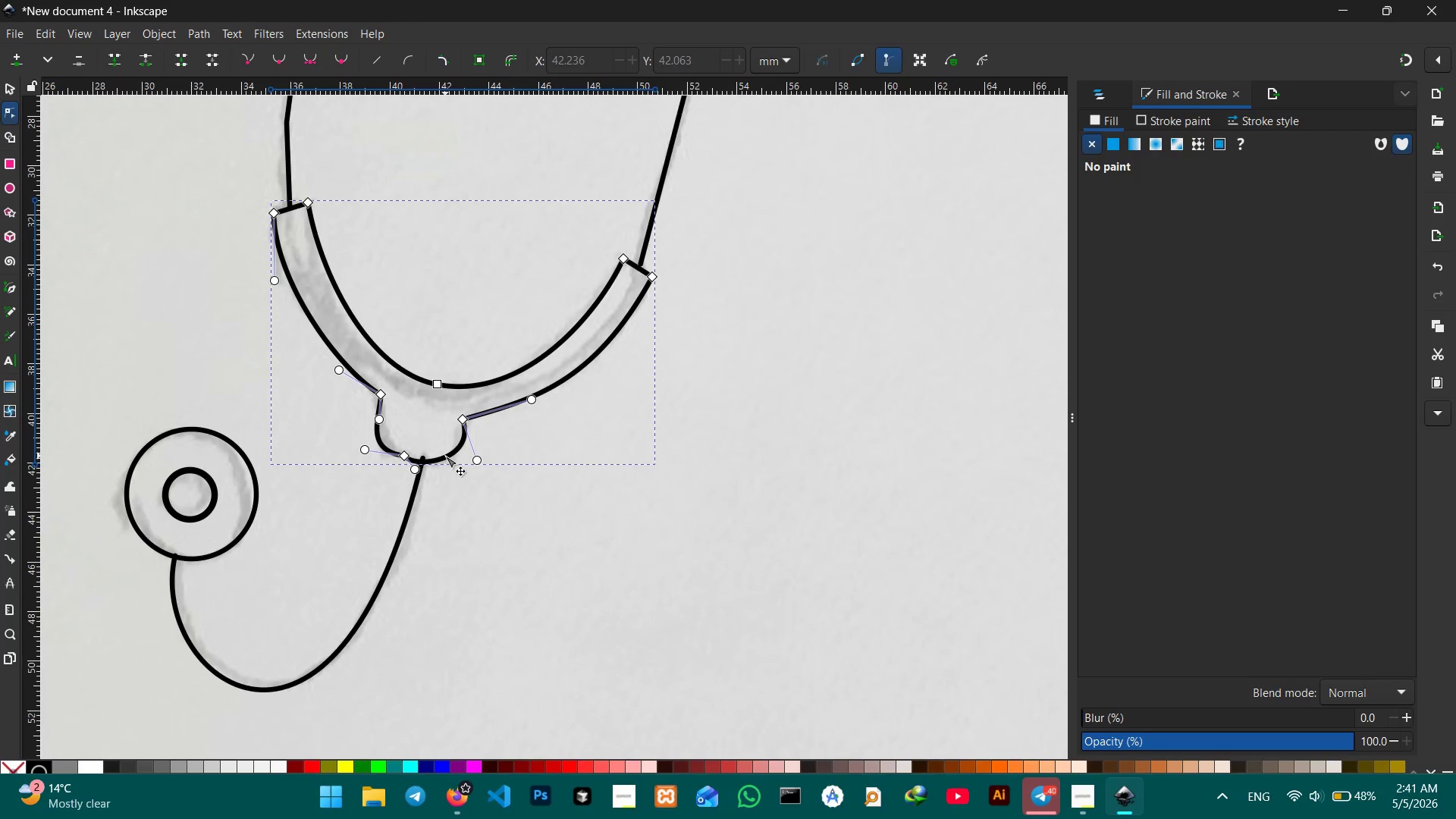 
key(Control+Z)
 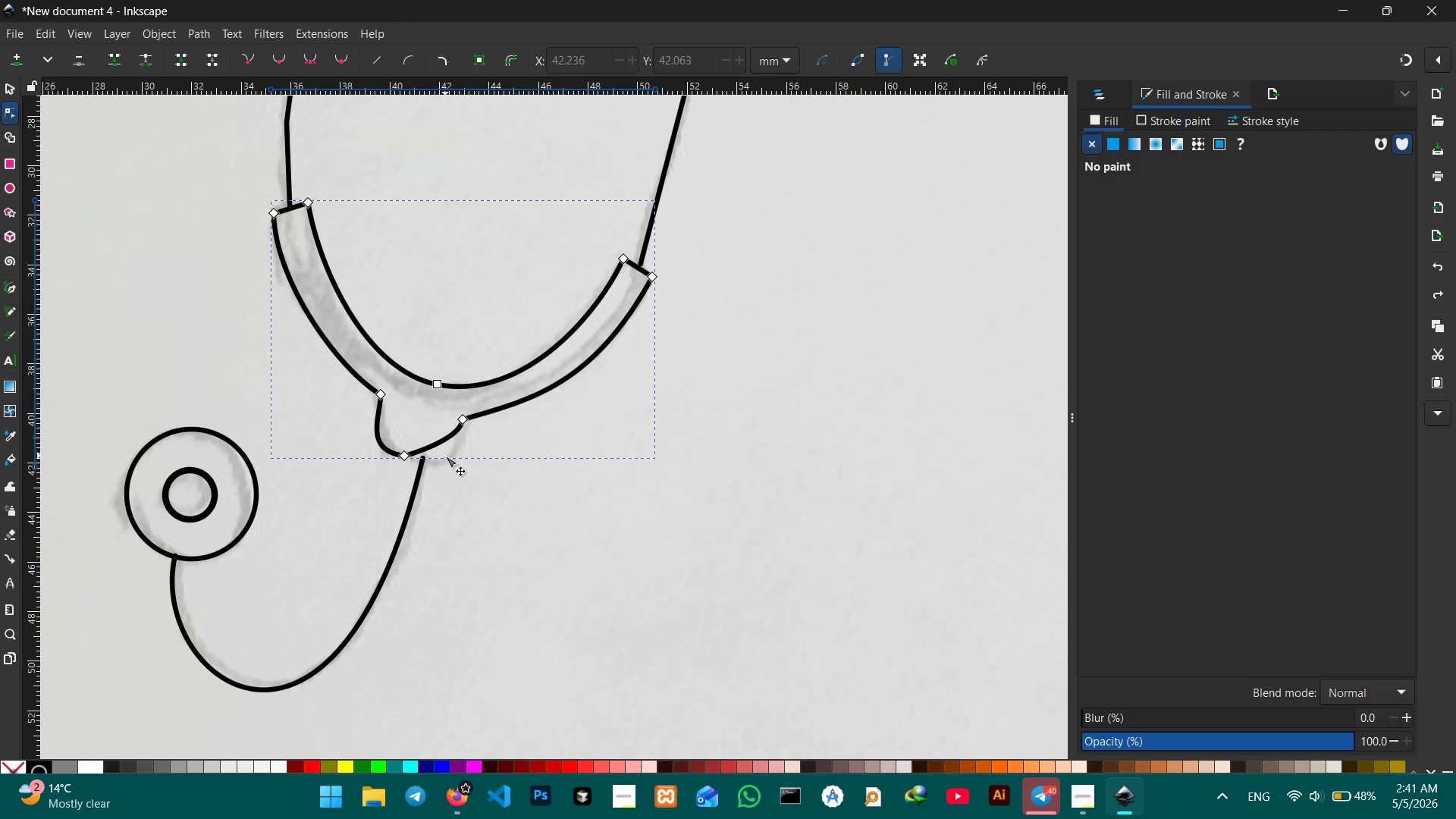 
key(Control+Z)
 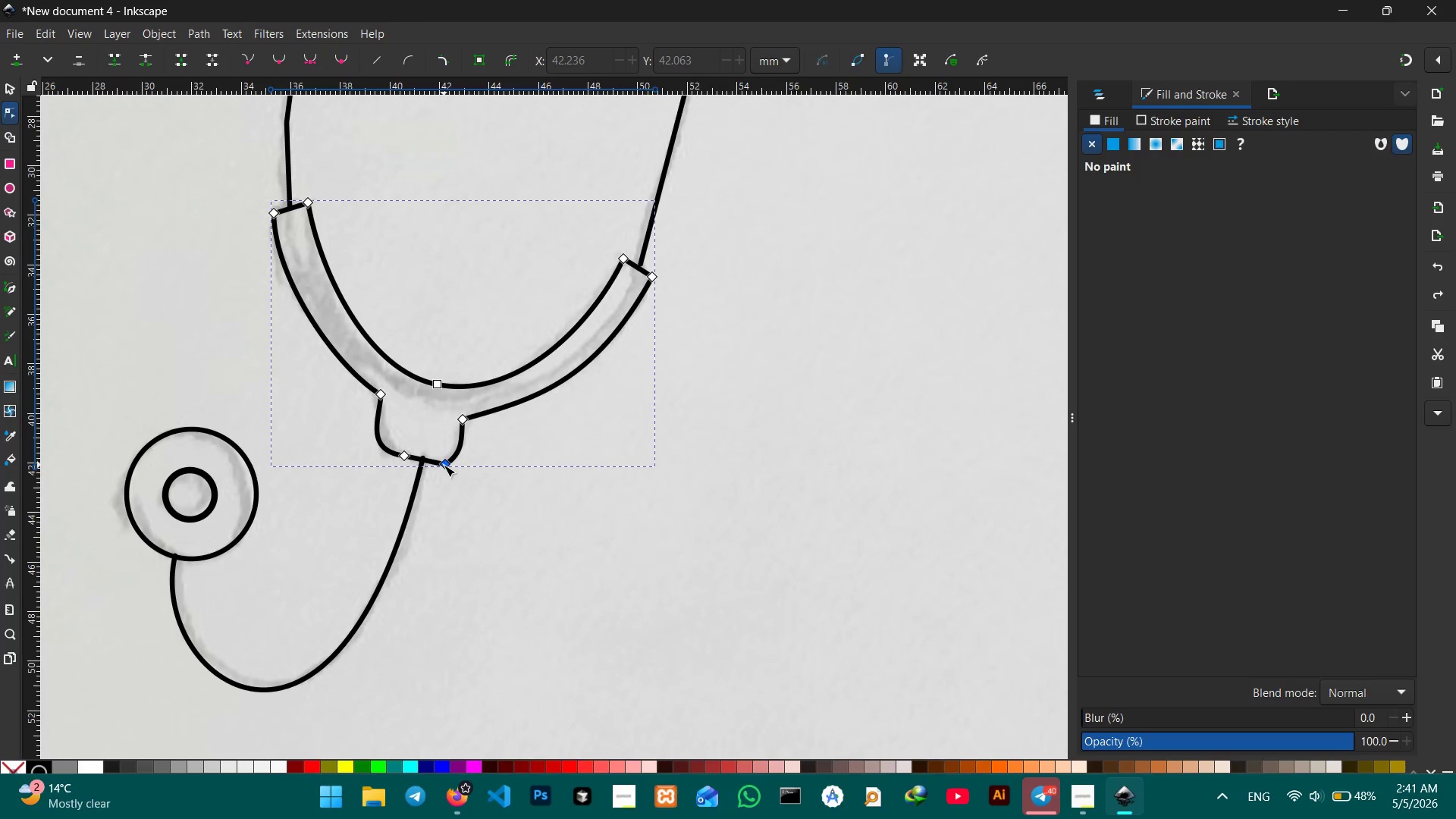 
left_click_drag(start_coordinate=[444, 465], to_coordinate=[436, 464])
 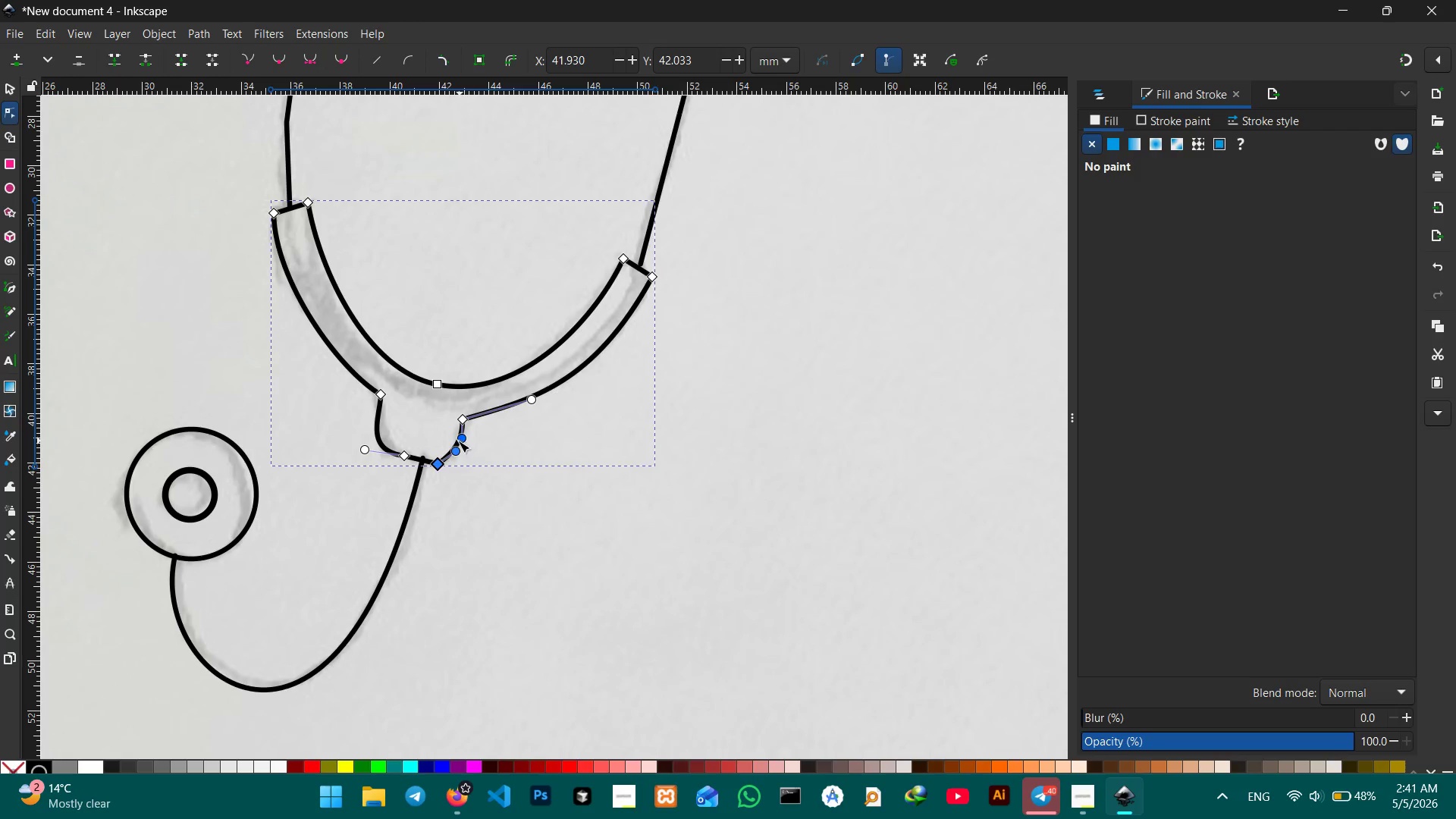 
left_click_drag(start_coordinate=[453, 454], to_coordinate=[453, 466])
 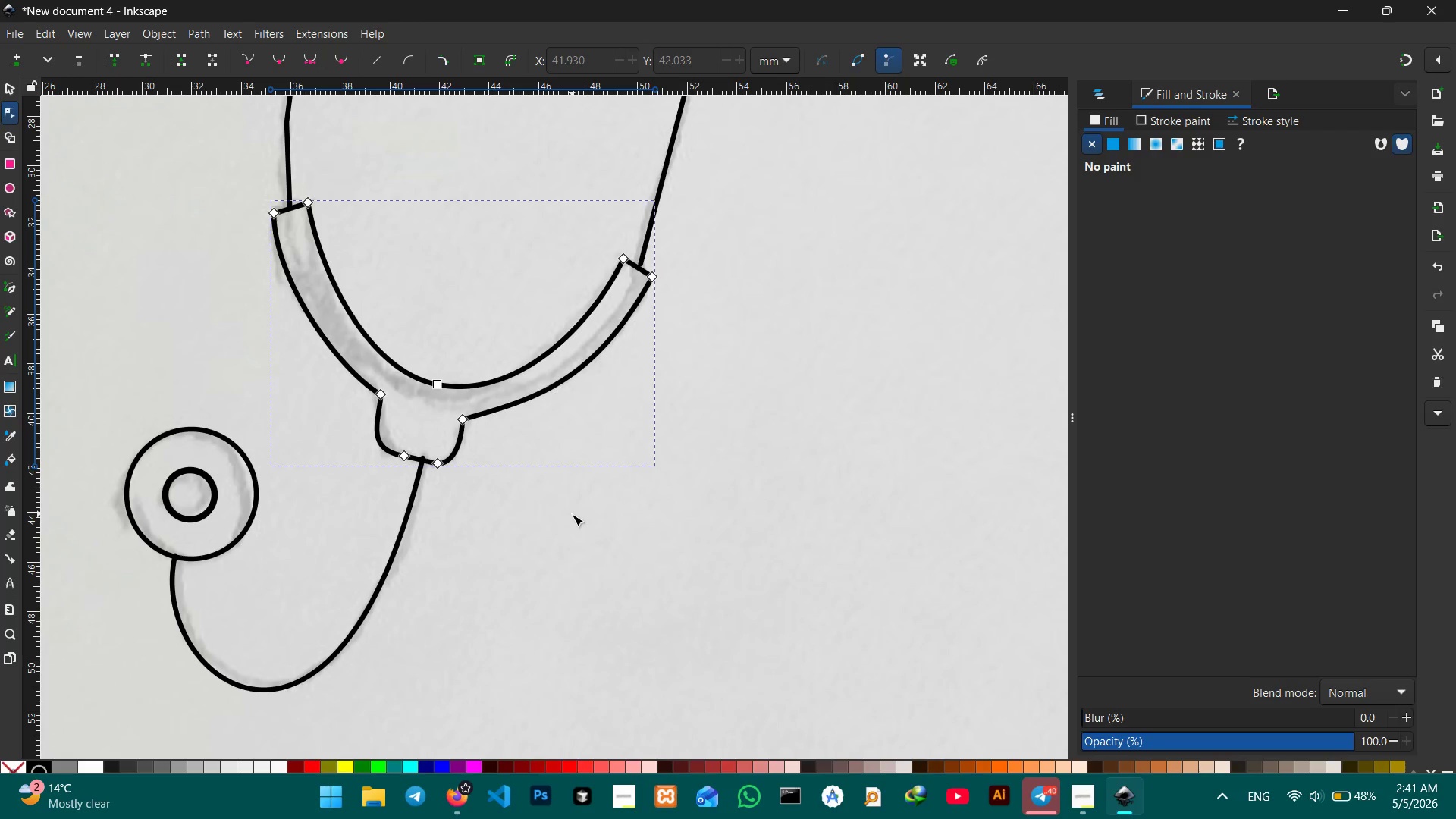 
scroll: coordinate [572, 515], scroll_direction: up, amount: 3.0
 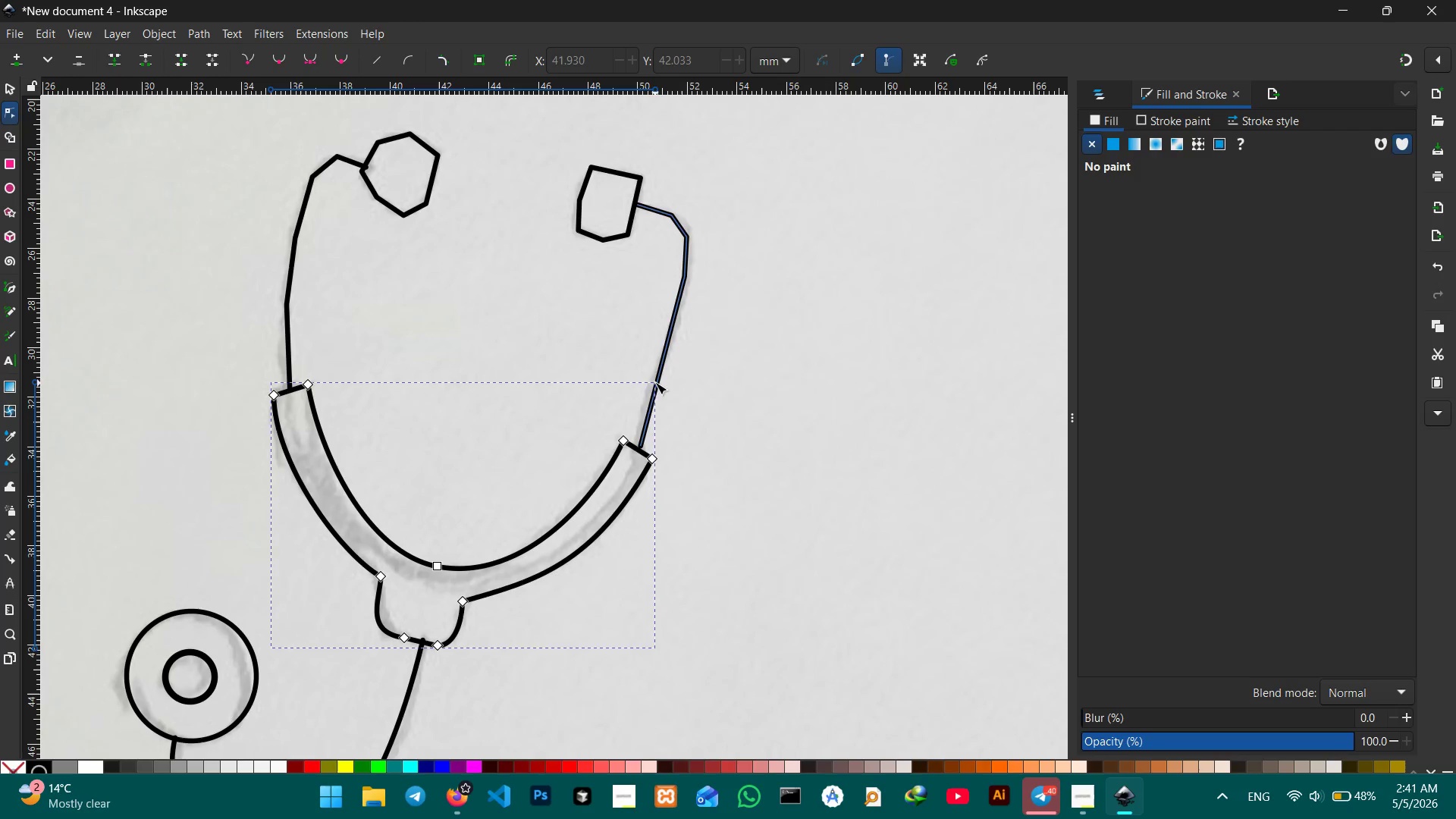 
left_click([656, 378])
 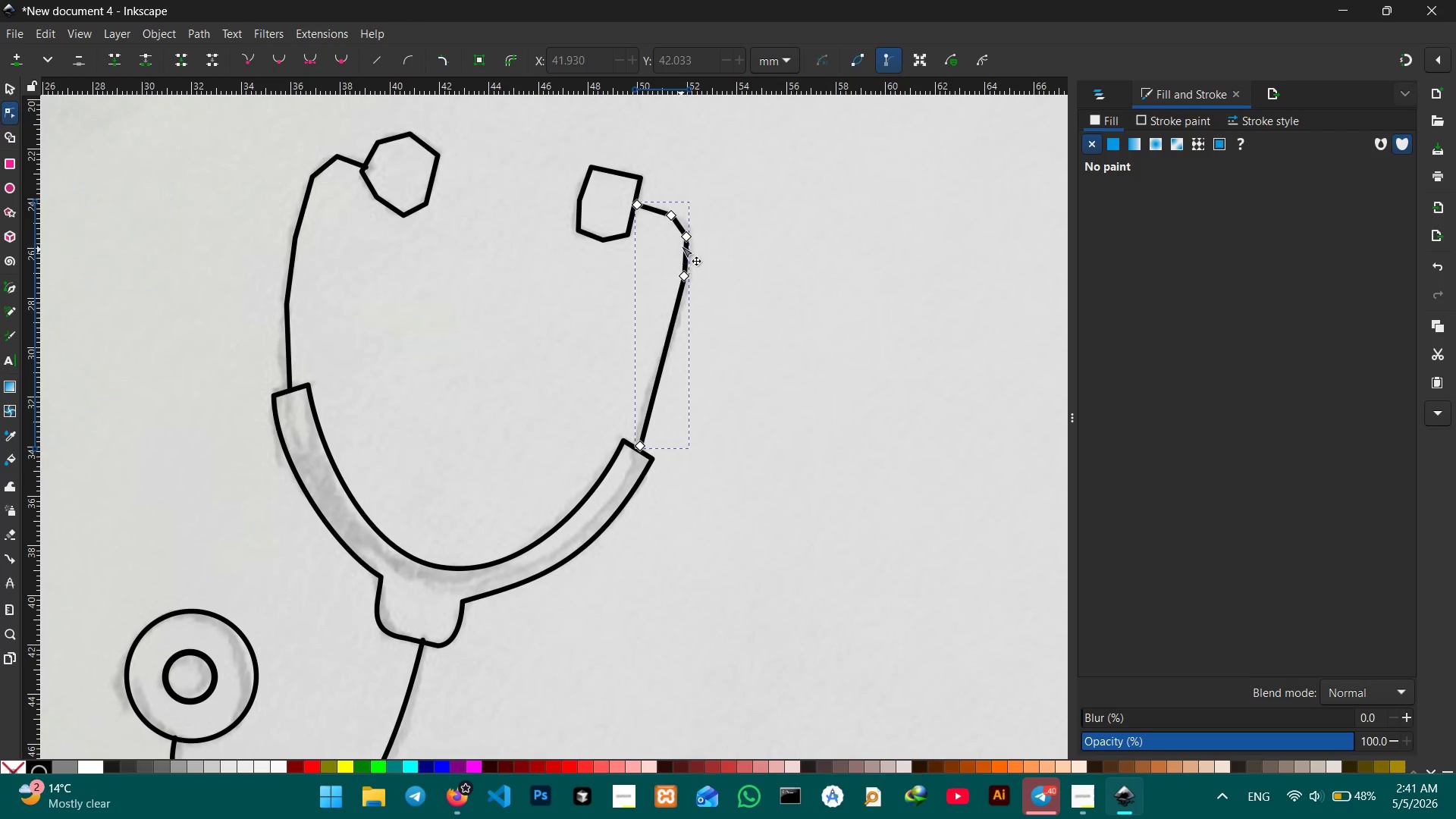 
left_click([681, 234])
 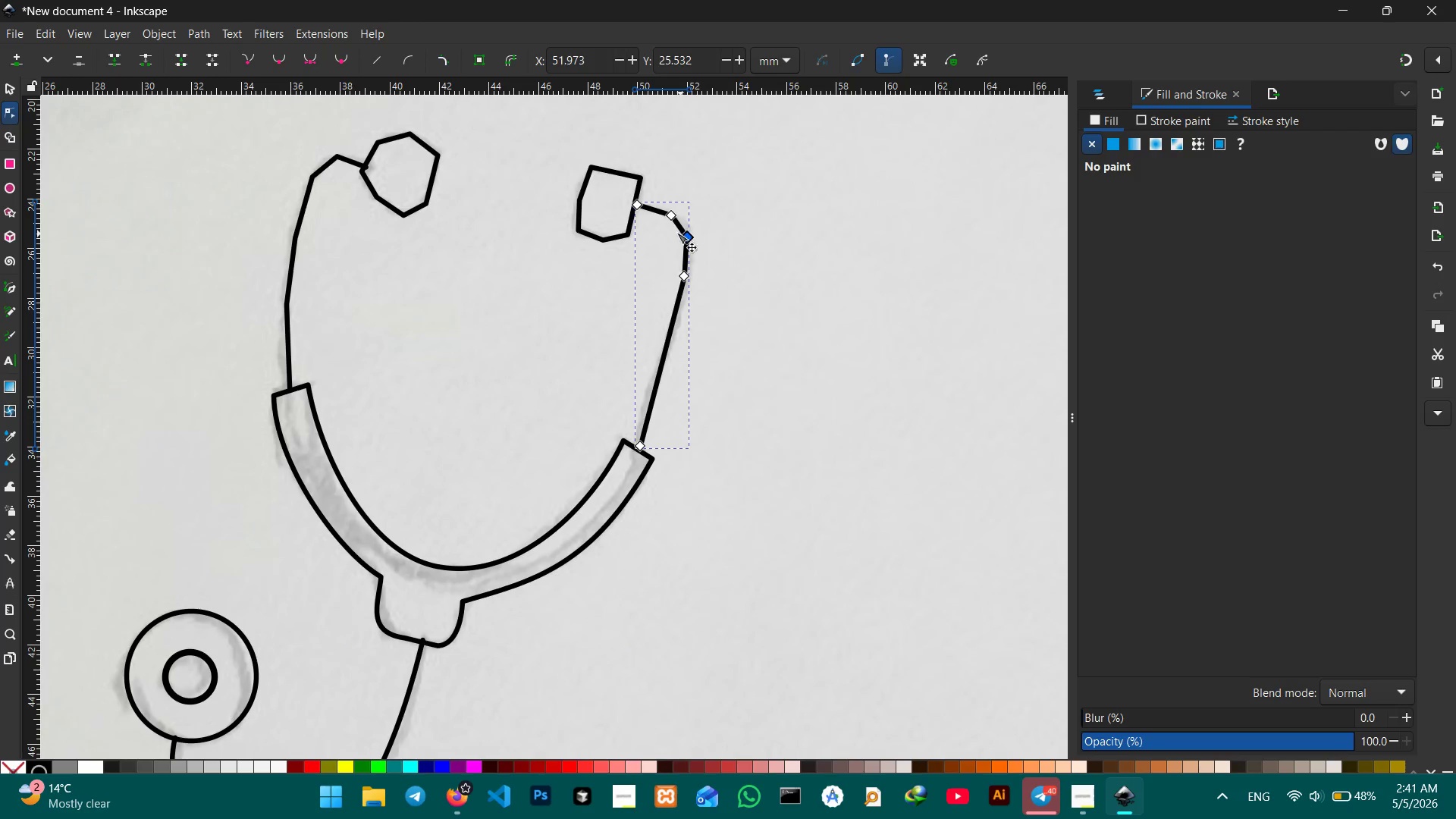 
key(Backspace)
 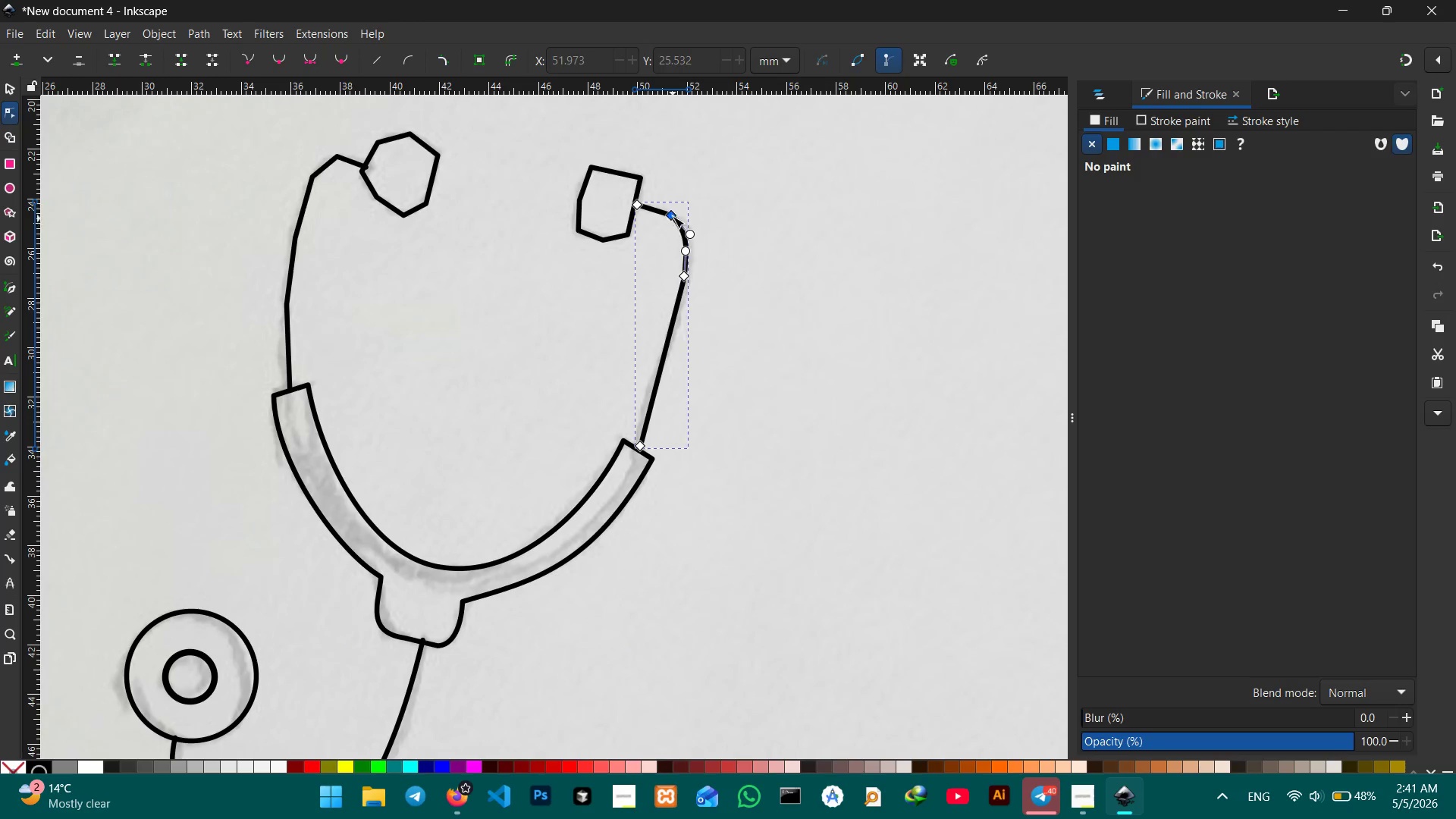 
left_click([673, 213])
 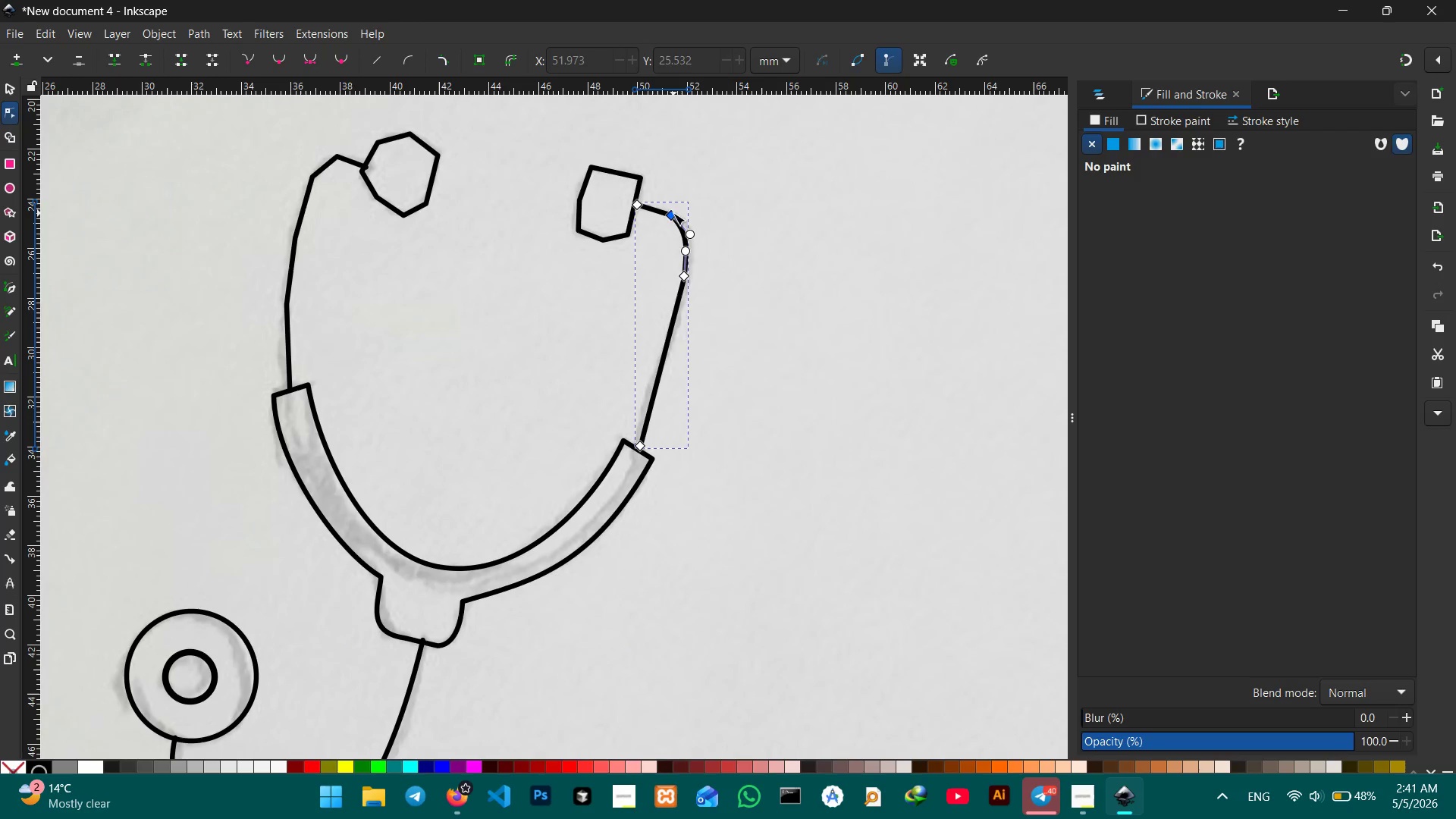 
key(Backspace)
 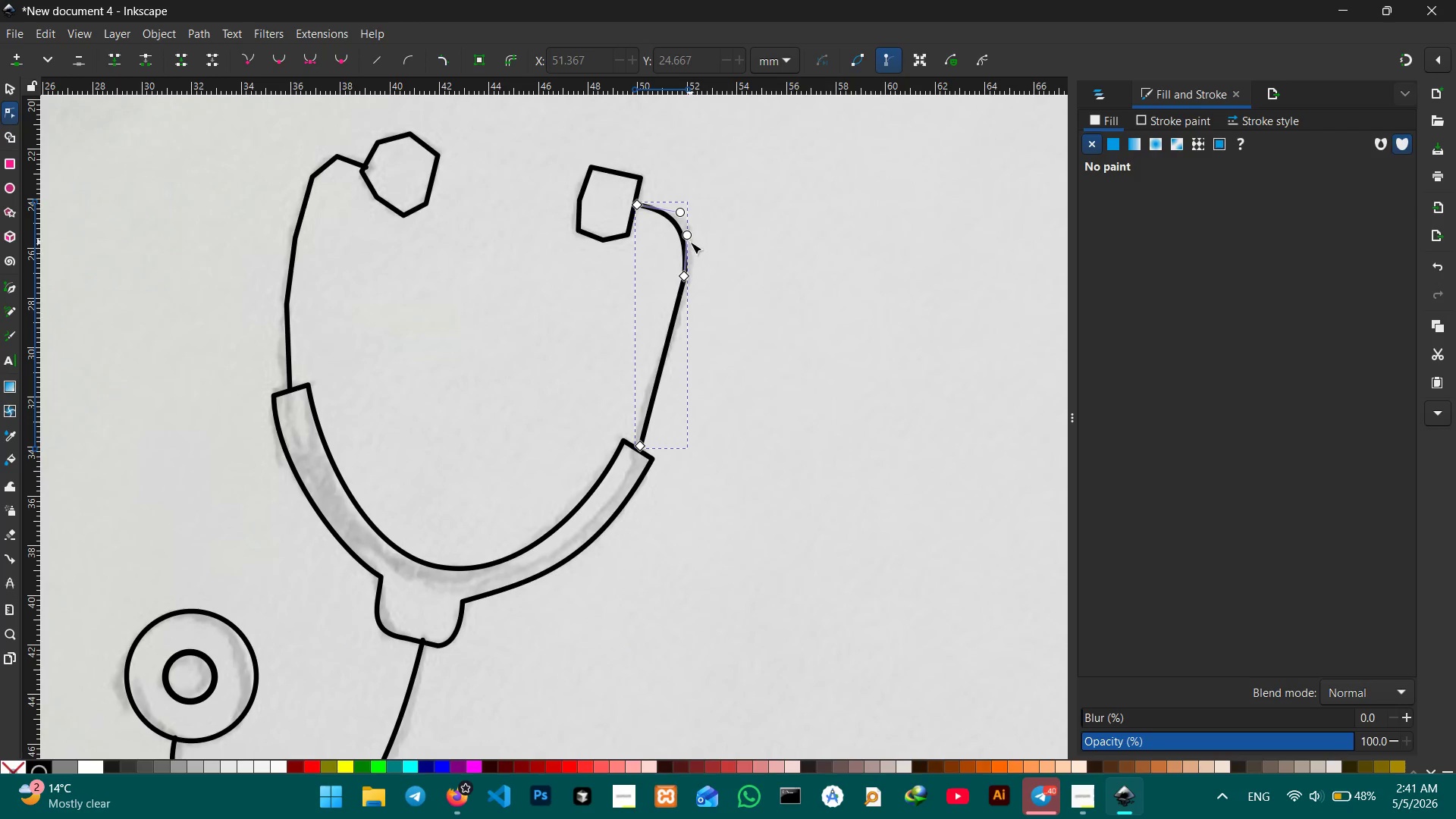 
left_click_drag(start_coordinate=[689, 234], to_coordinate=[698, 234])
 